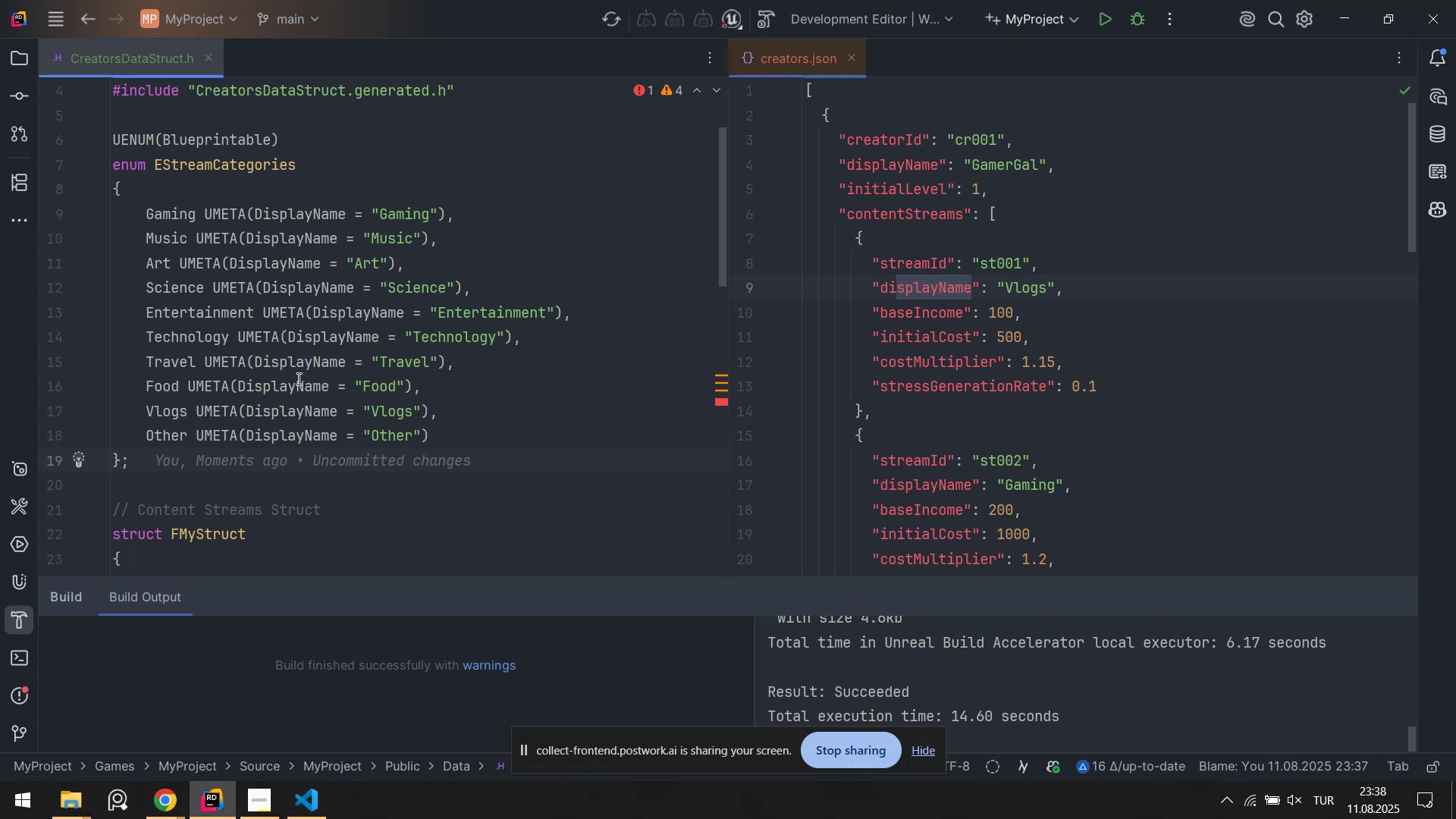 
mouse_move([196, 325])
 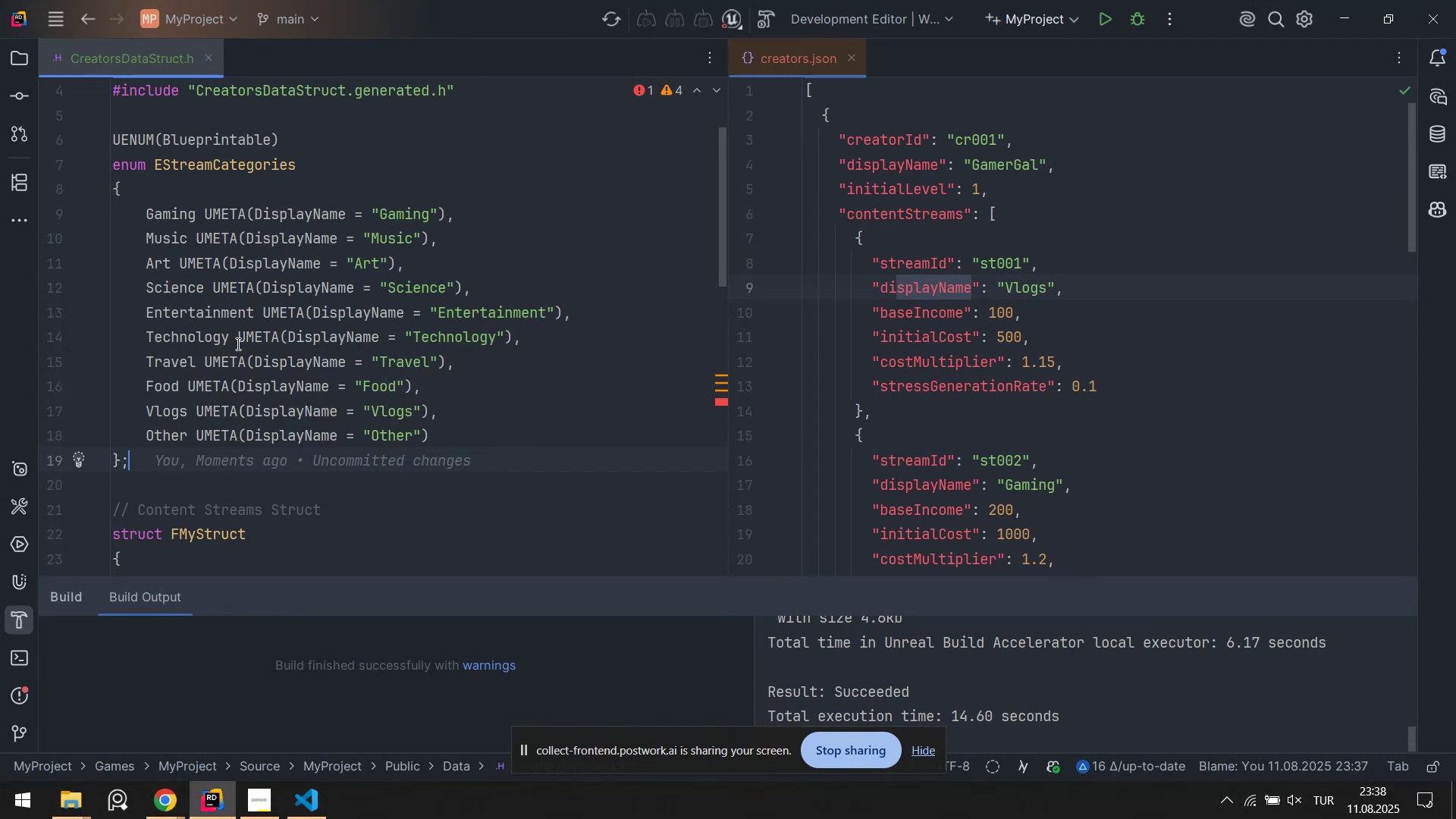 
left_click([341, 466])
 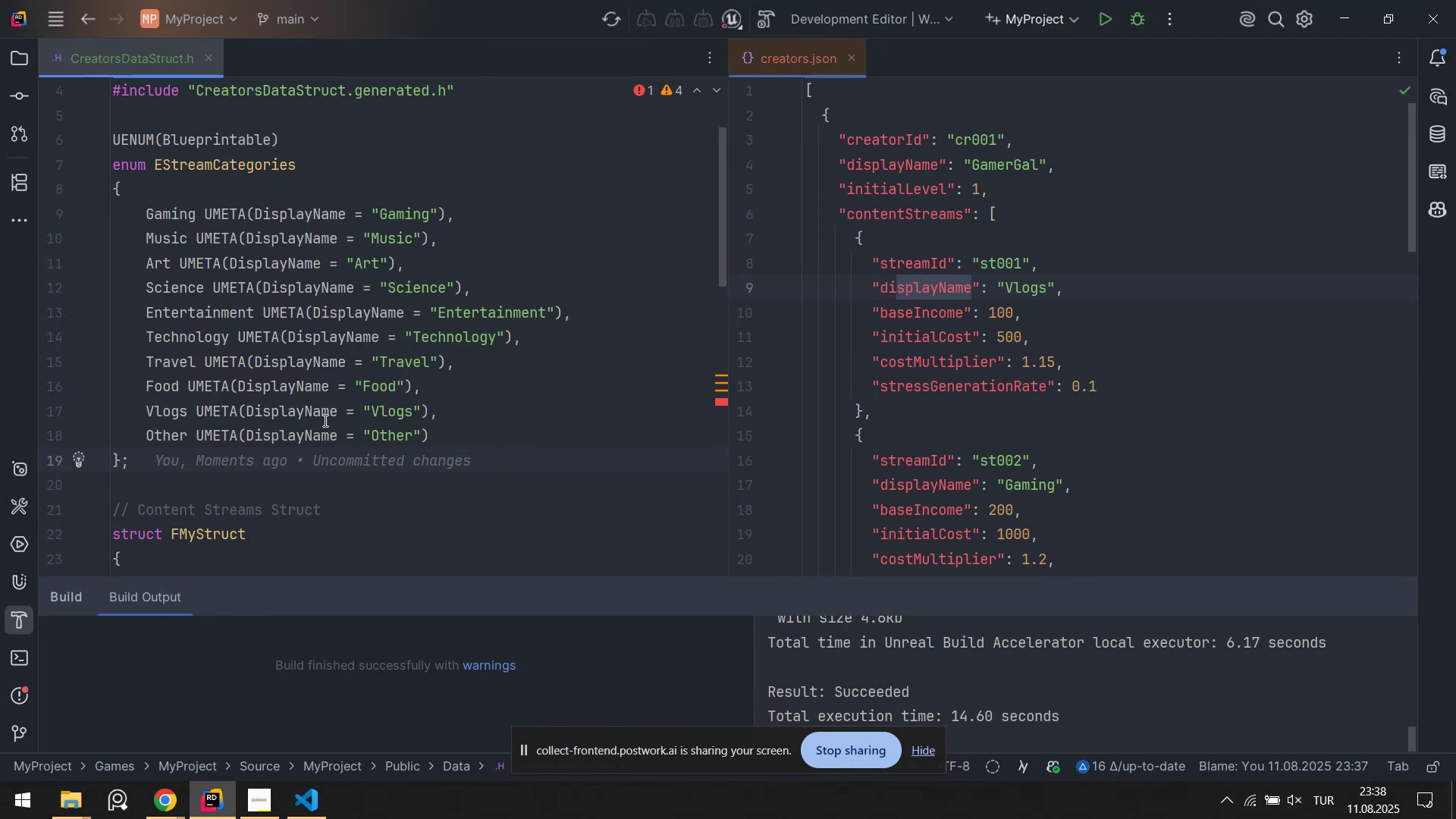 
scroll: coordinate [319, 423], scroll_direction: down, amount: 3.0
 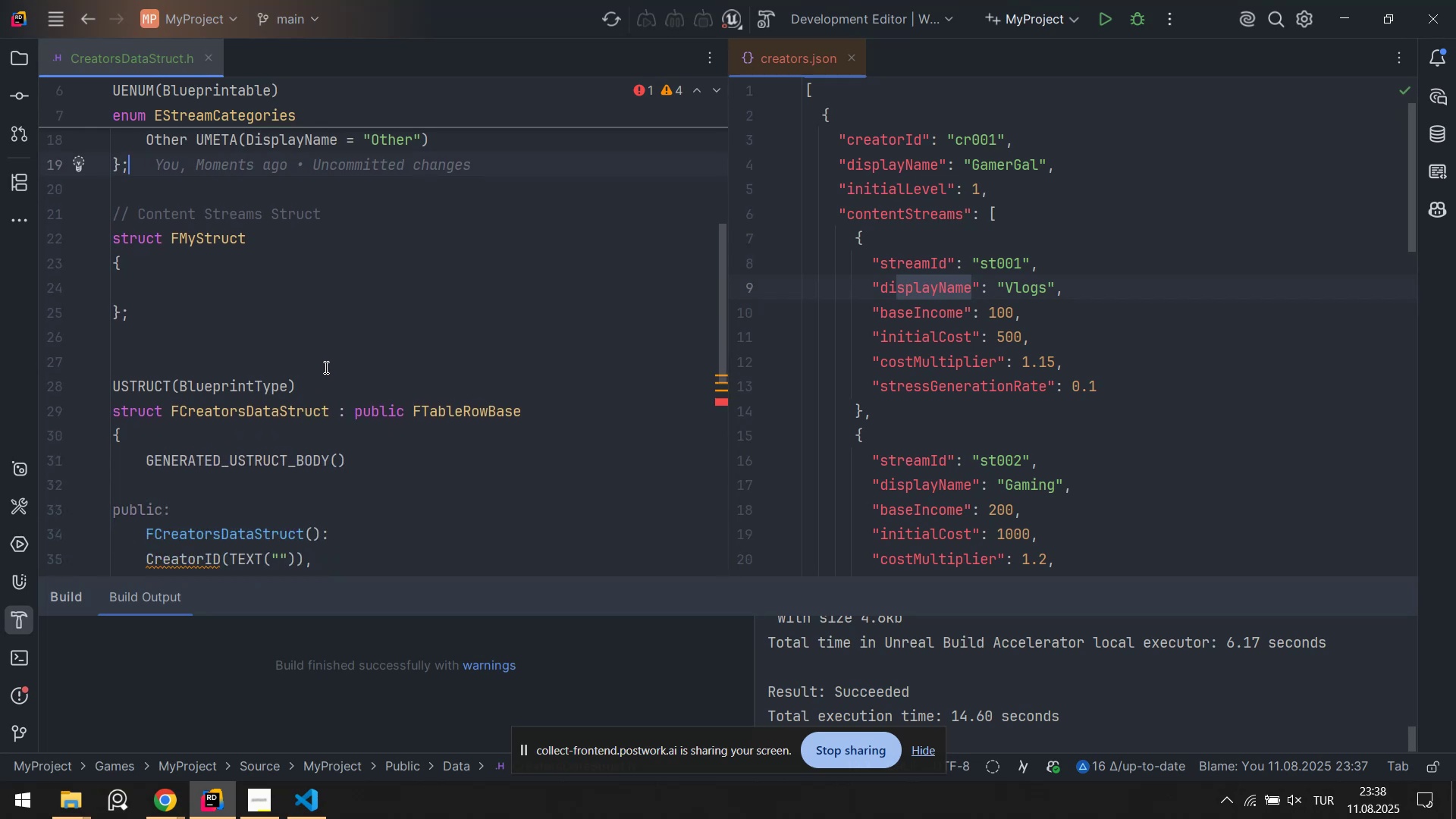 
scroll: coordinate [325, 363], scroll_direction: up, amount: 3.0
 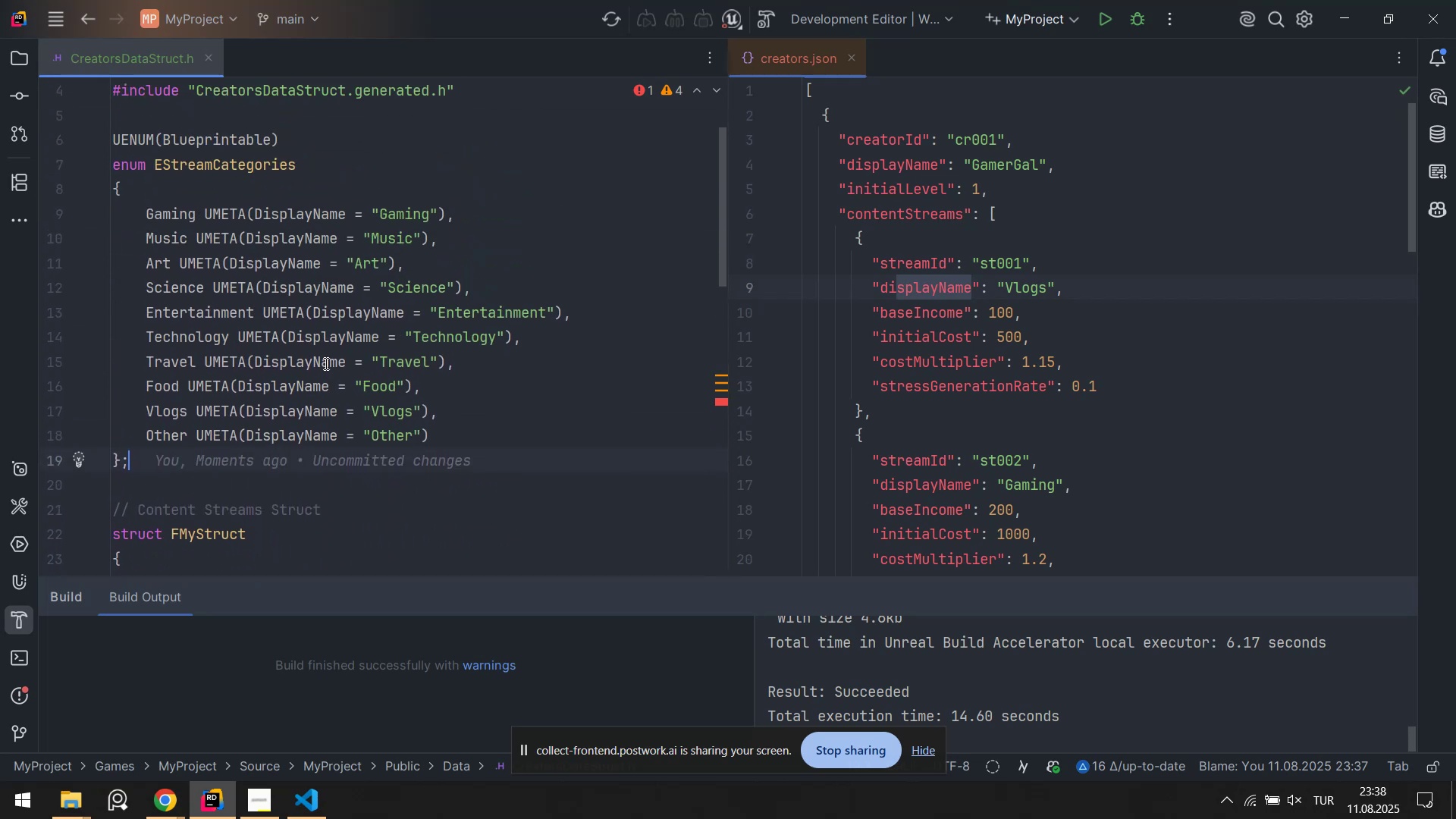 
scroll: coordinate [325, 363], scroll_direction: none, amount: 0.0
 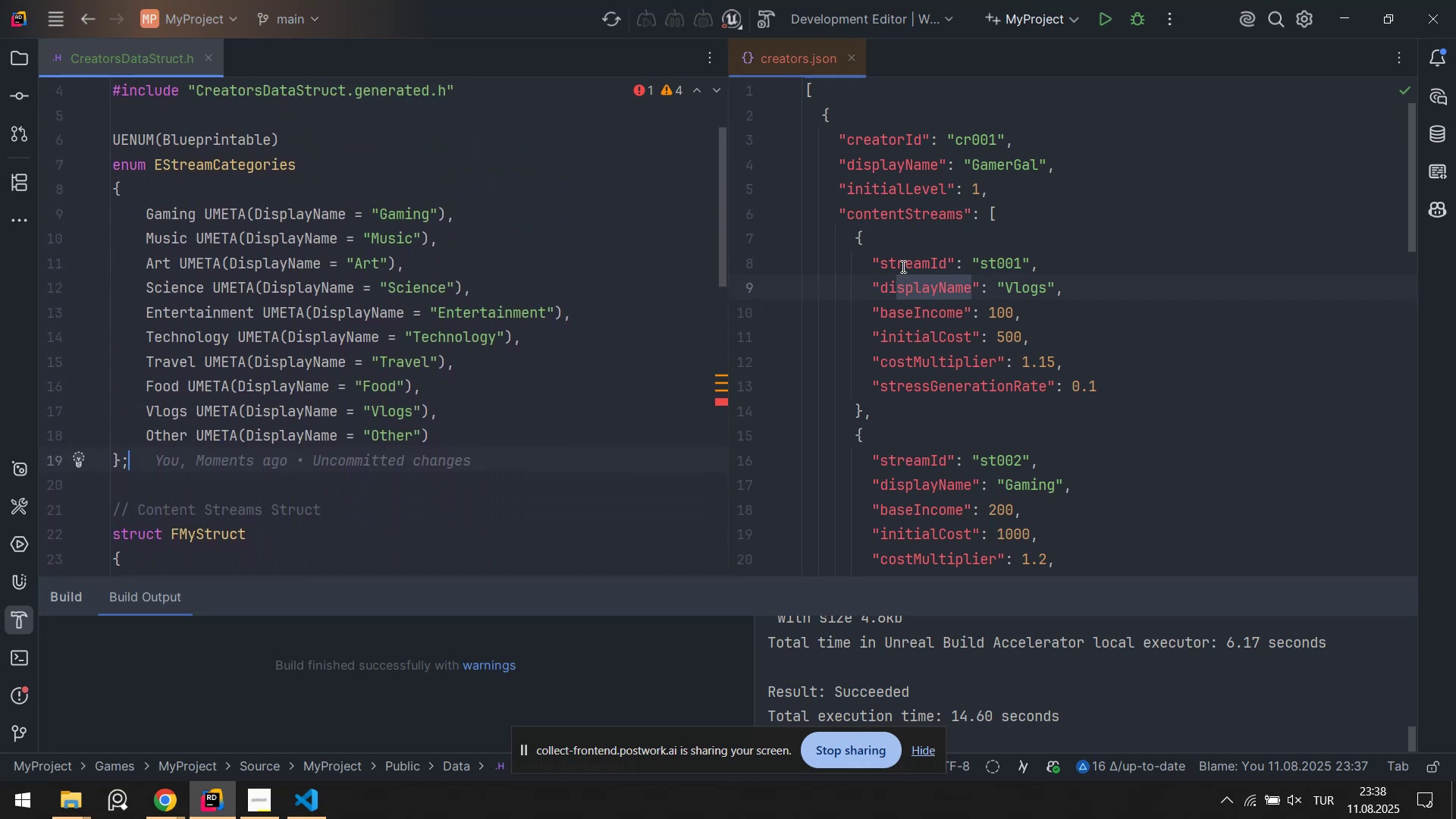 
scroll: coordinate [956, 359], scroll_direction: down, amount: 6.0
 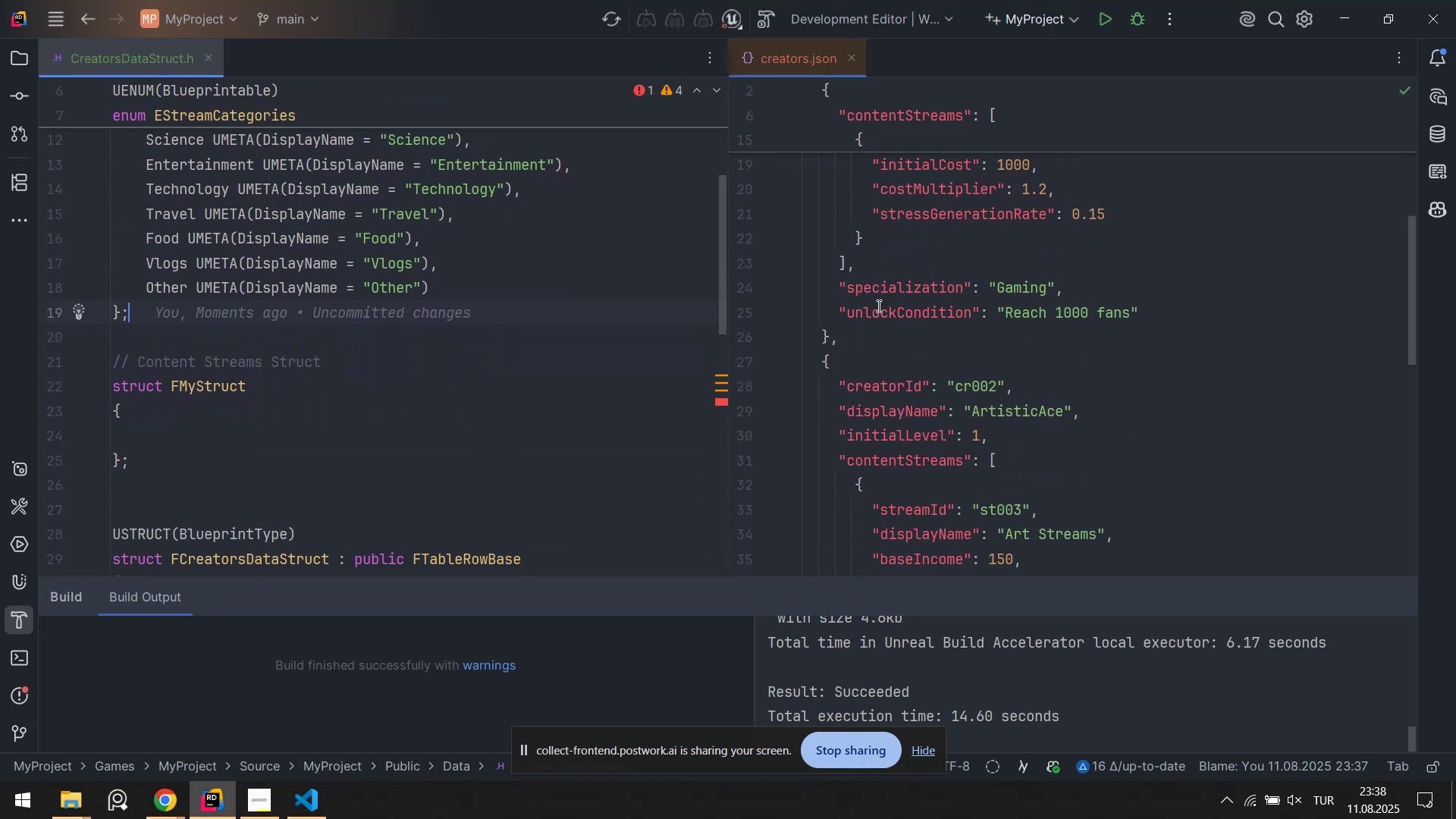 
left_click_drag(start_coordinate=[878, 287], to_coordinate=[1081, 289])
 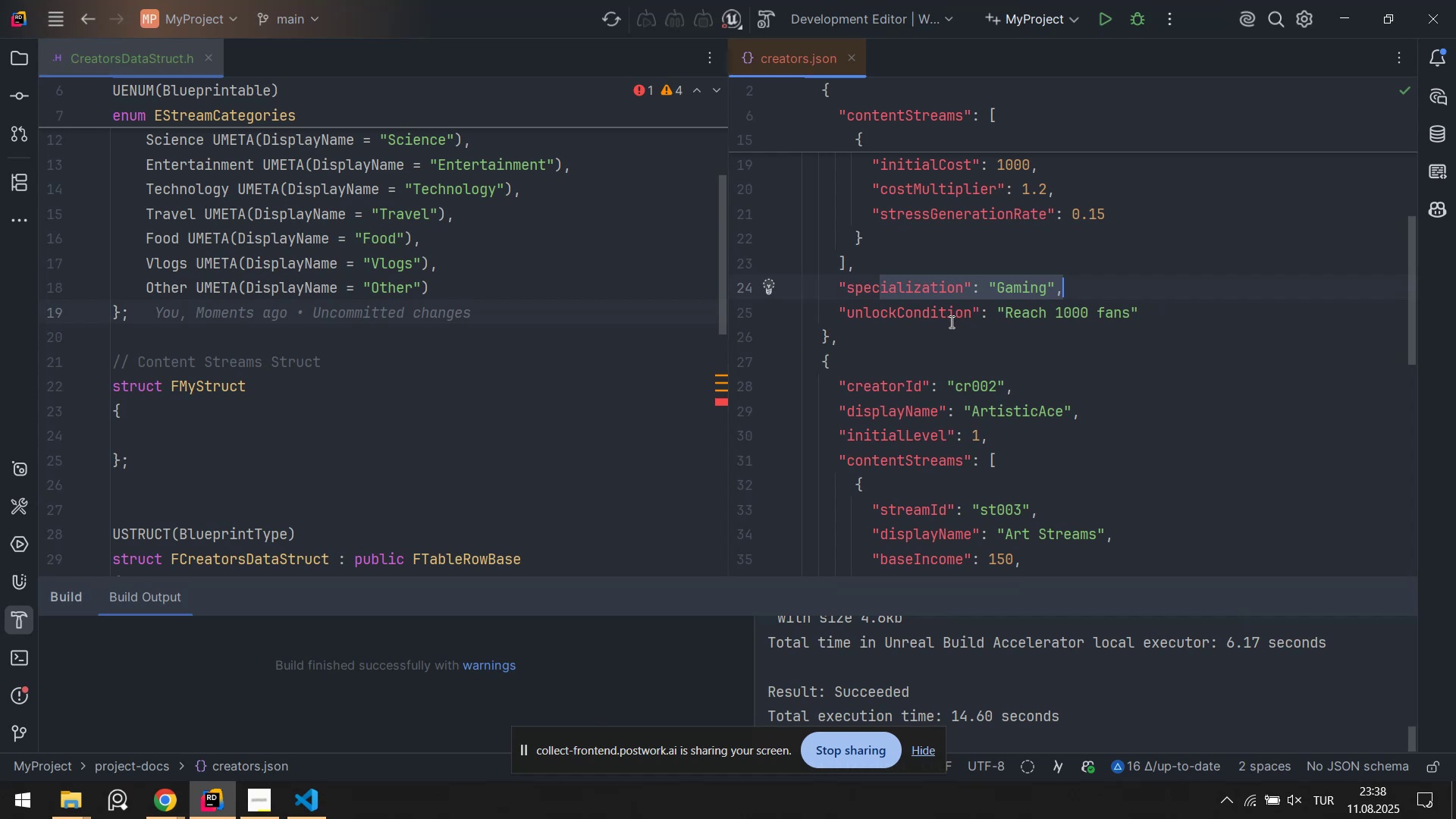 
left_click([950, 322])
 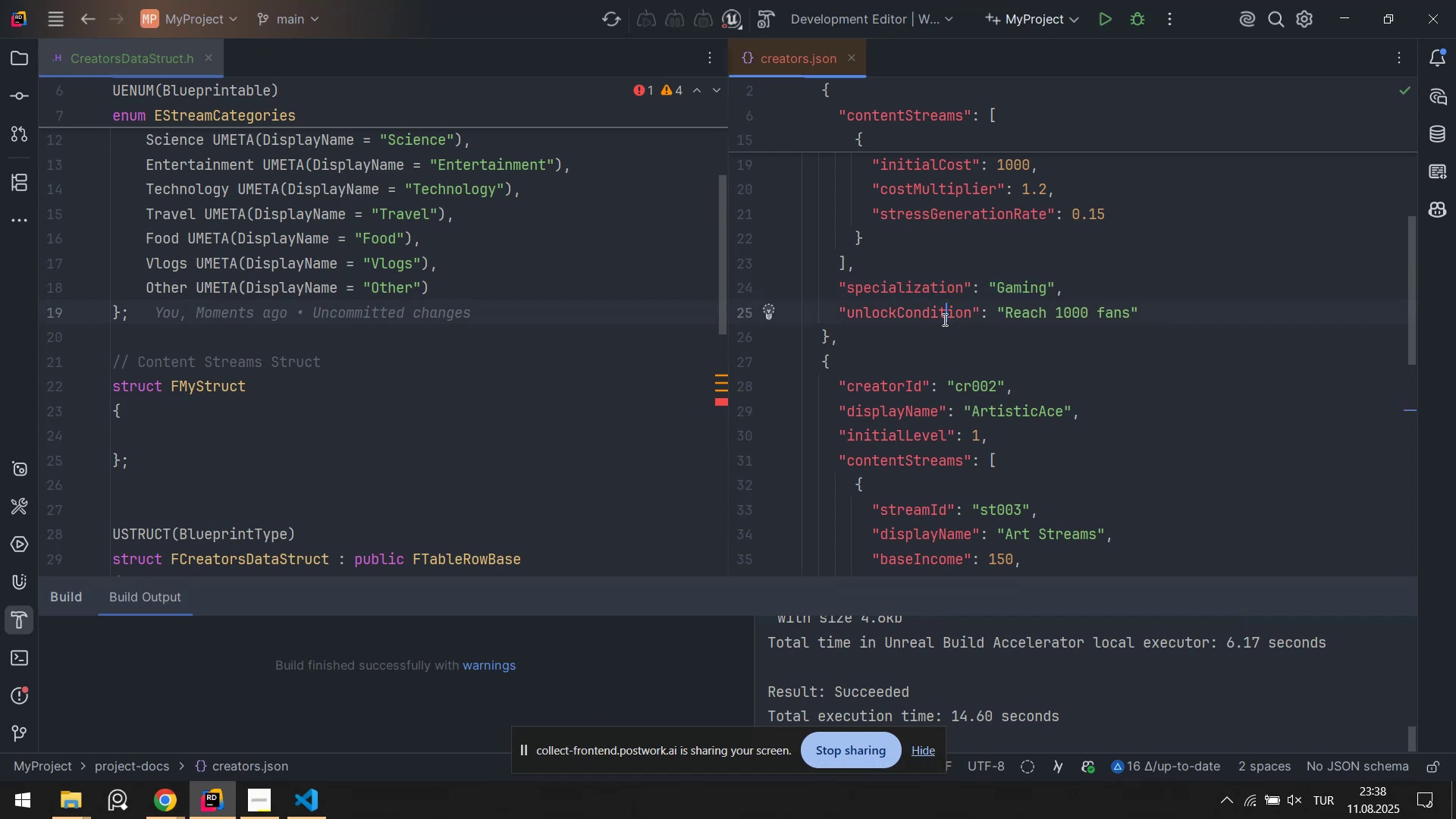 
scroll: coordinate [487, 382], scroll_direction: up, amount: 4.0
 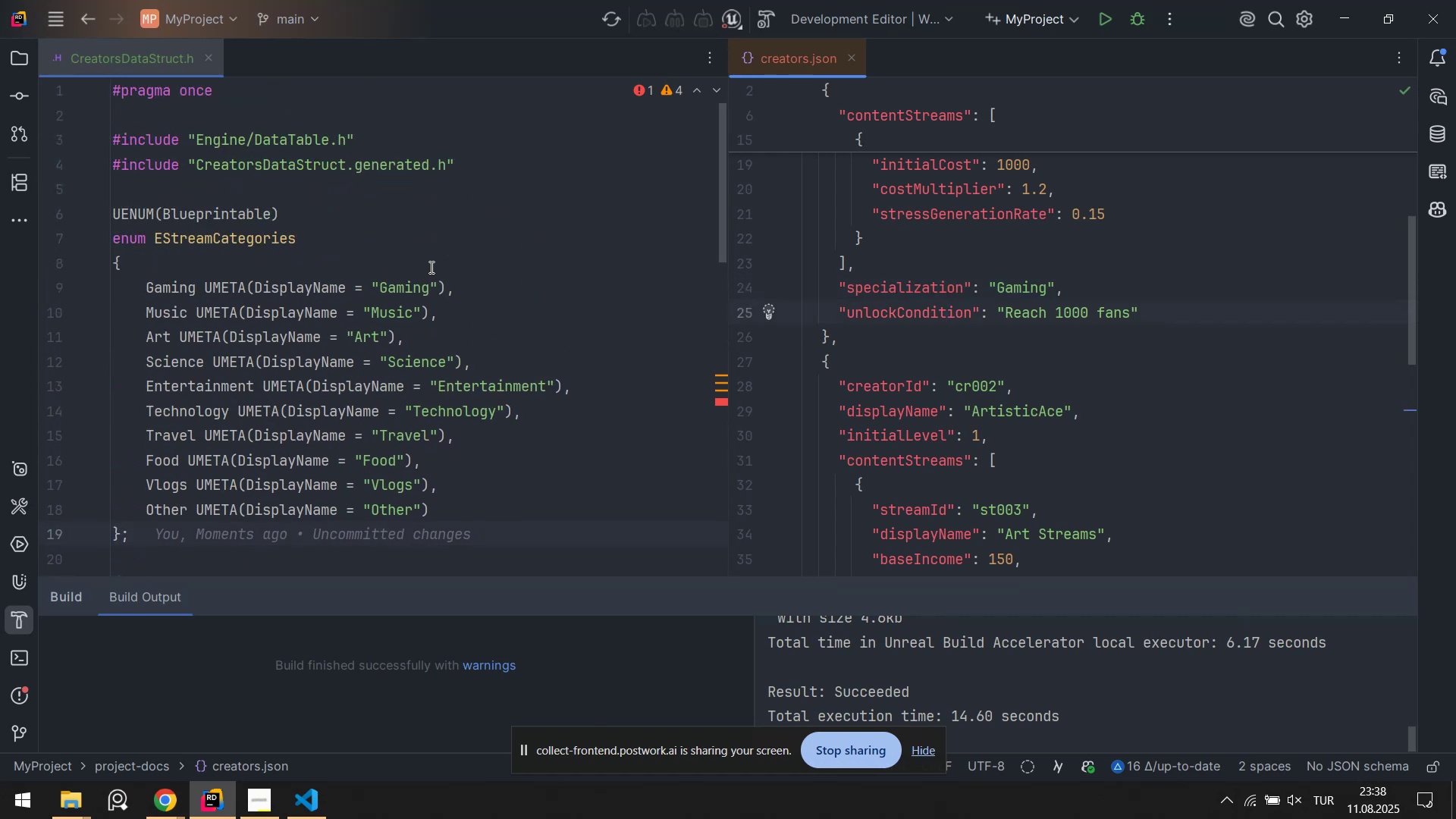 
mouse_move([209, 235])
 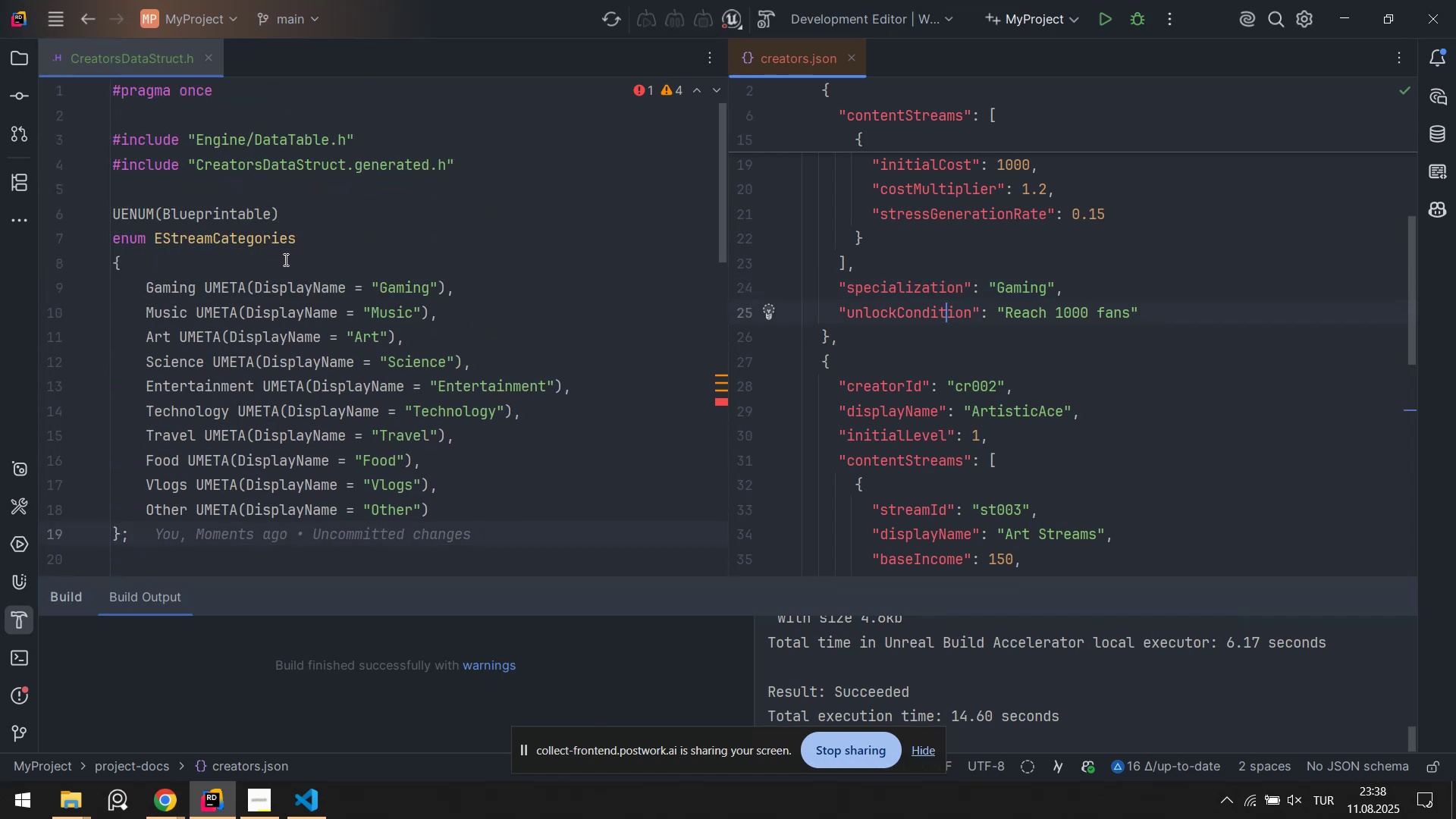 
wait(8.02)
 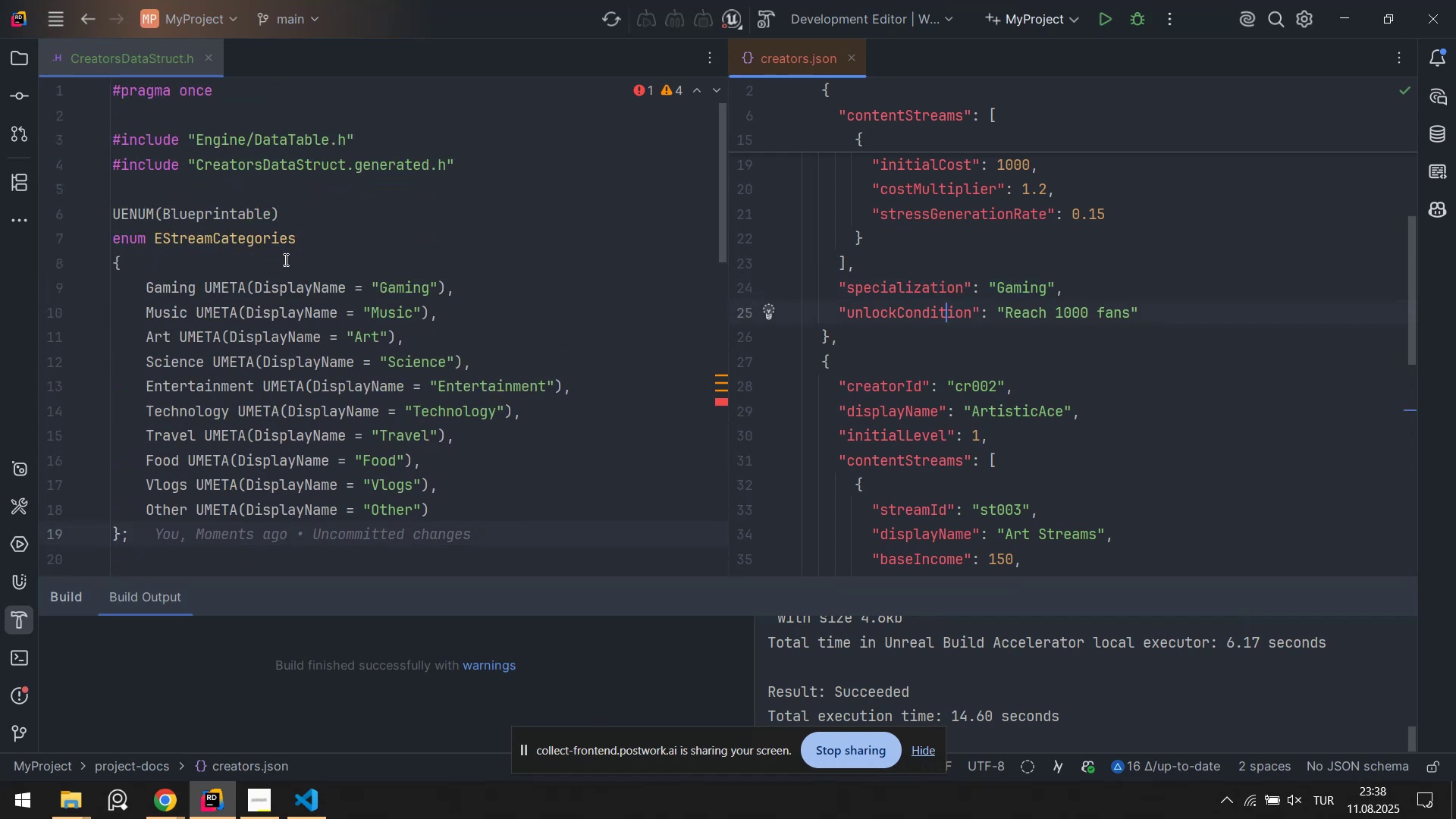 
scroll: coordinate [351, 281], scroll_direction: none, amount: 0.0
 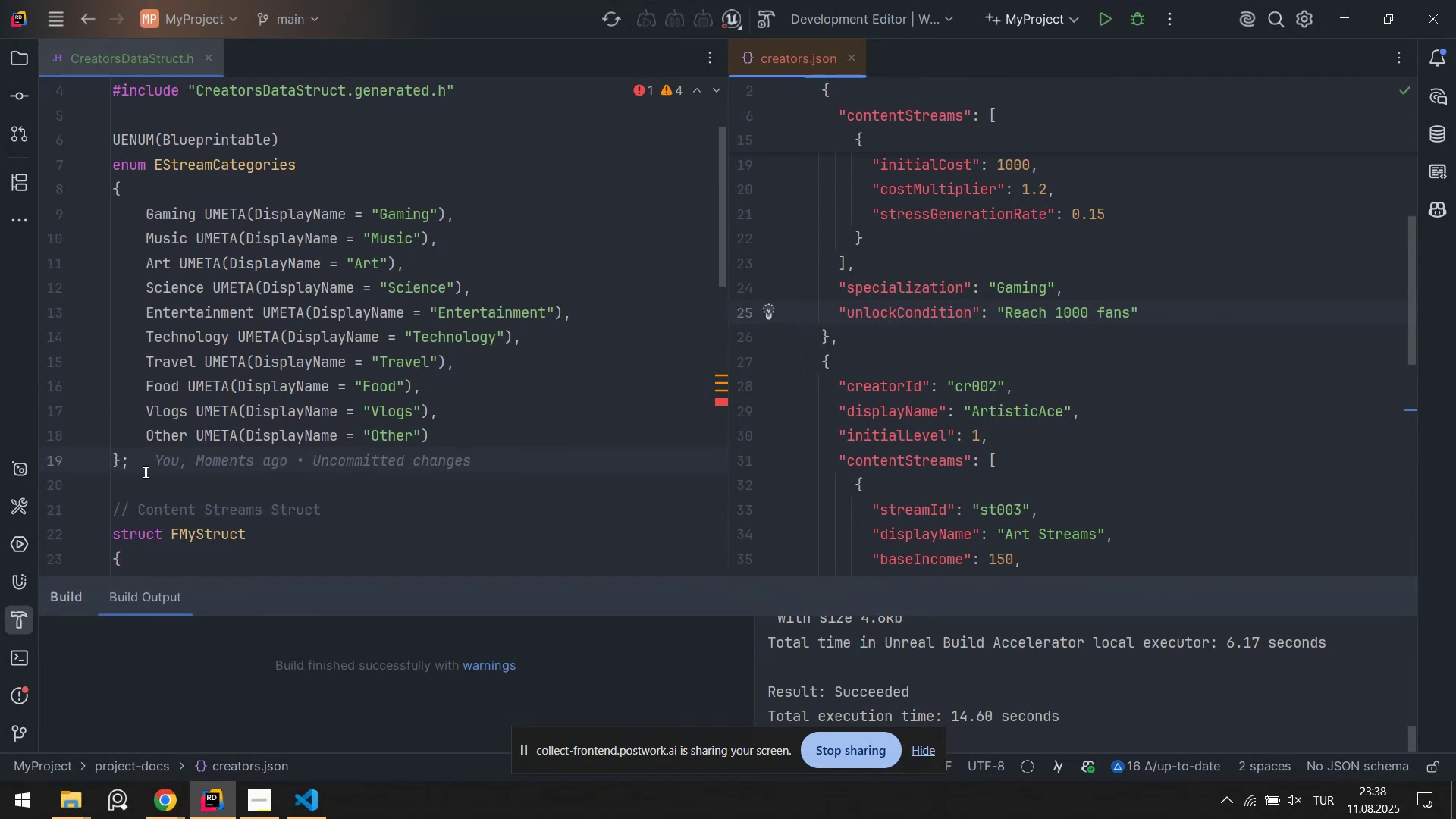 
left_click_drag(start_coordinate=[137, 472], to_coordinate=[115, 212])
 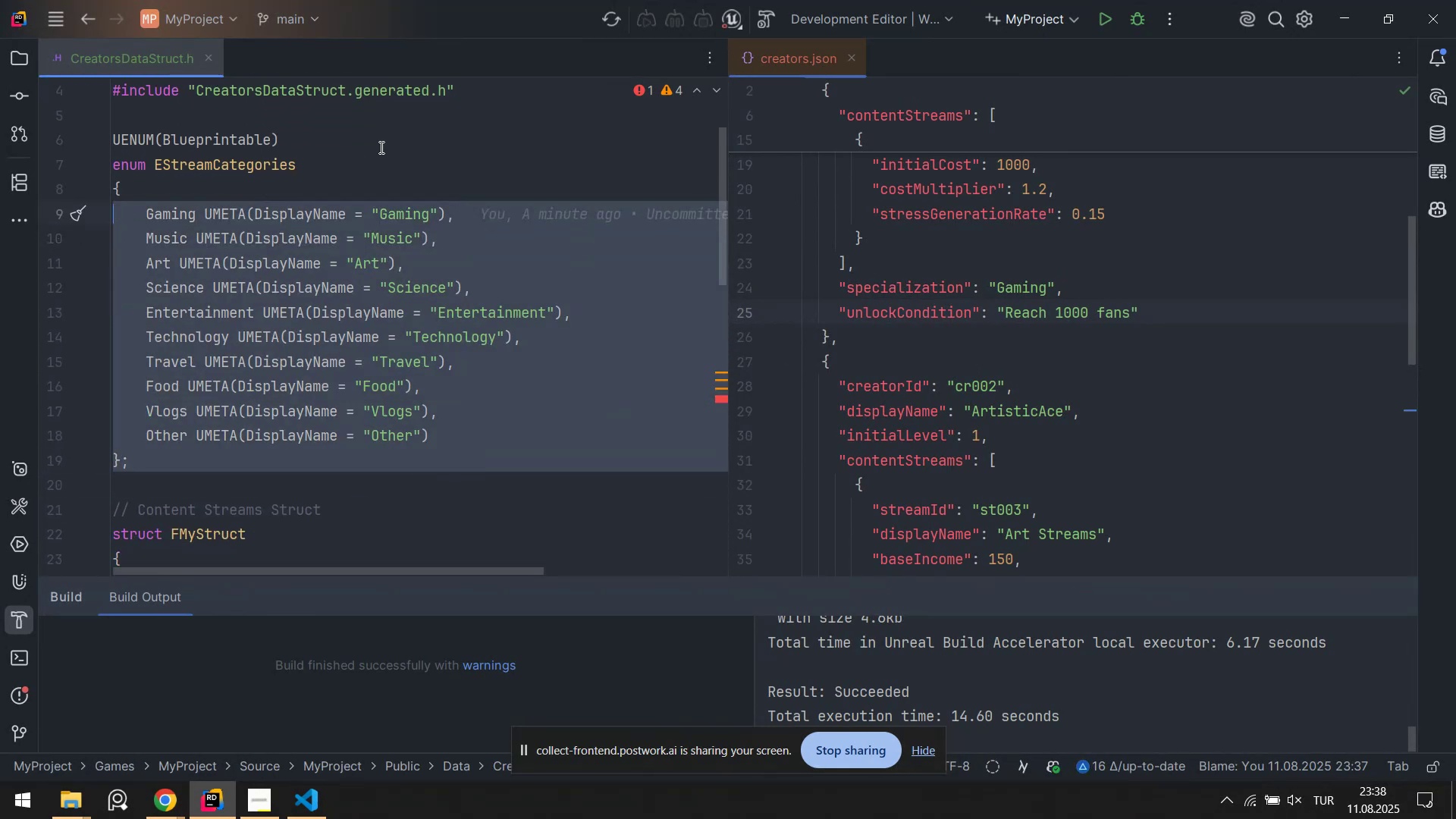 
left_click([380, 147])
 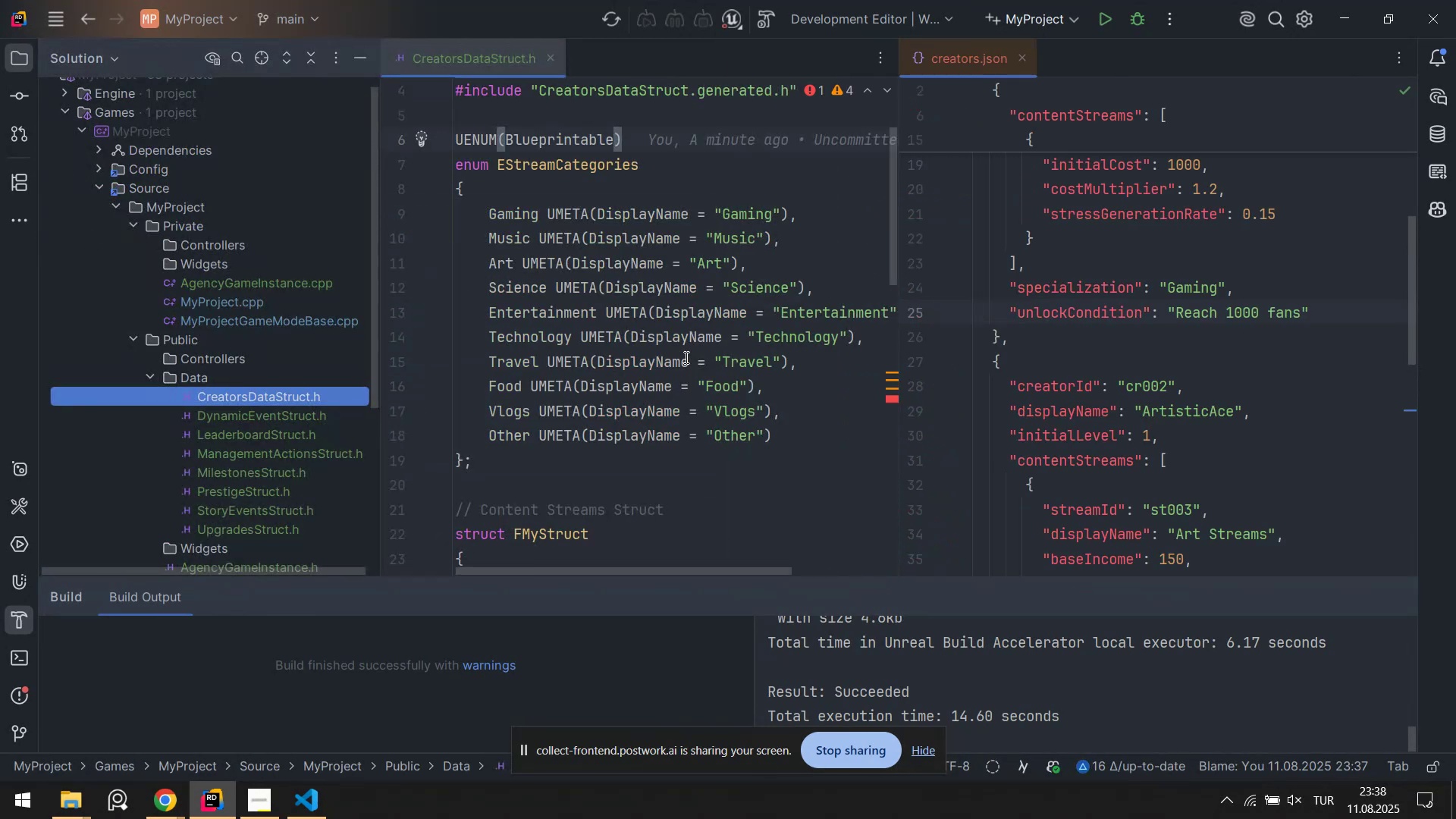 
scroll: coordinate [1076, 389], scroll_direction: down, amount: 2.0
 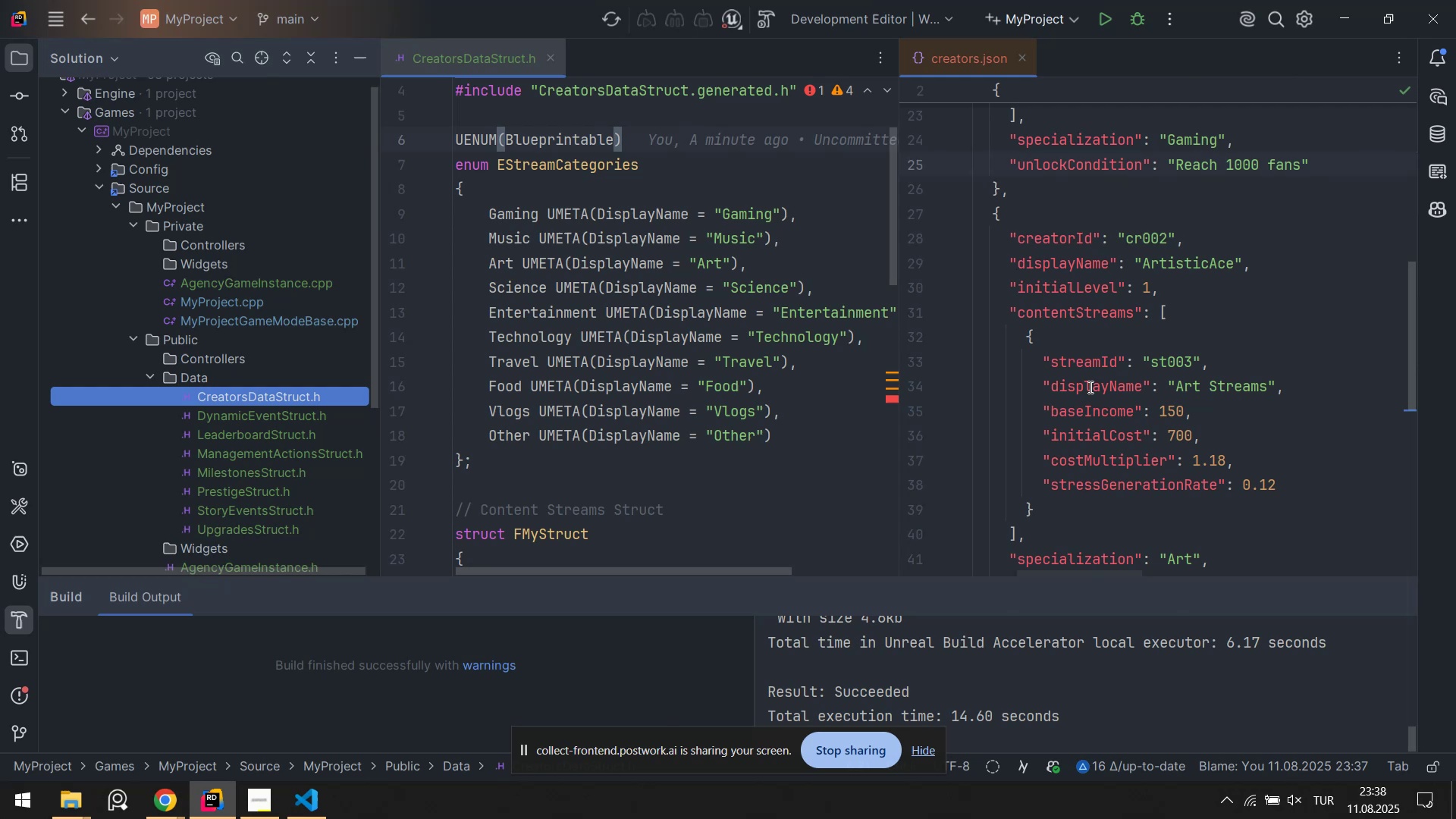 
wait(5.15)
 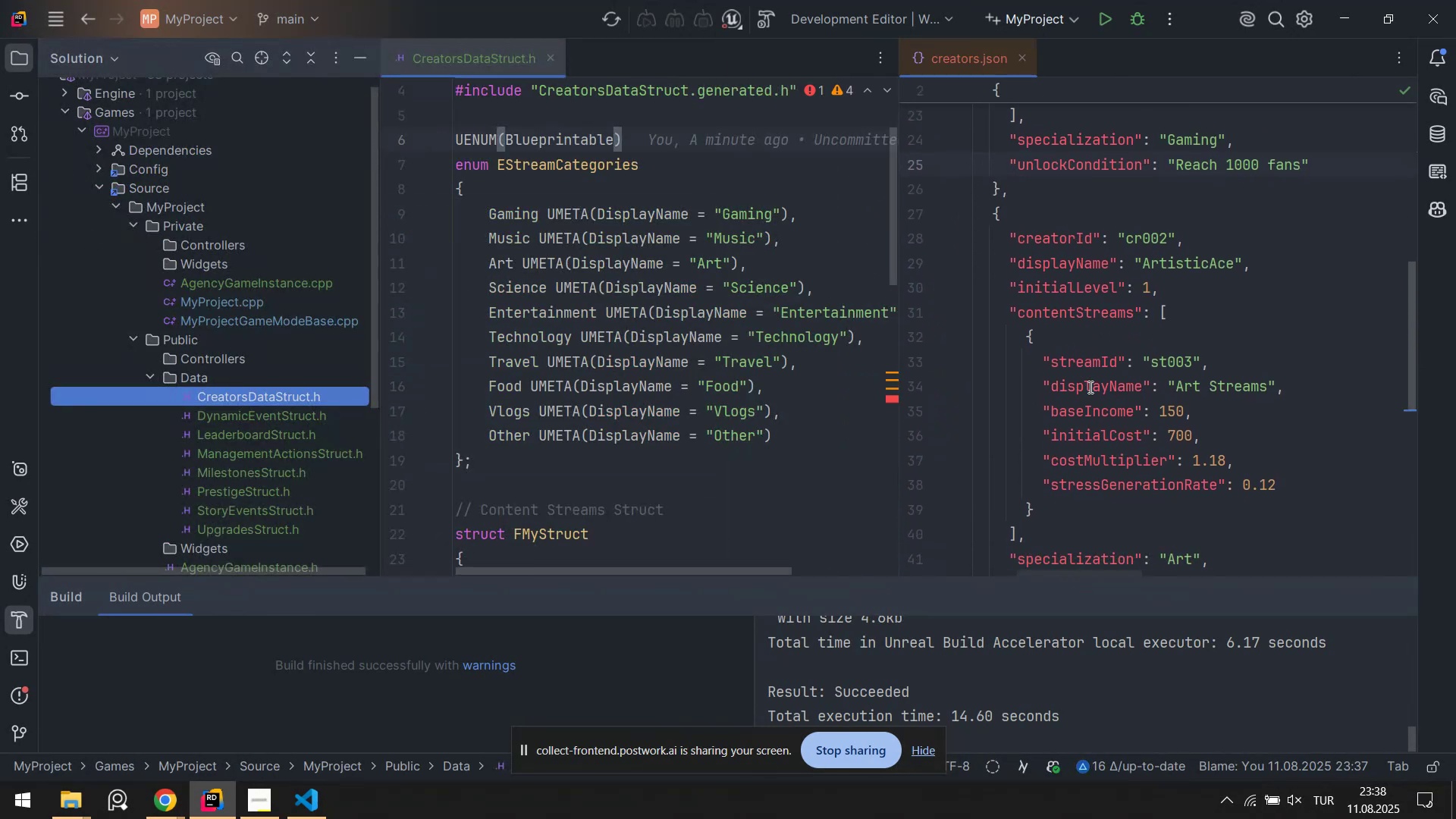 
scroll: coordinate [1098, 404], scroll_direction: down, amount: 3.0
 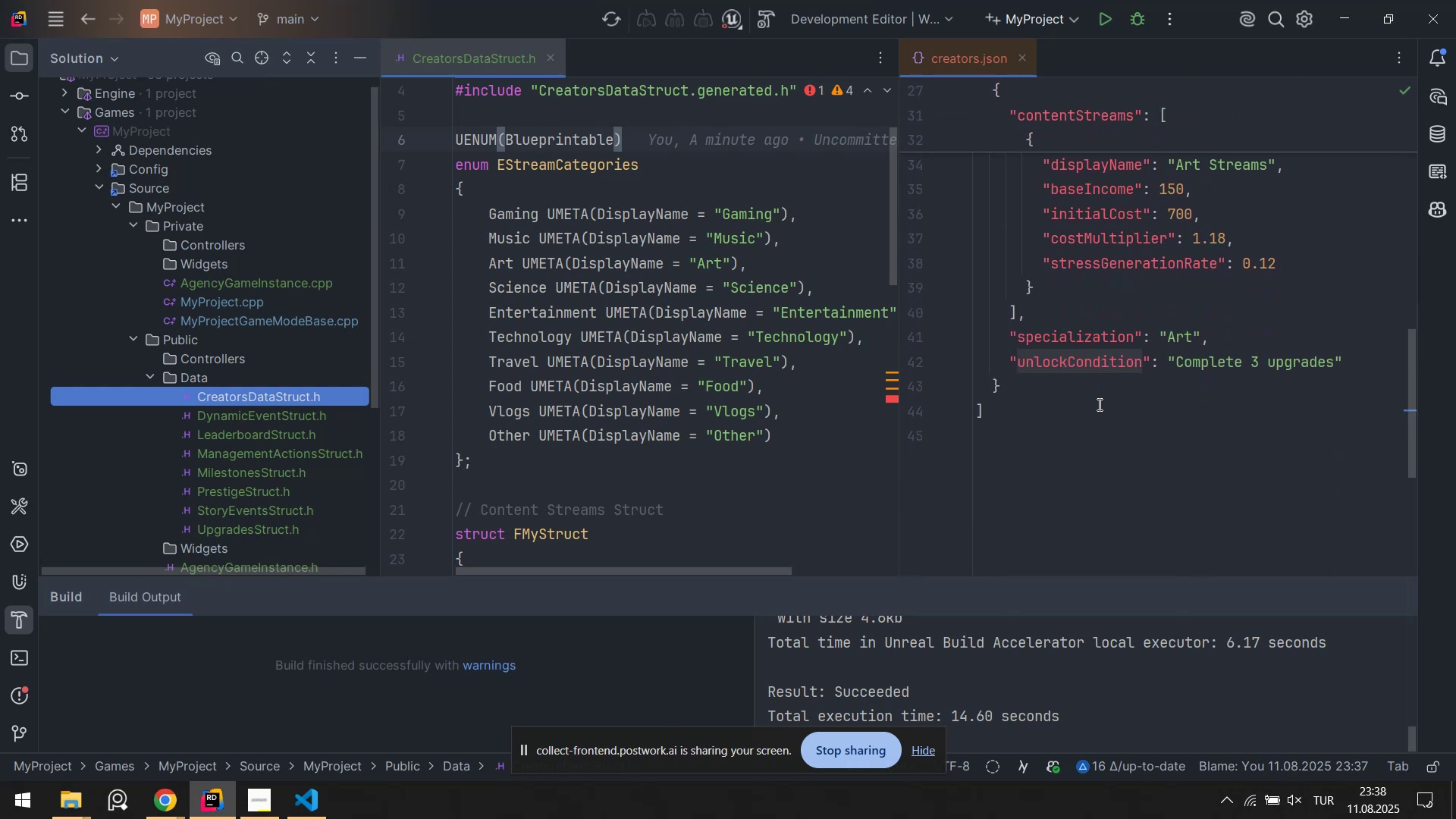 
scroll: coordinate [1098, 404], scroll_direction: up, amount: 3.0
 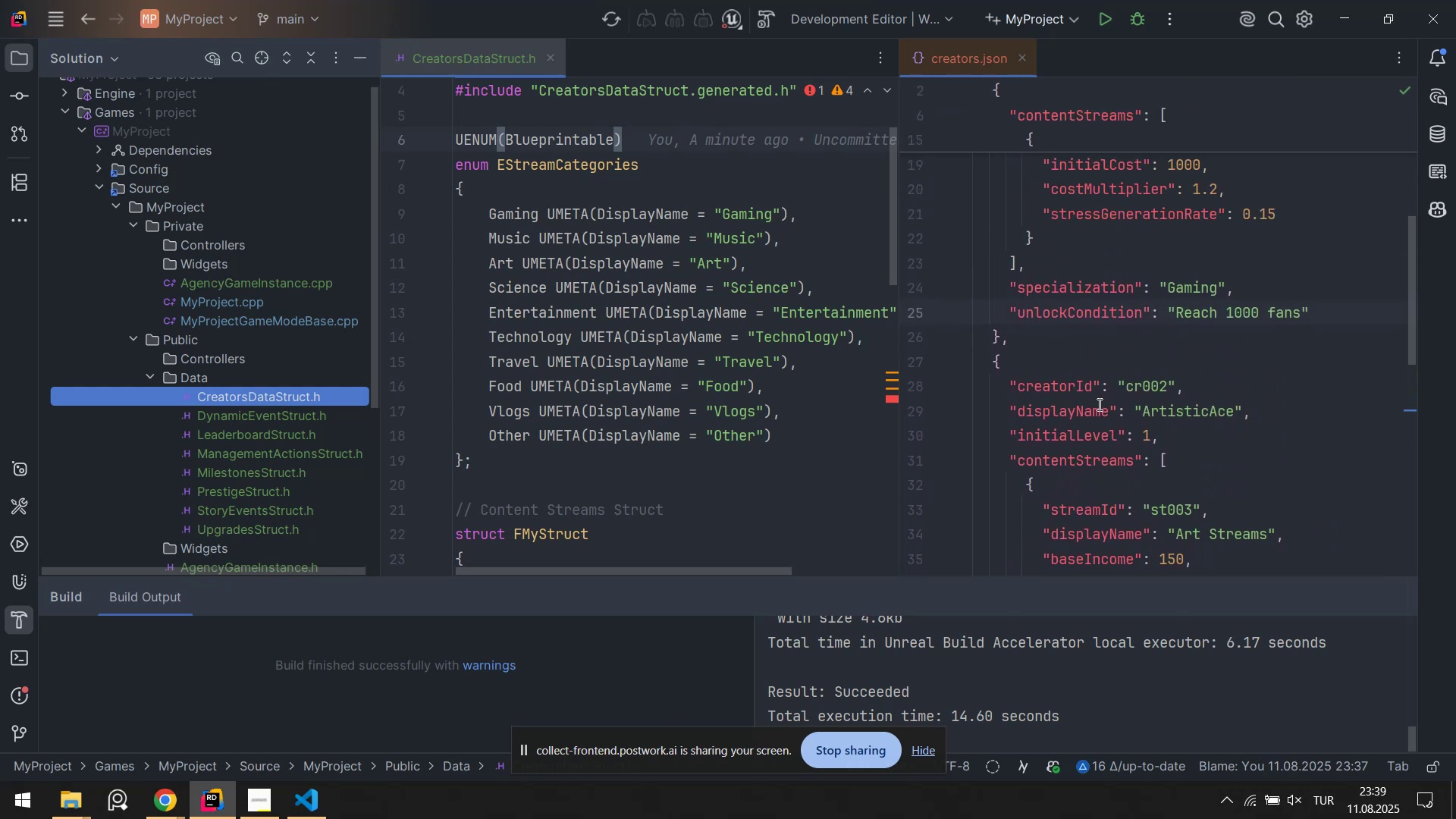 
scroll: coordinate [1098, 404], scroll_direction: none, amount: 0.0
 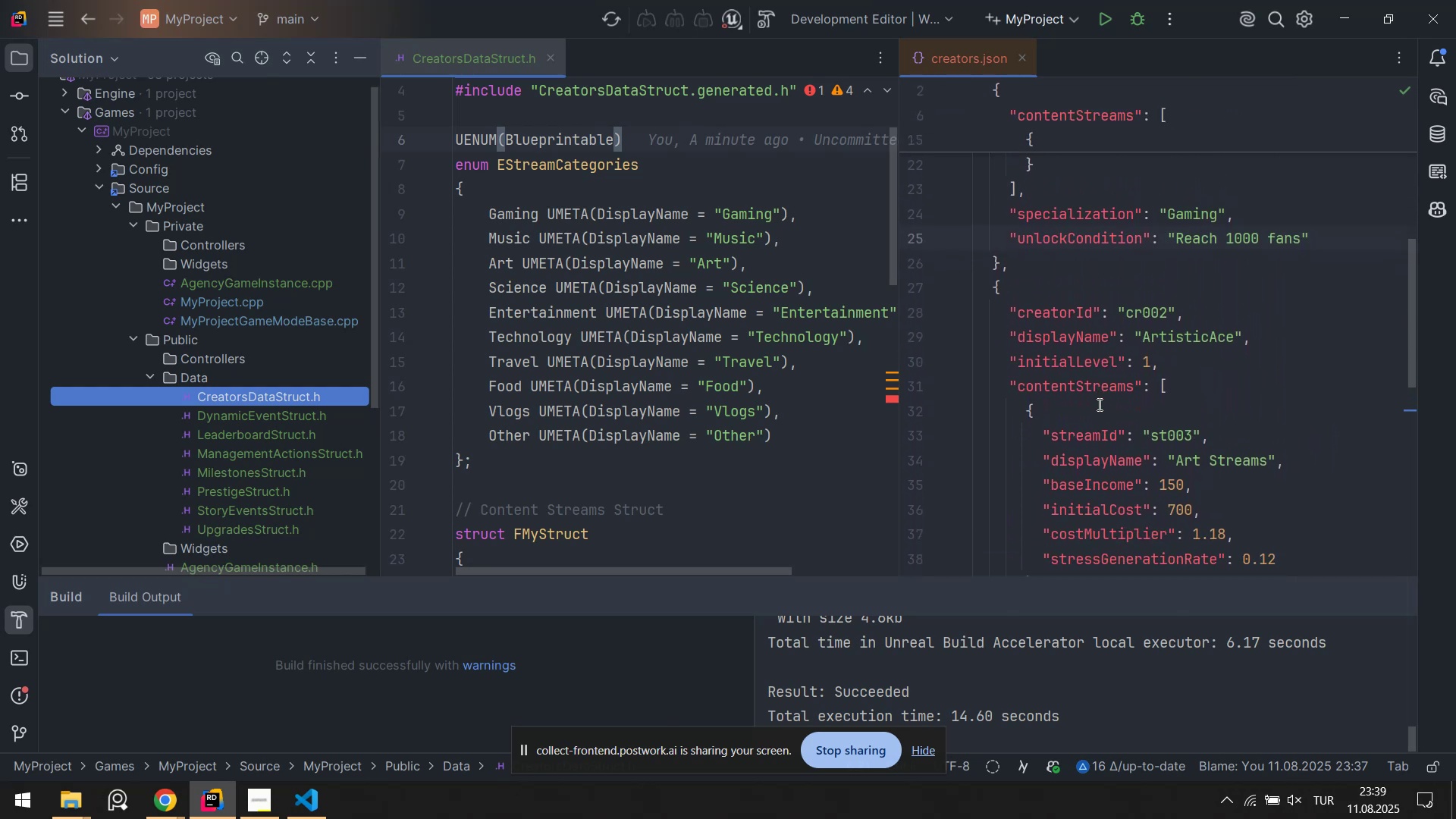 
scroll: coordinate [1098, 404], scroll_direction: down, amount: 1.0
 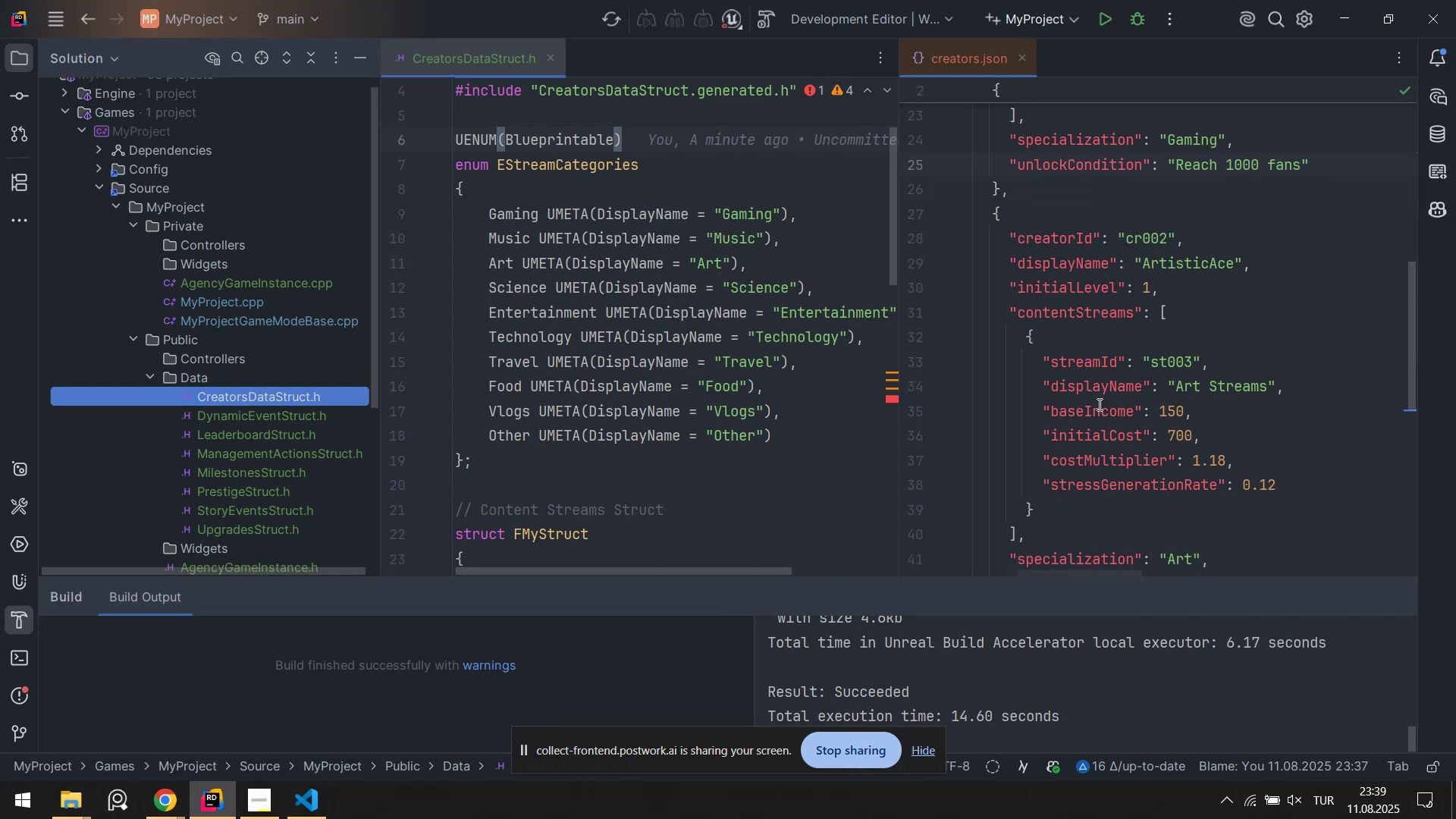 
scroll: coordinate [1123, 428], scroll_direction: up, amount: 4.0
 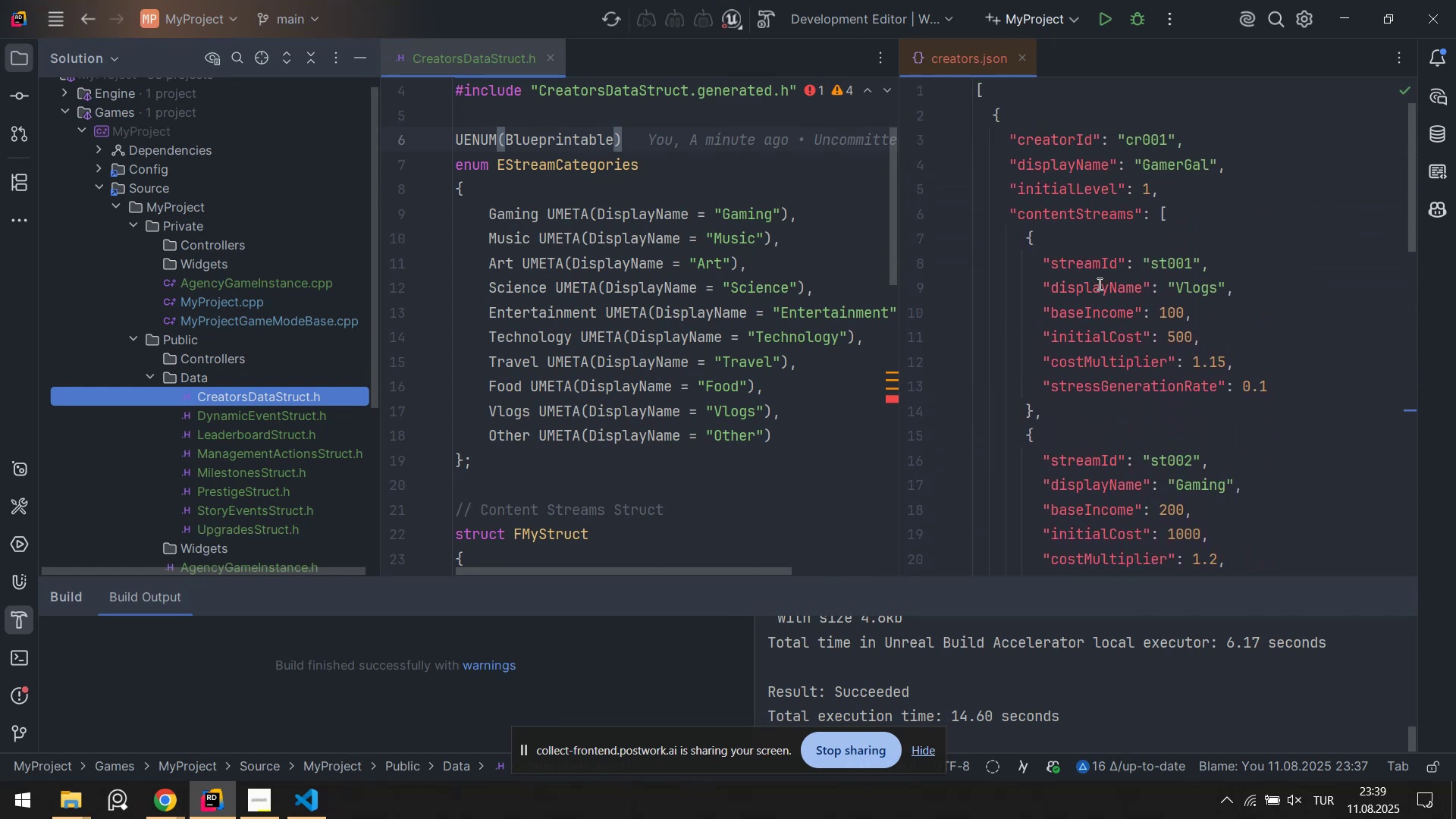 
right_click([228, 377])
 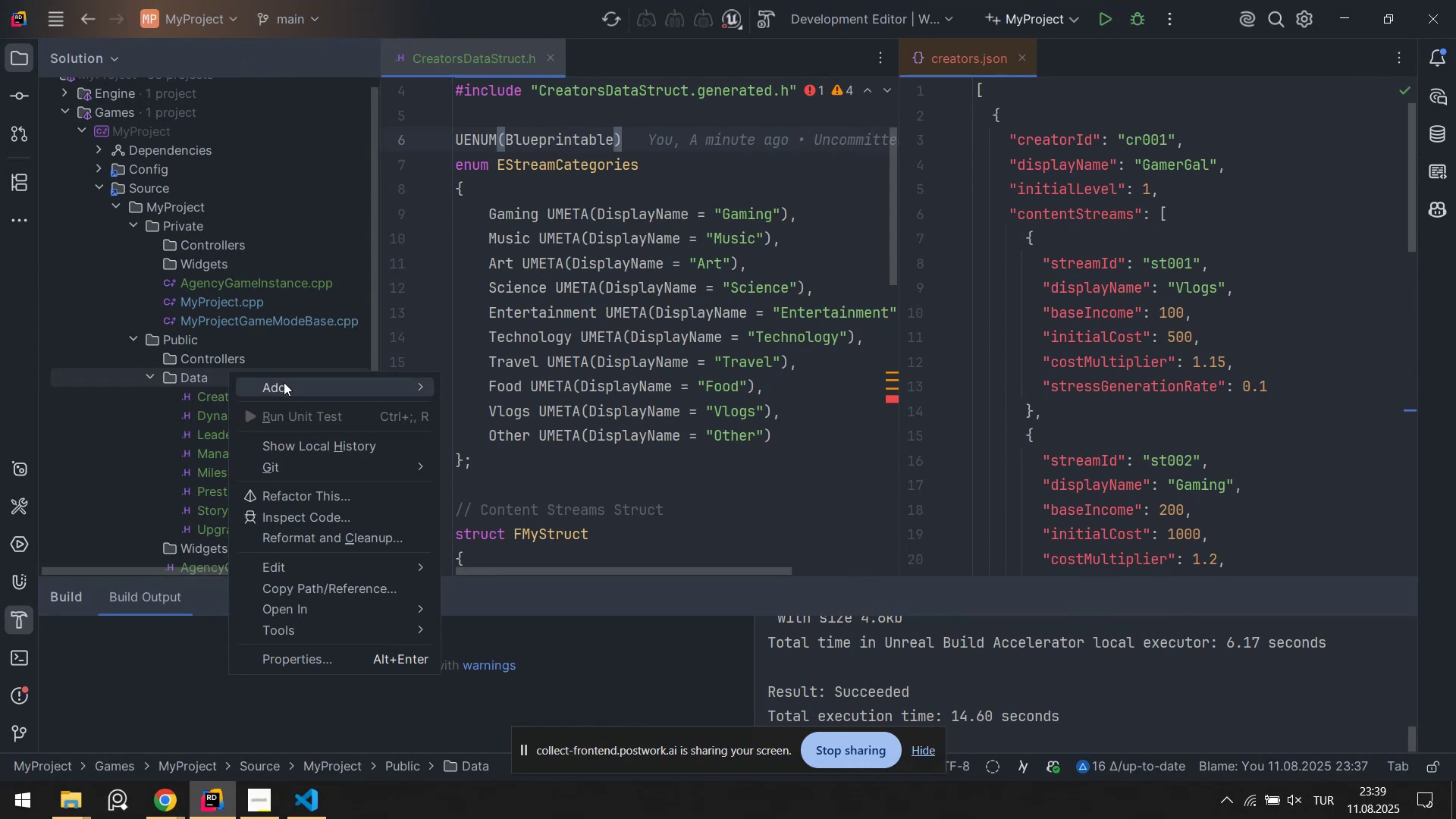 
left_click([287, 383])
 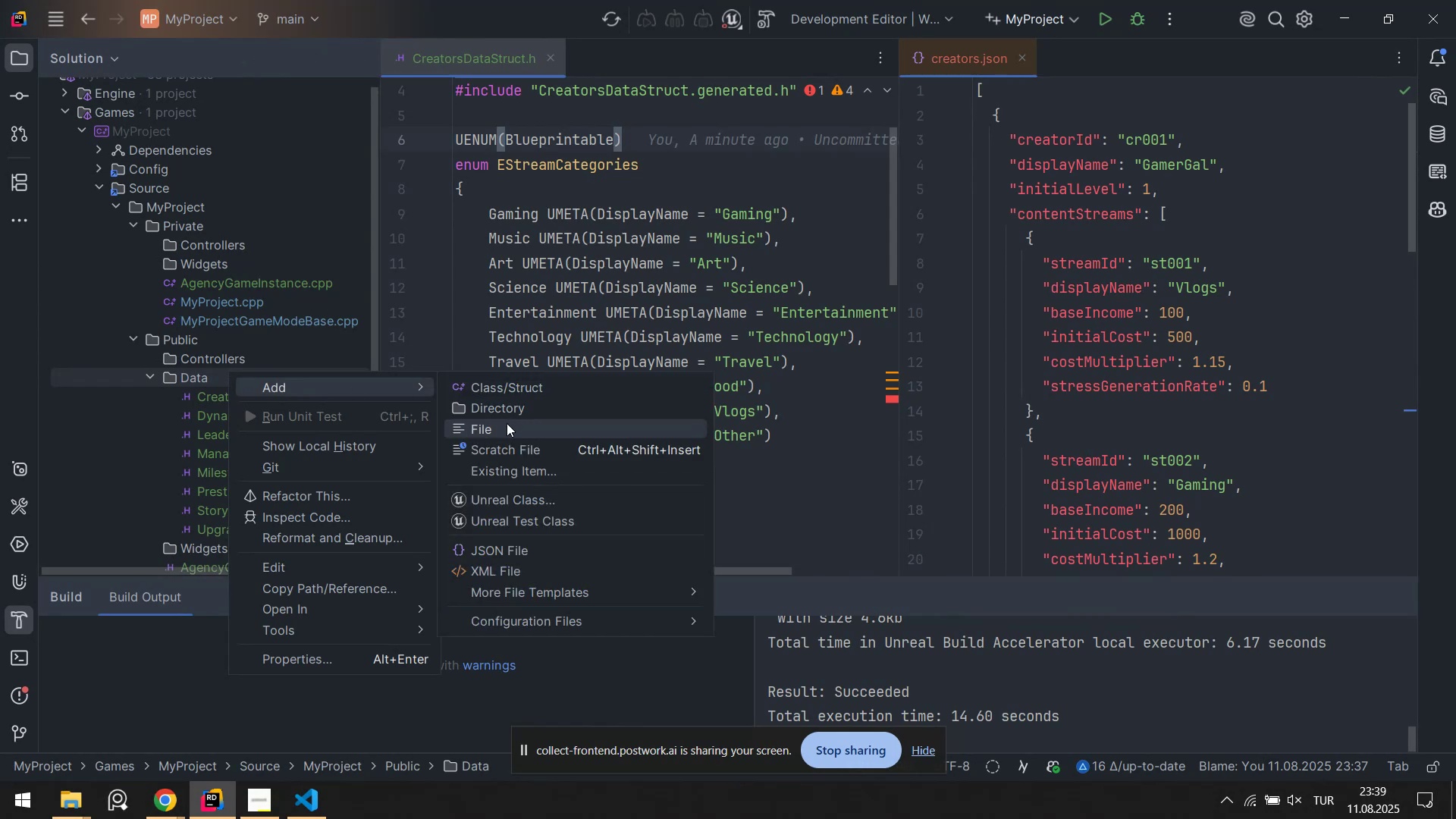 
left_click([507, 423])
 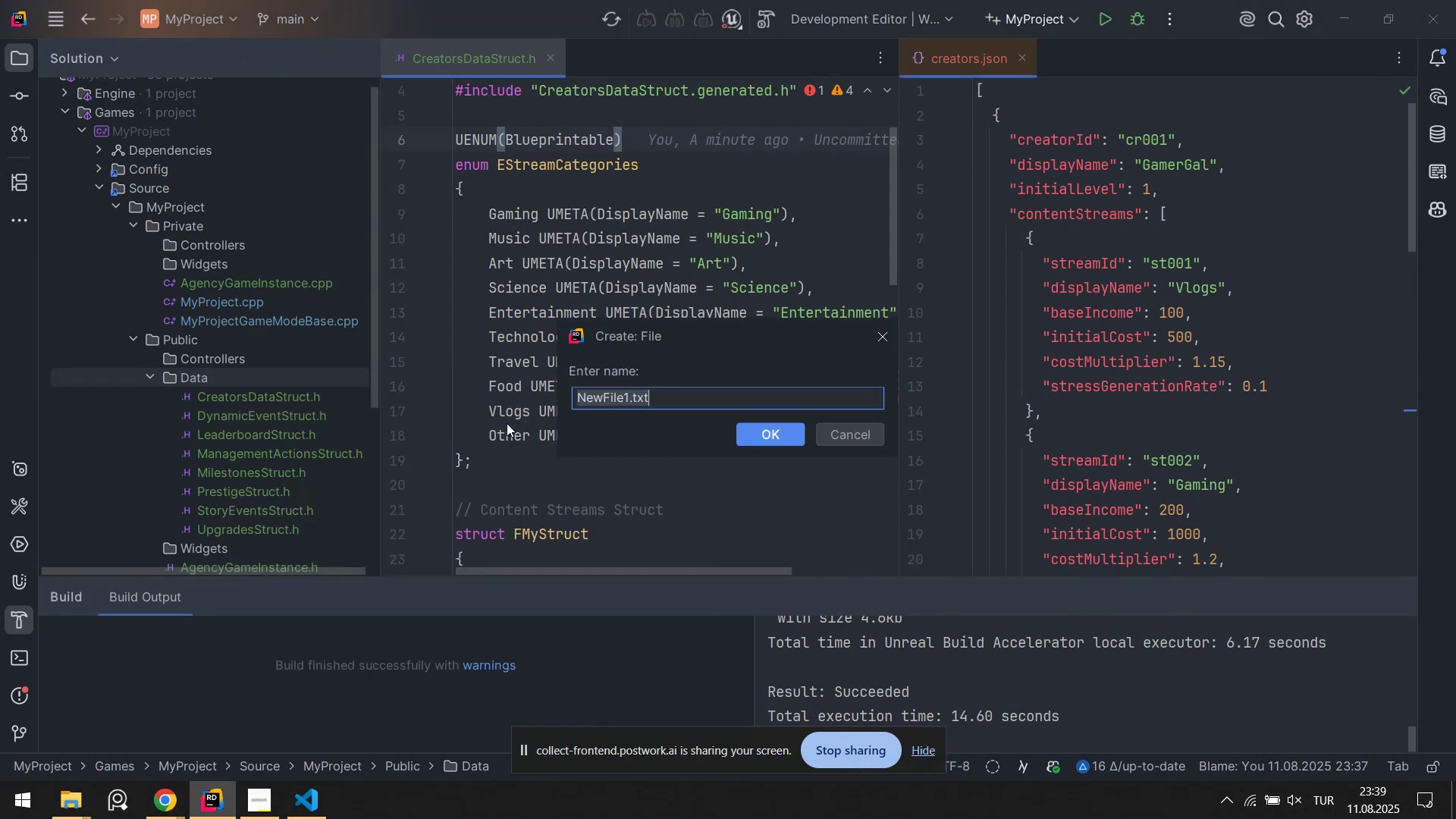 
type(EStreamCategor'es)
 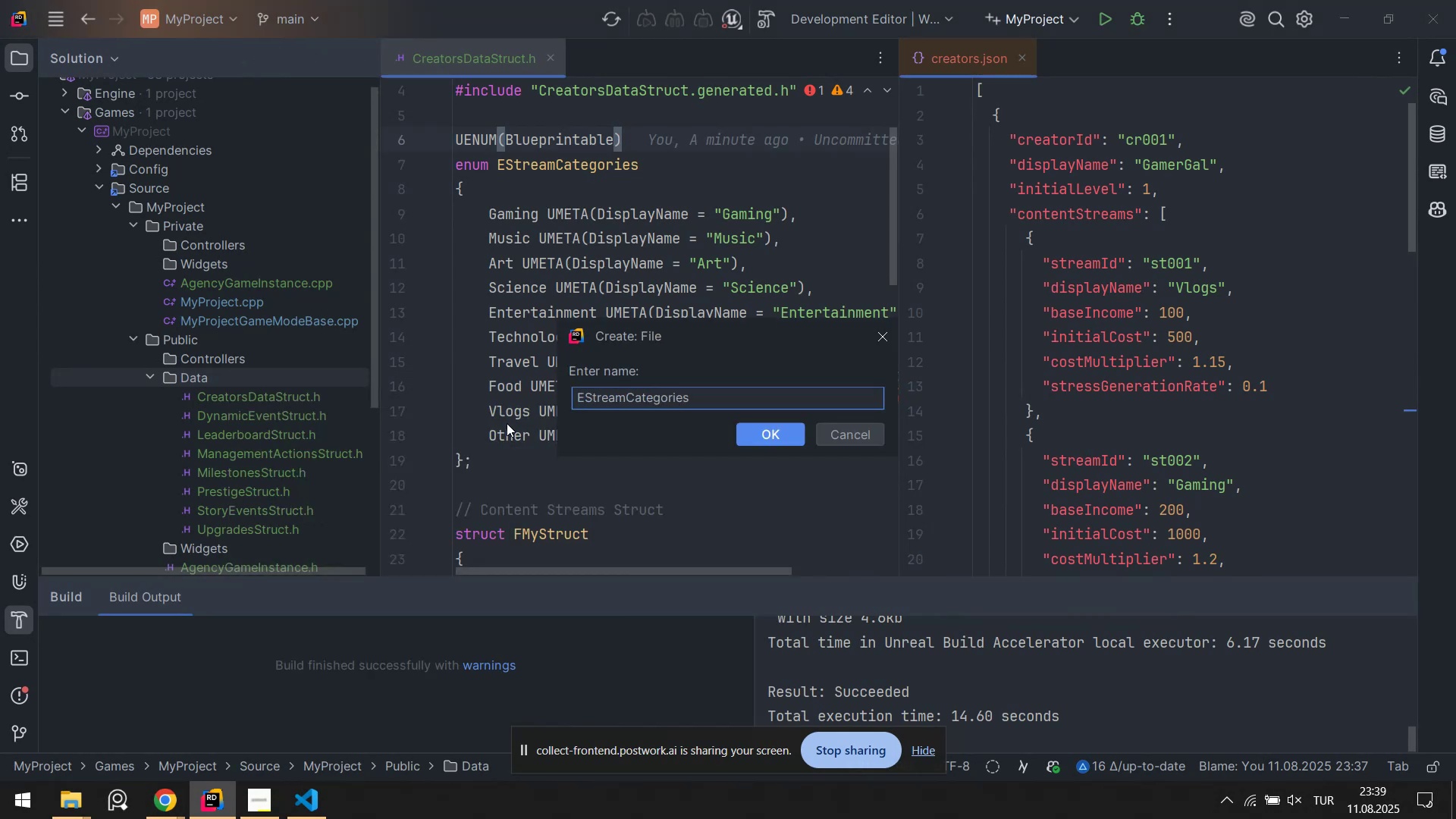 
key(Control+ControlLeft)
 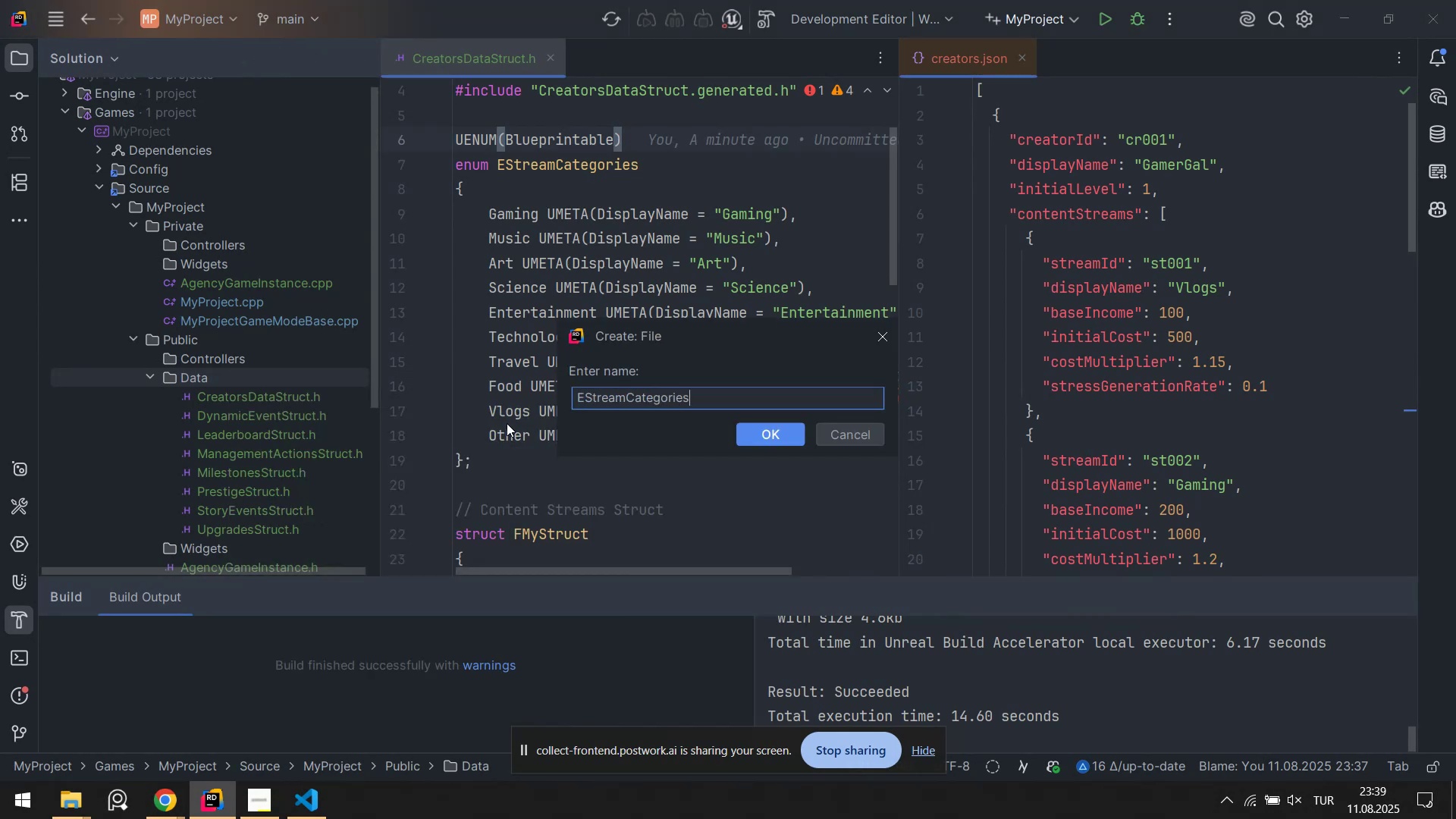 
key(Control+A)
 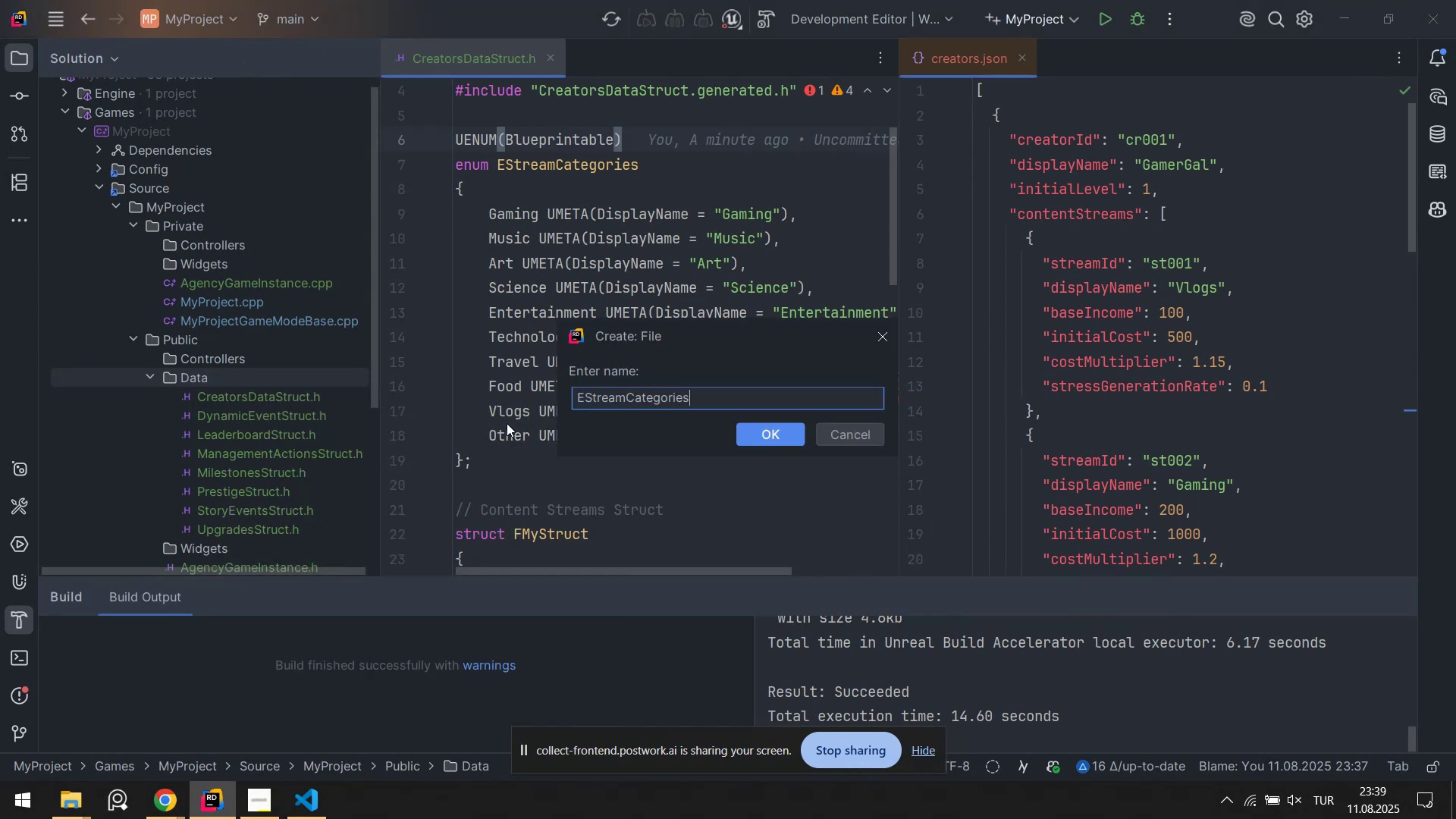 
key(Backspace)
type(StreamC)
 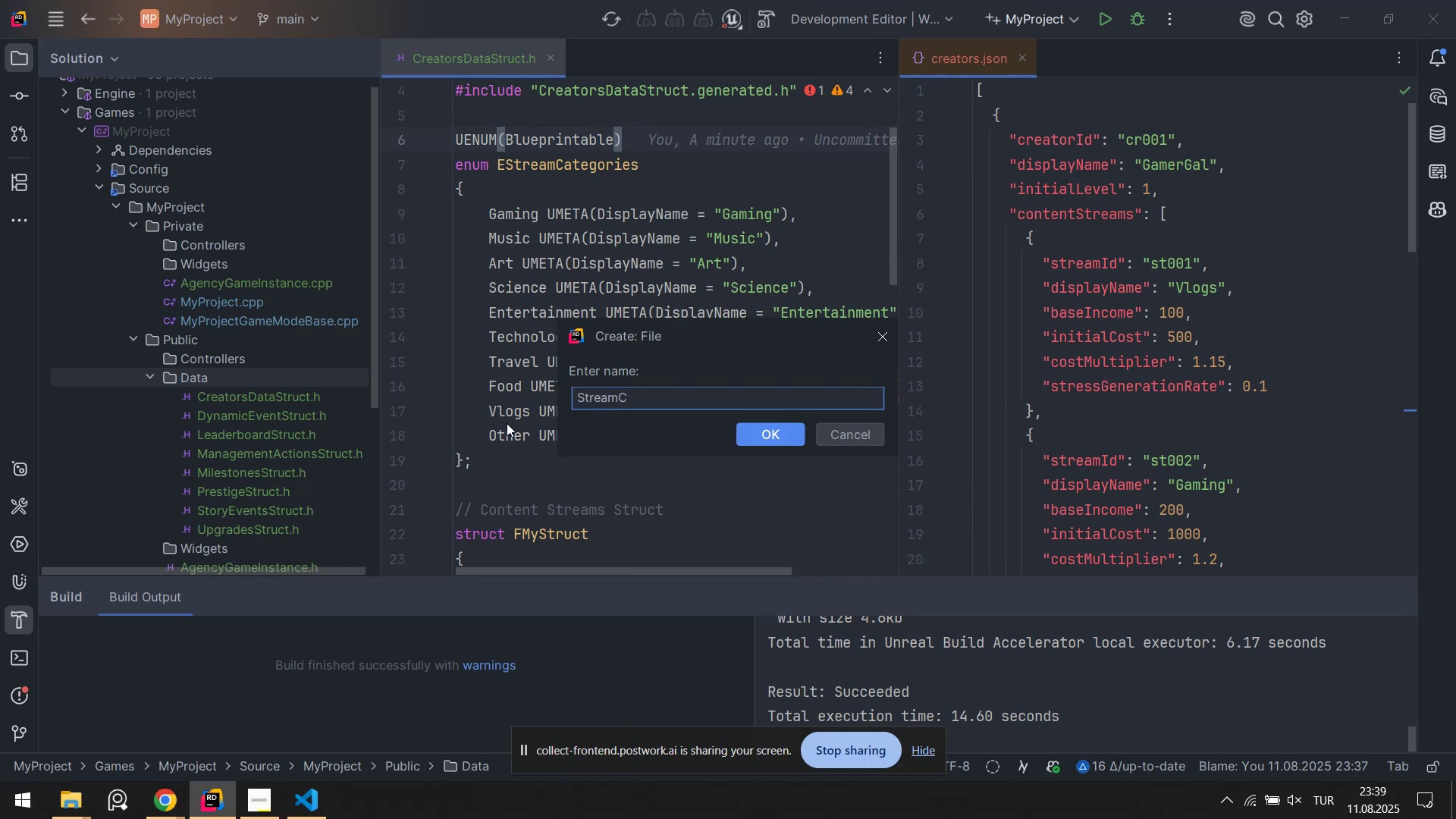 
key(Escape)
 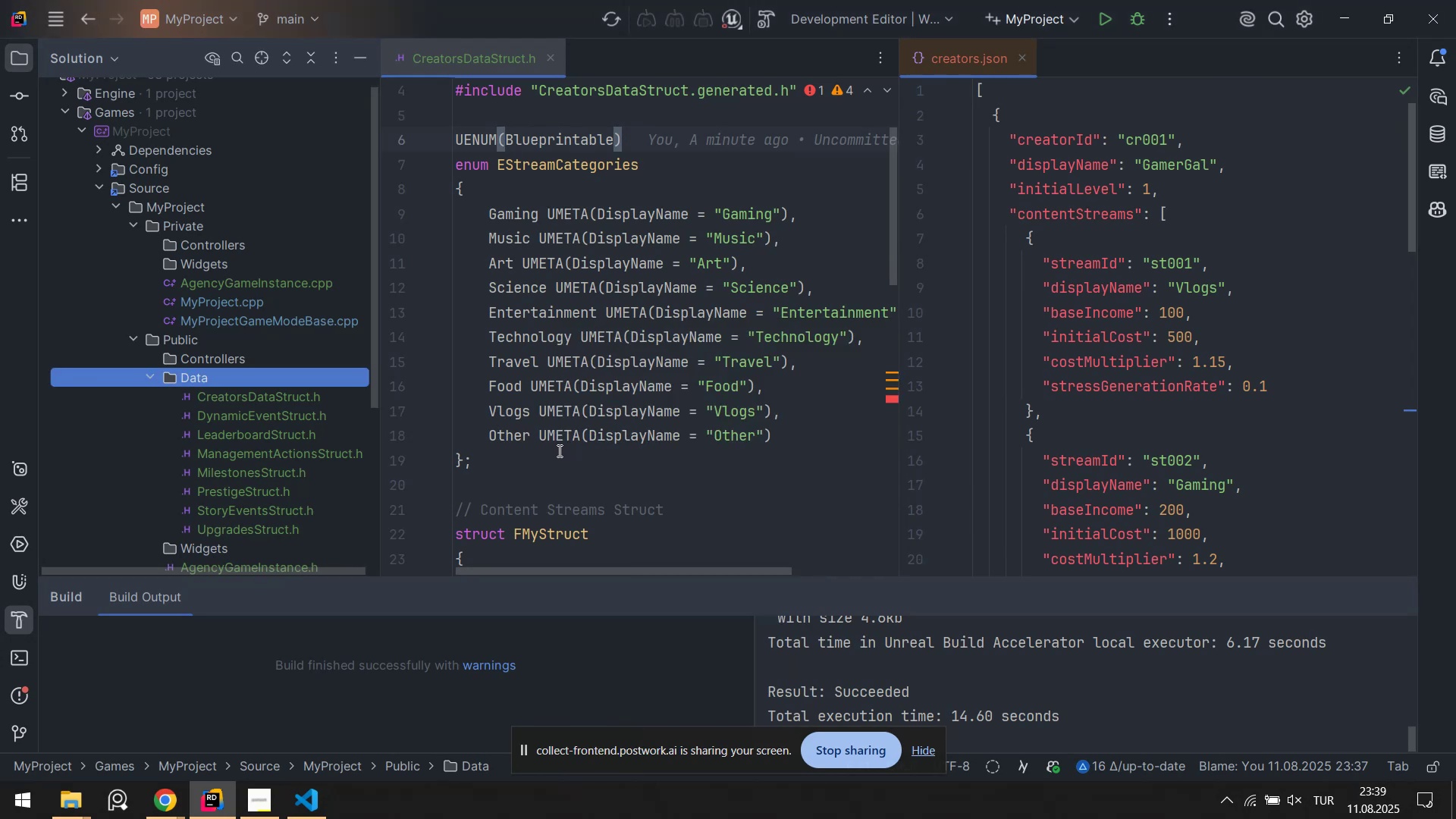 
scroll: coordinate [558, 450], scroll_direction: down, amount: 1.0
 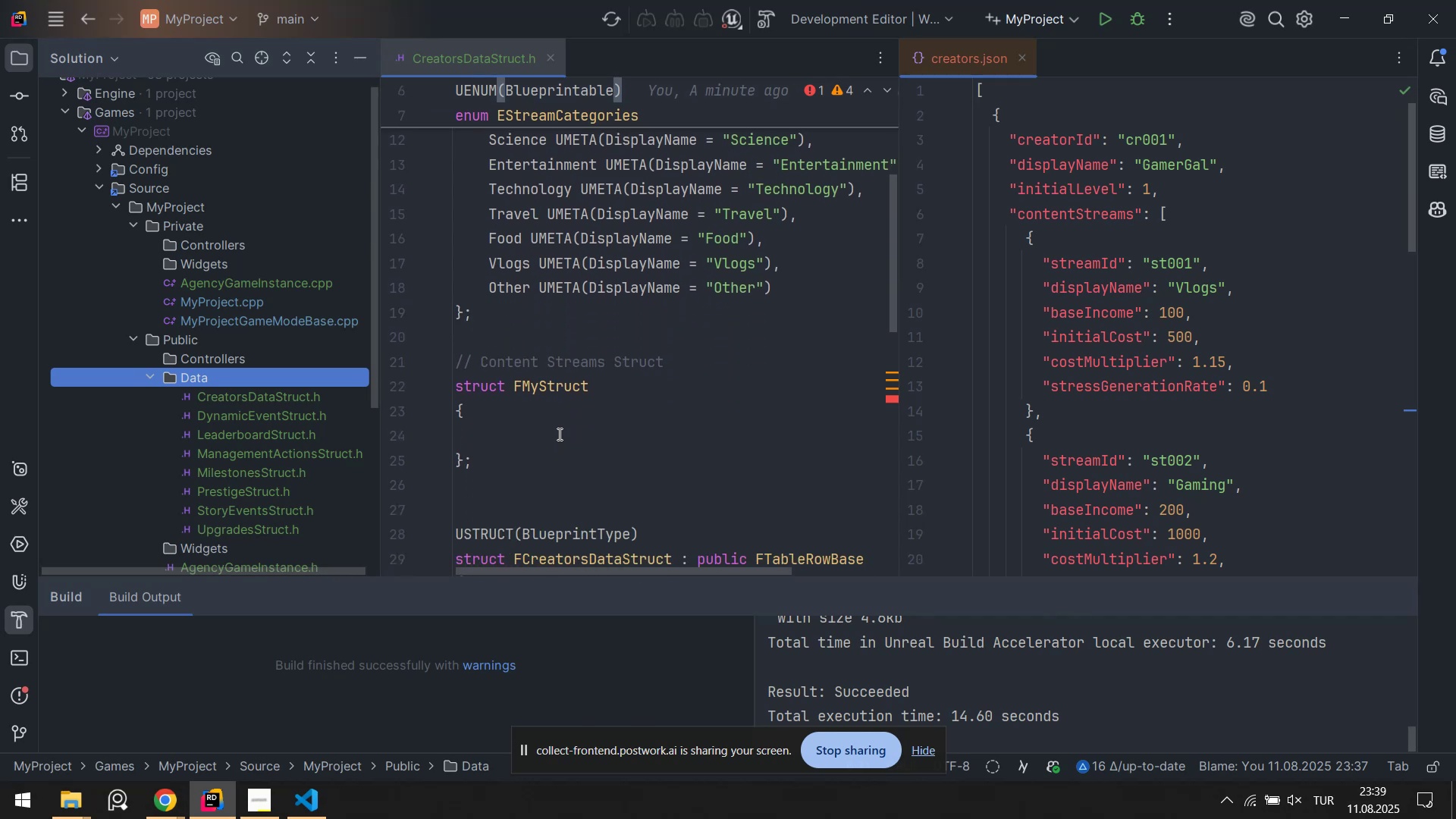 
left_click([554, 428])
 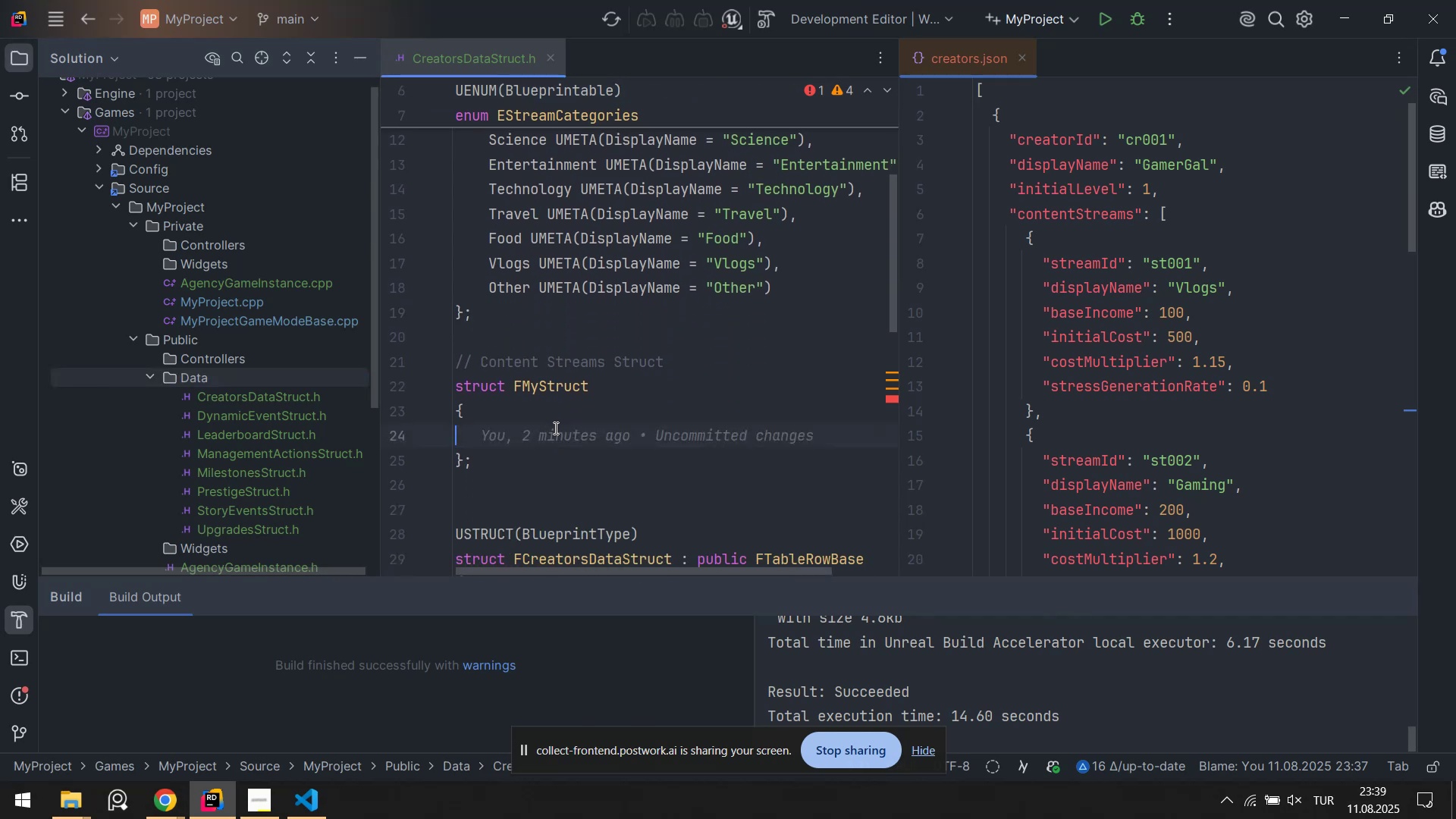 
scroll: coordinate [583, 422], scroll_direction: down, amount: 6.0
 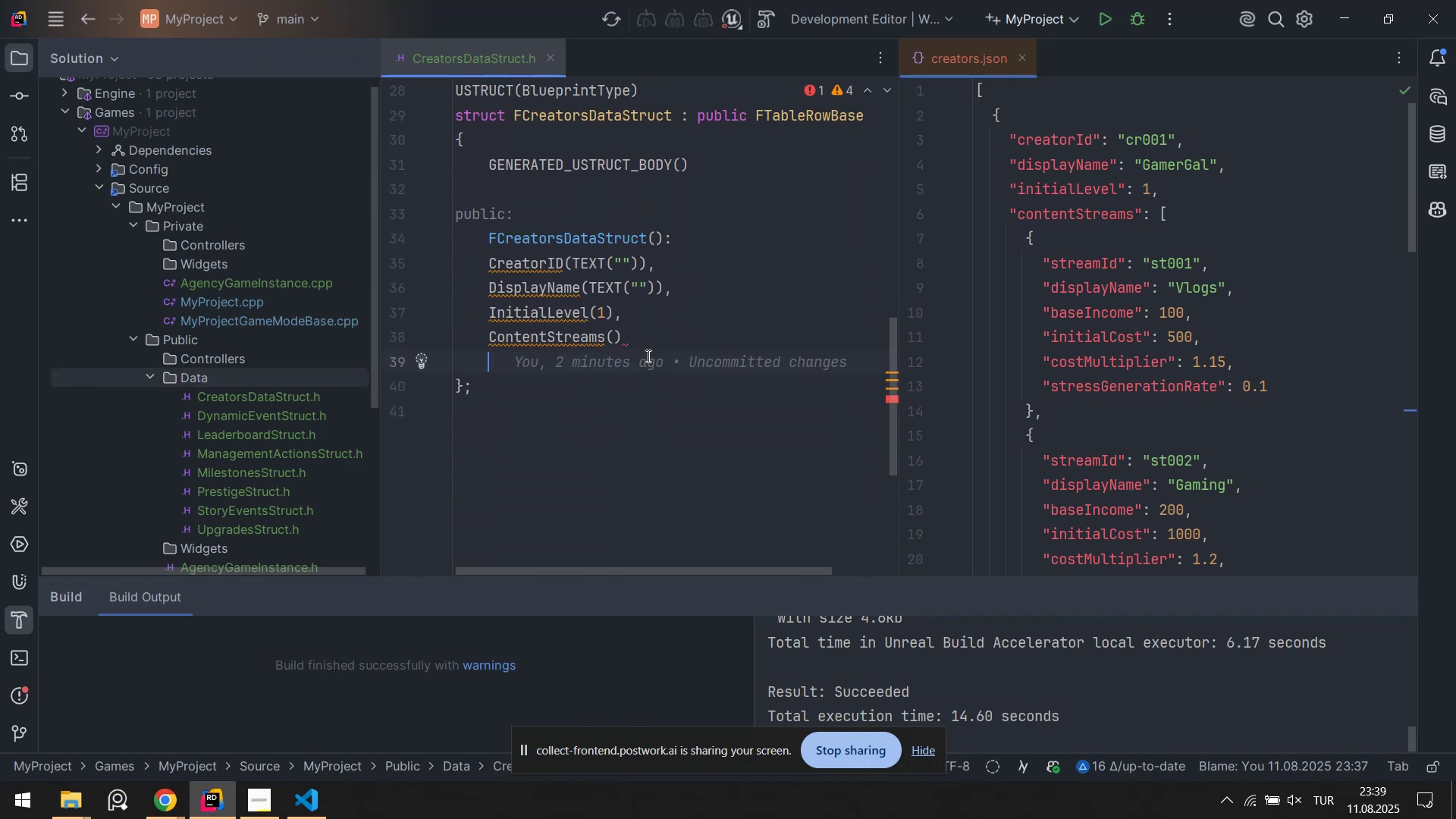 
double_click([646, 343])
 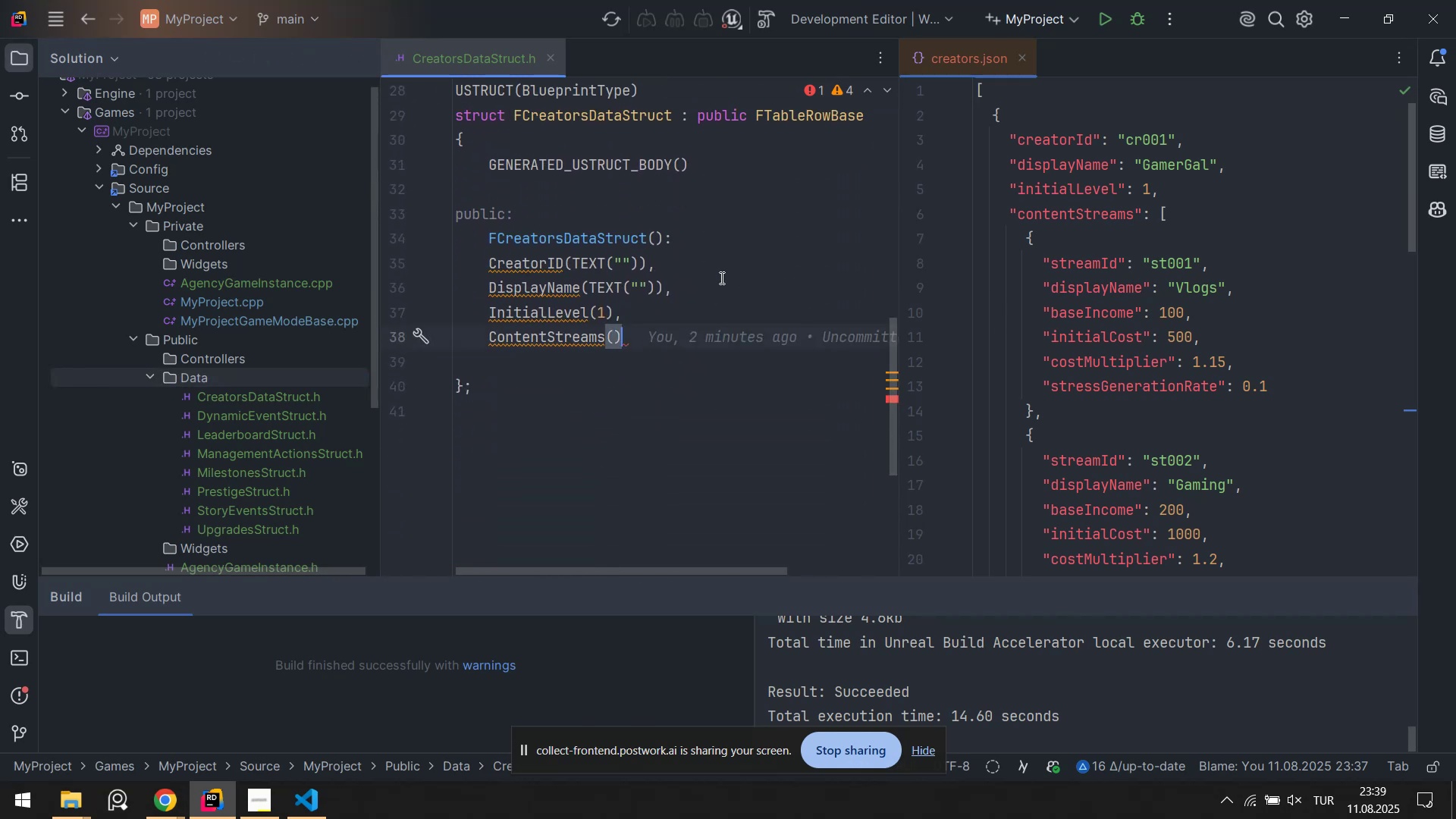 
scroll: coordinate [1112, 292], scroll_direction: down, amount: 1.0
 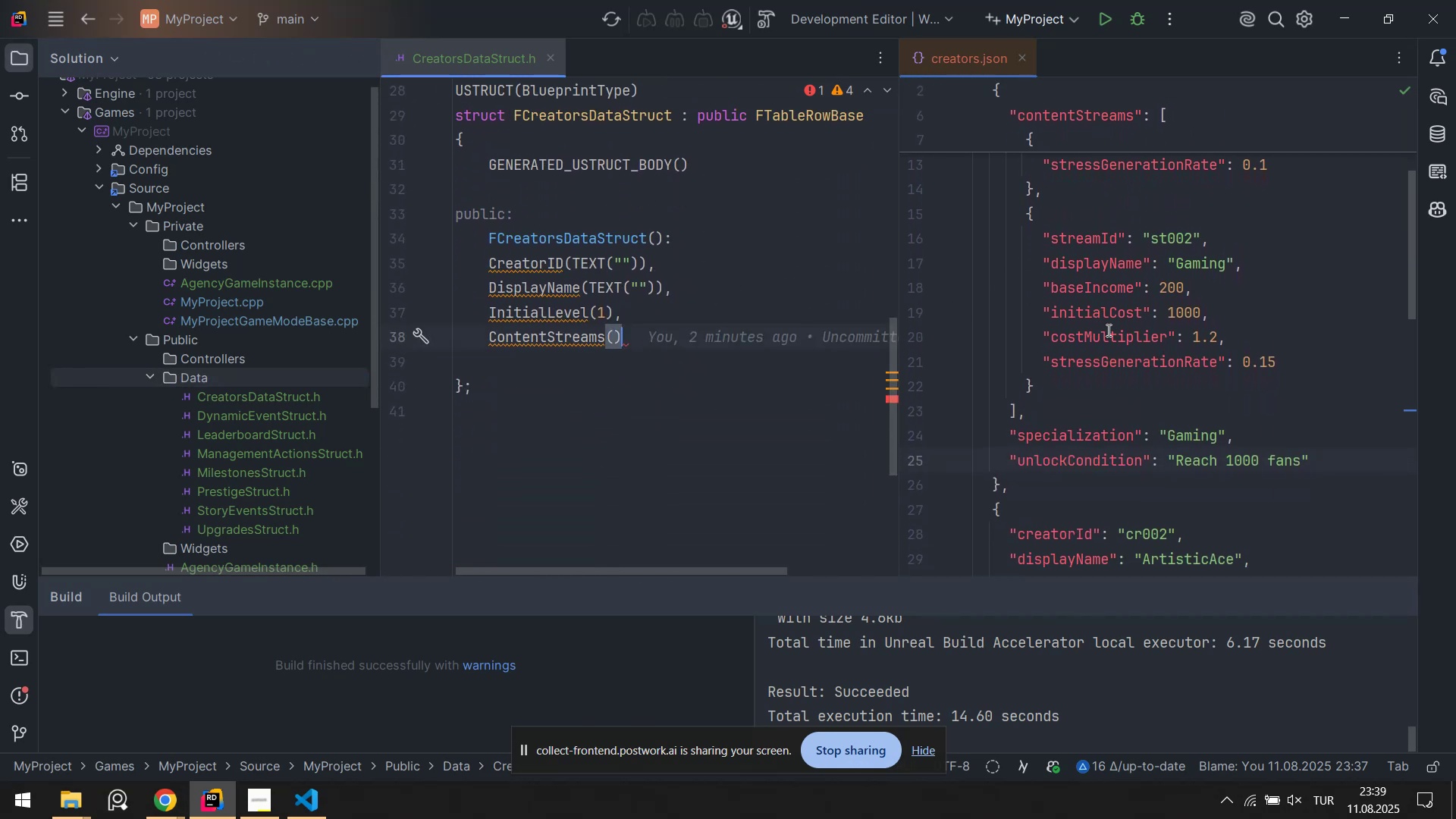 
scroll: coordinate [794, 320], scroll_direction: none, amount: 0.0
 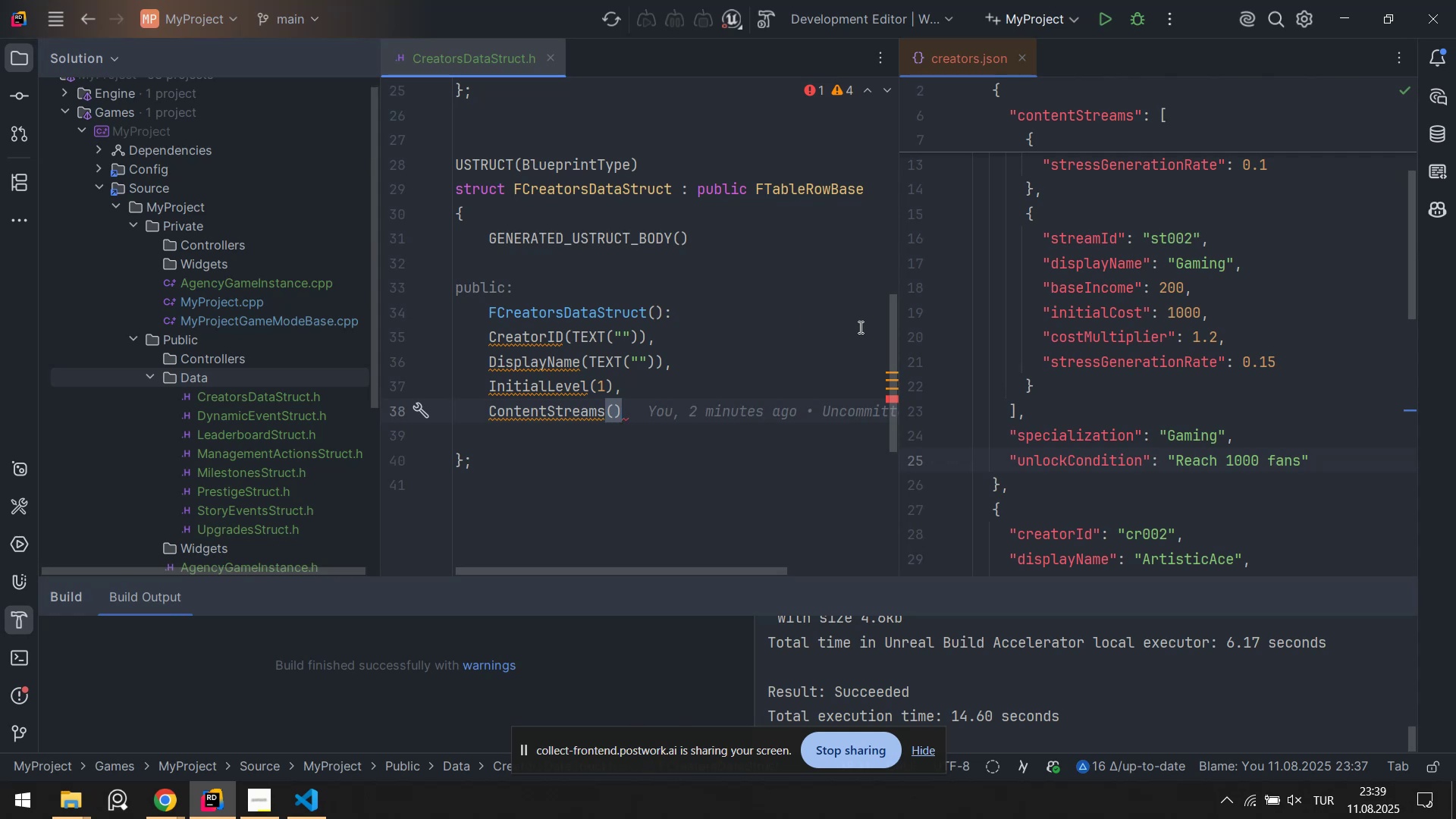 
scroll: coordinate [1112, 303], scroll_direction: up, amount: 4.0
 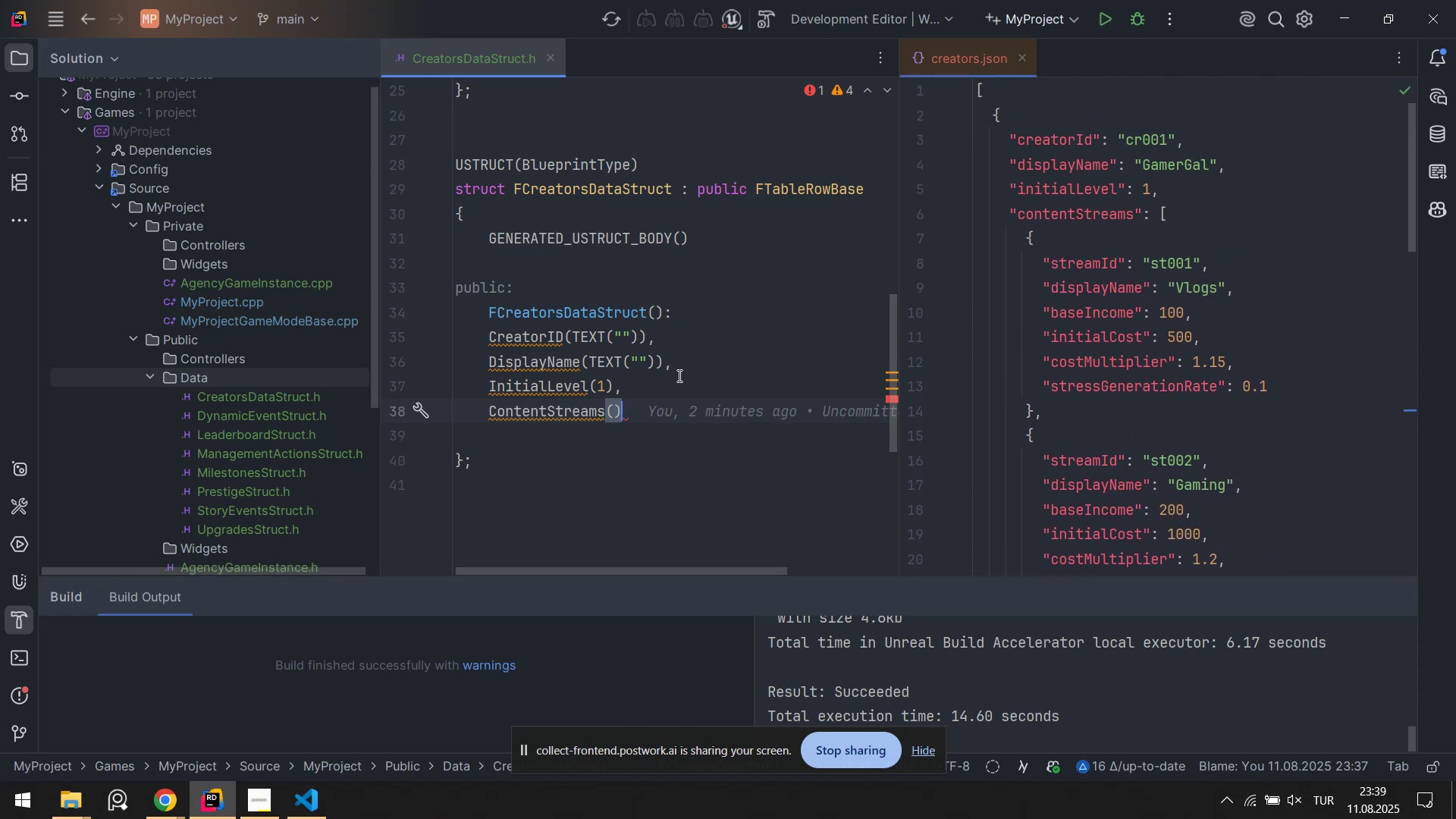 
wait(6.95)
 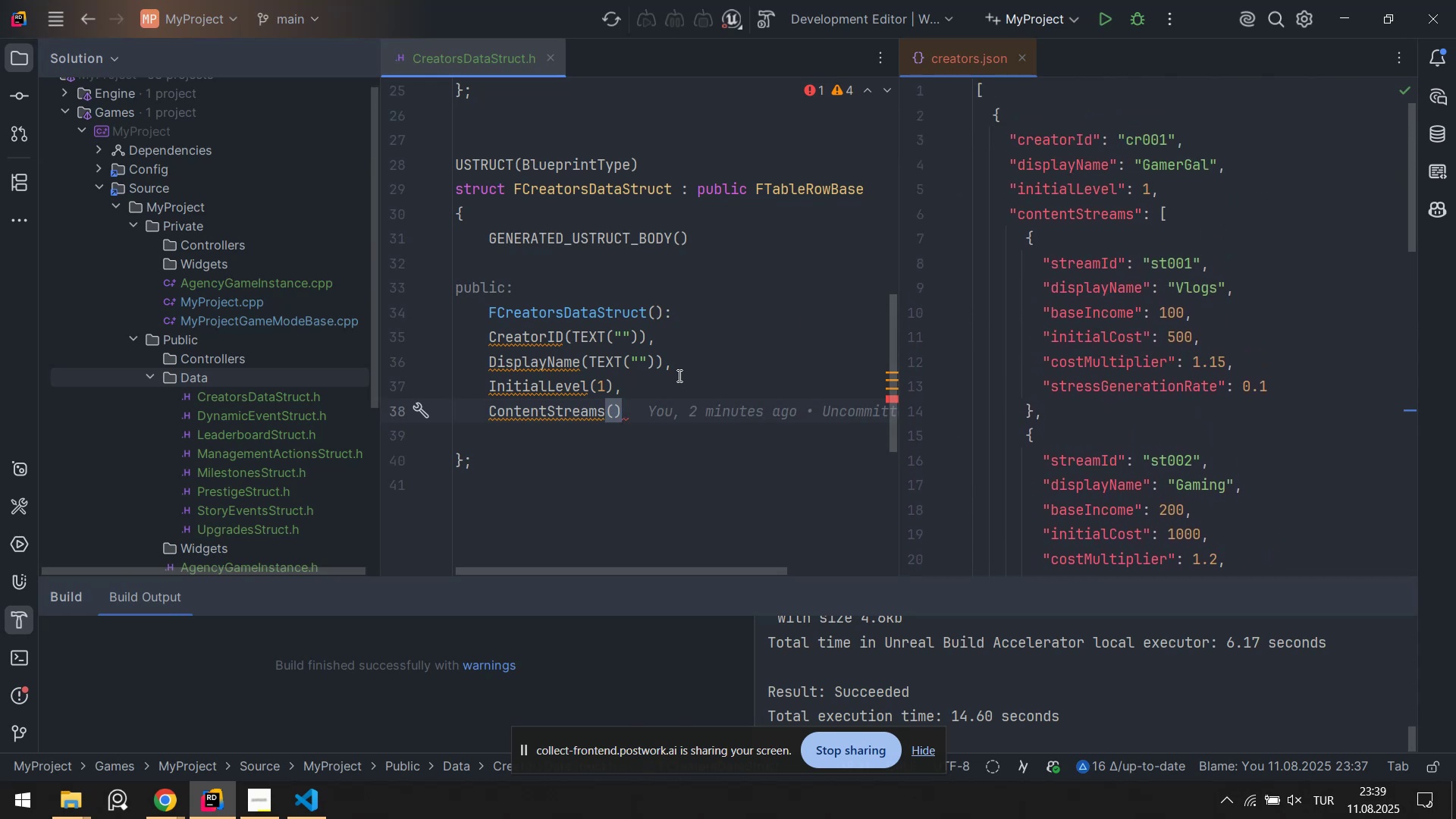 
scroll: coordinate [556, 406], scroll_direction: up, amount: 7.0
 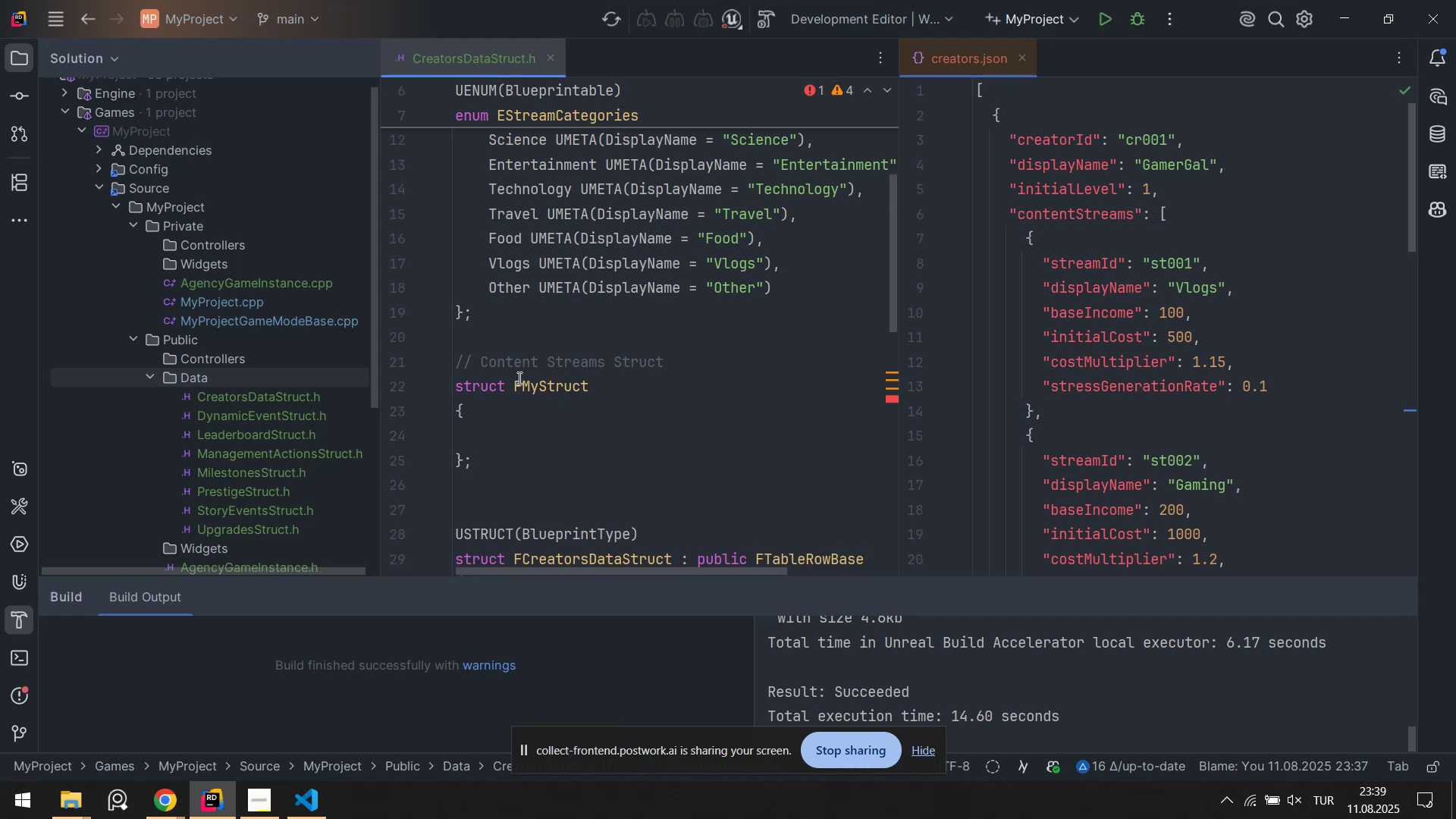 
scroll: coordinate [506, 406], scroll_direction: down, amount: 1.0
 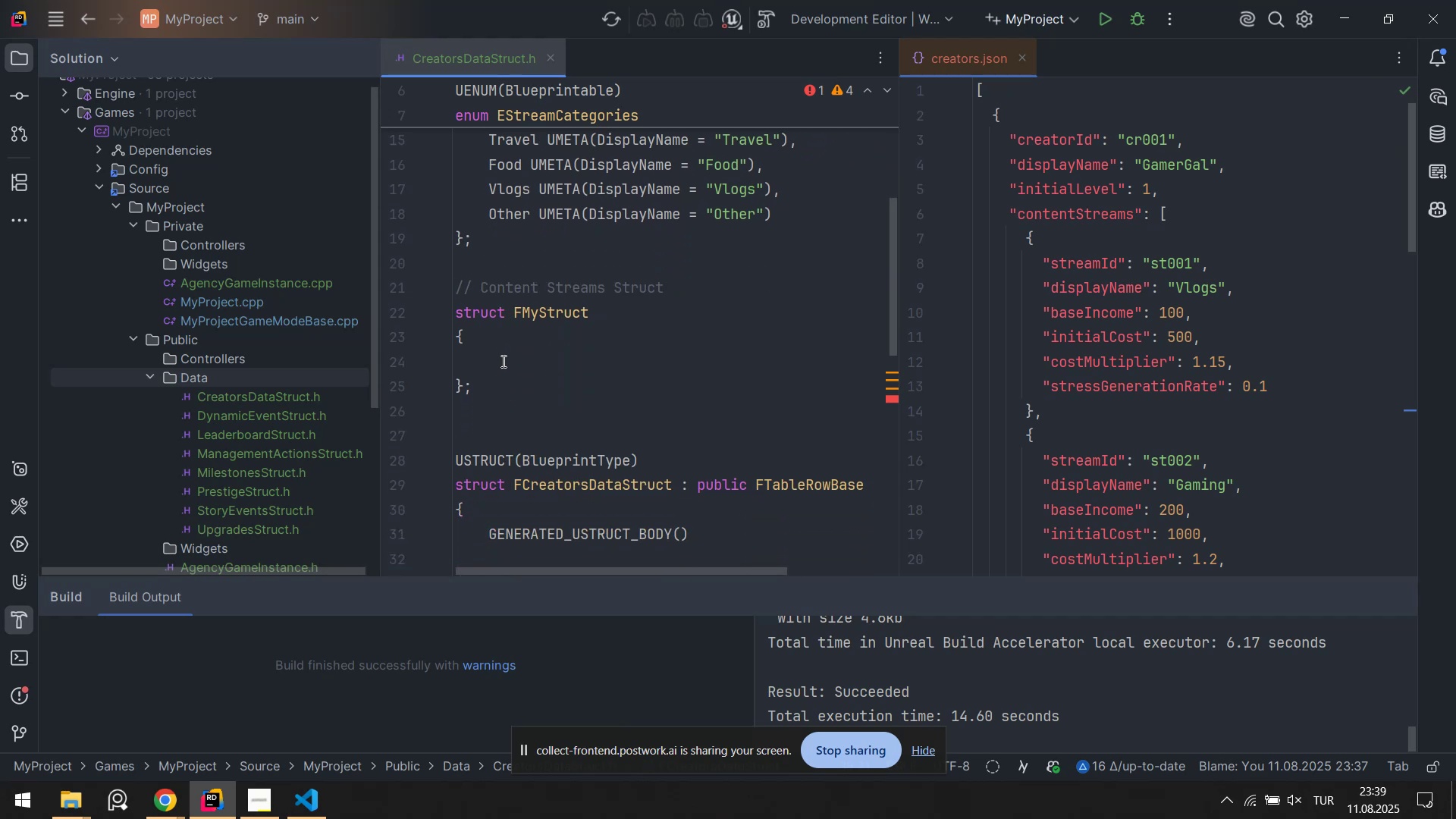 
left_click([502, 361])
 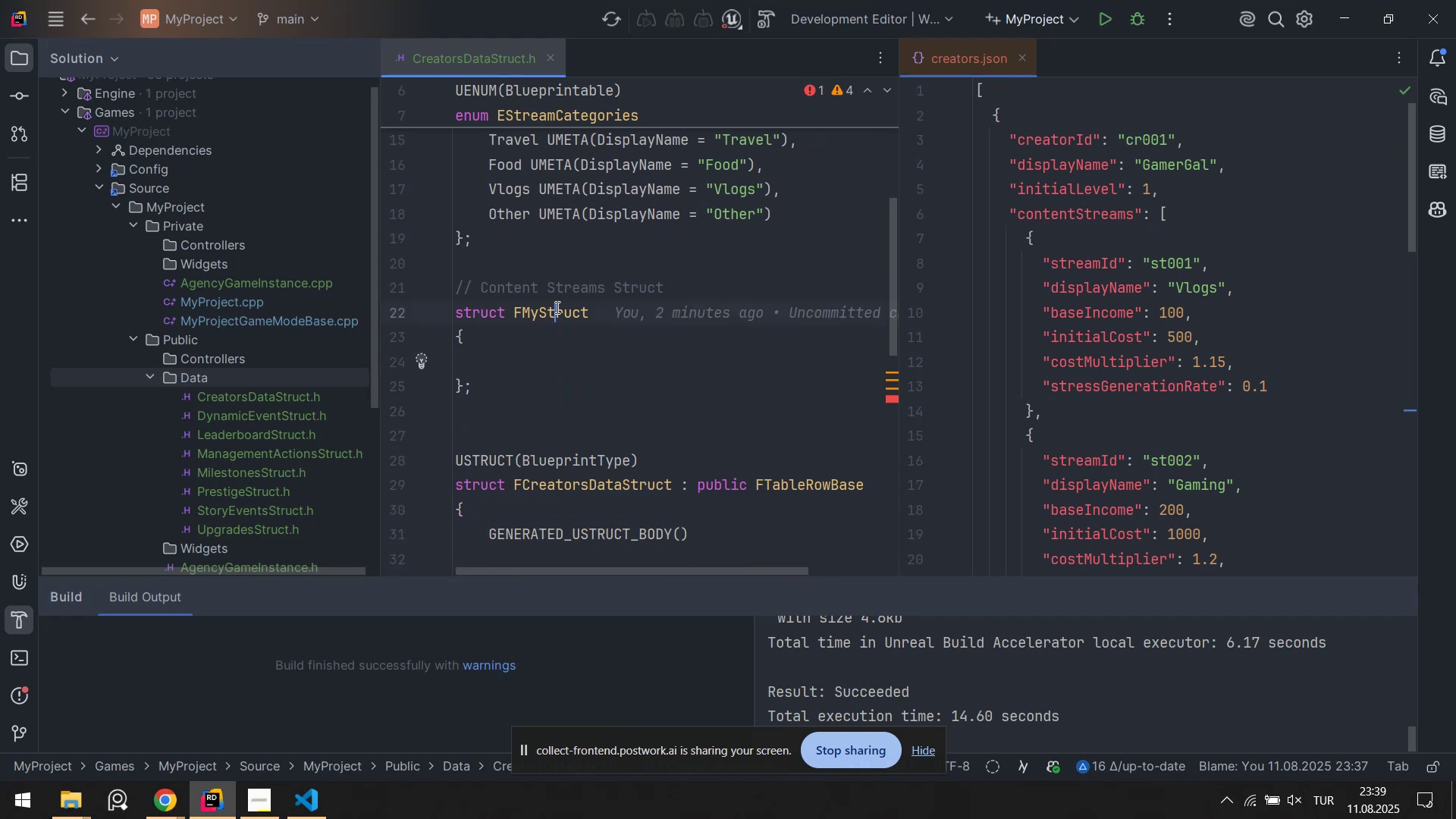 
double_click([556, 307])
 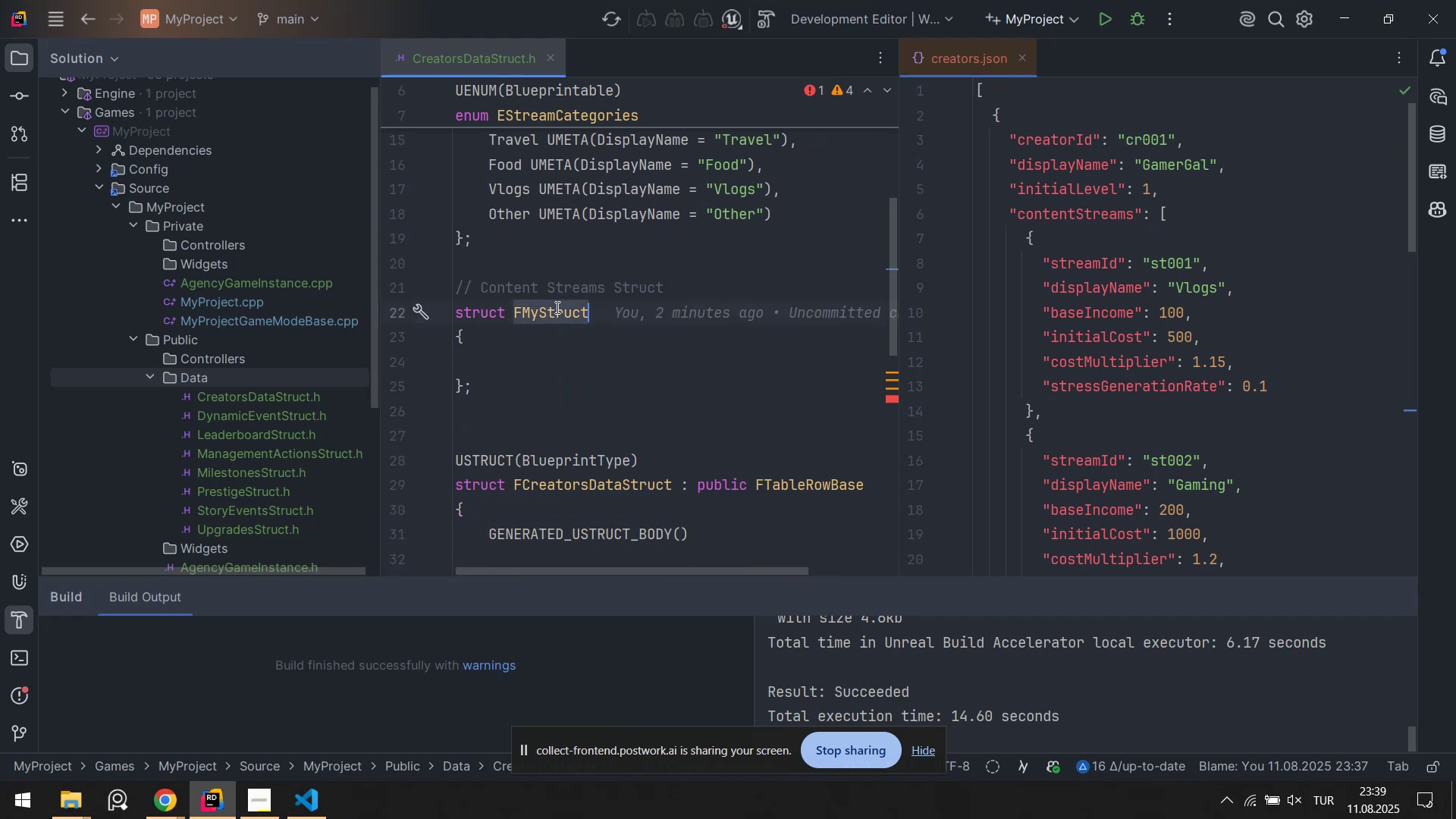 
type(f)
key(Backspace)
type(f)
key(Backspace)
type(FContentStreams)
 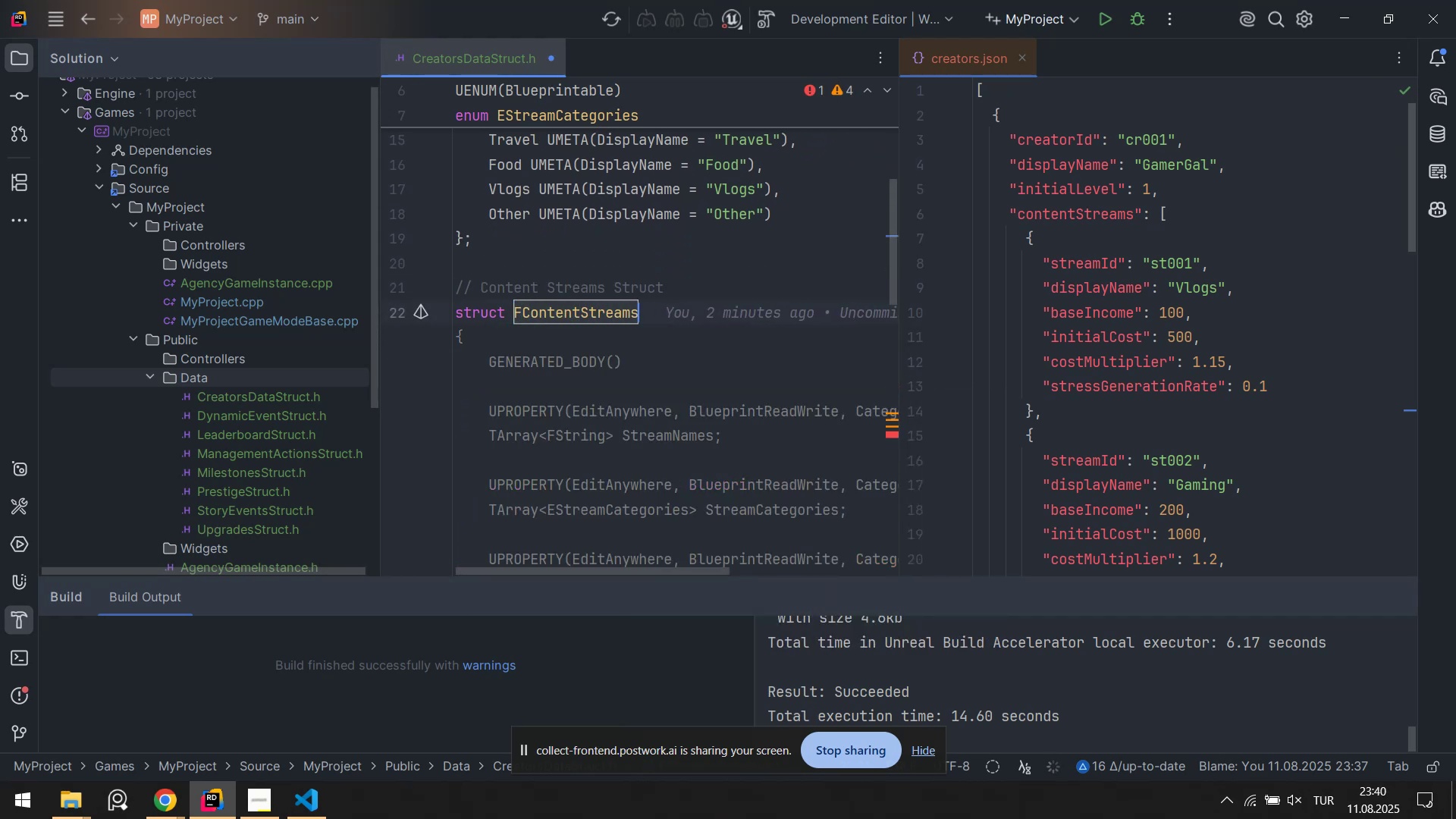 
key(ArrowUp)
 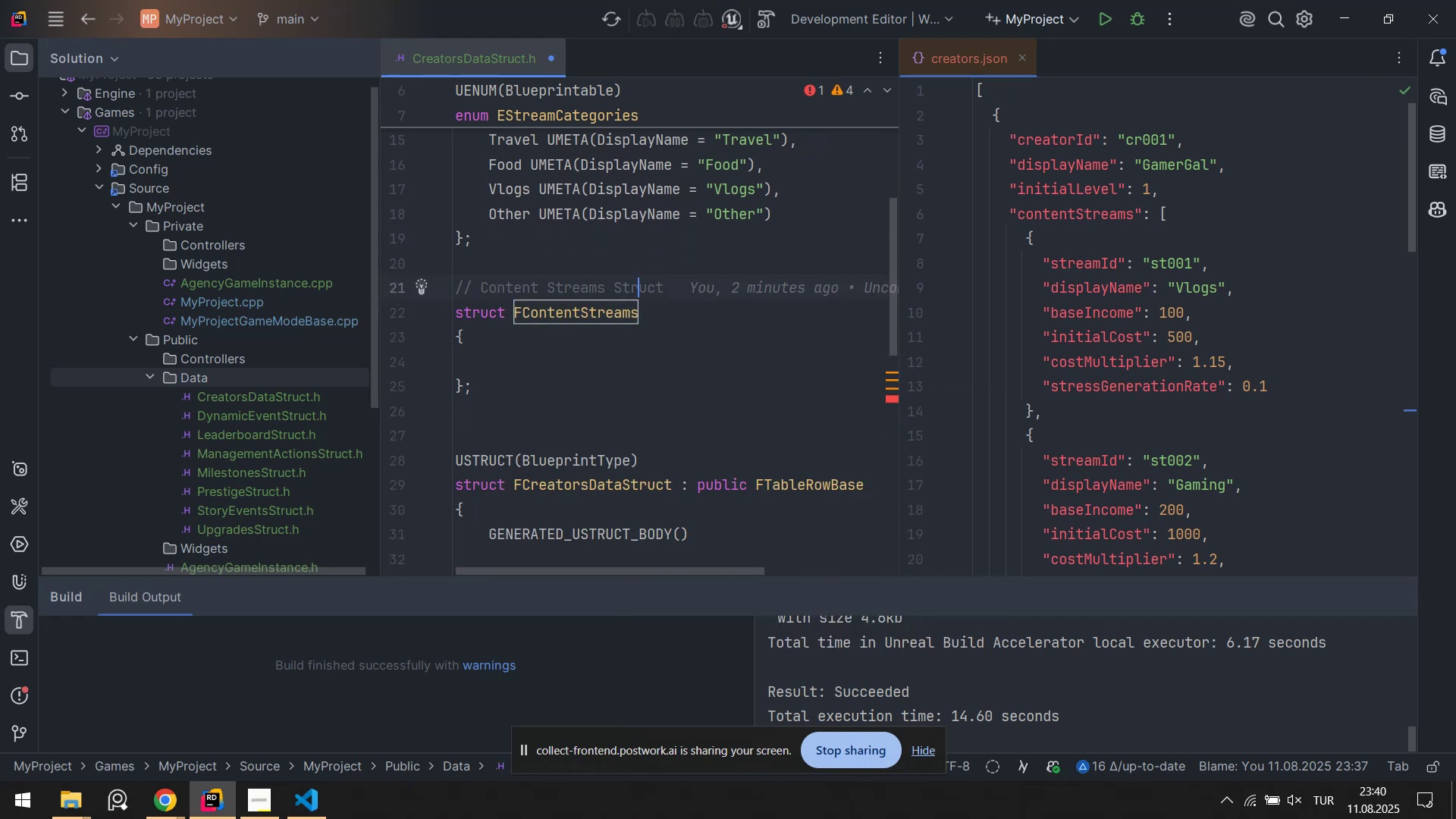 
key(ArrowUp)
 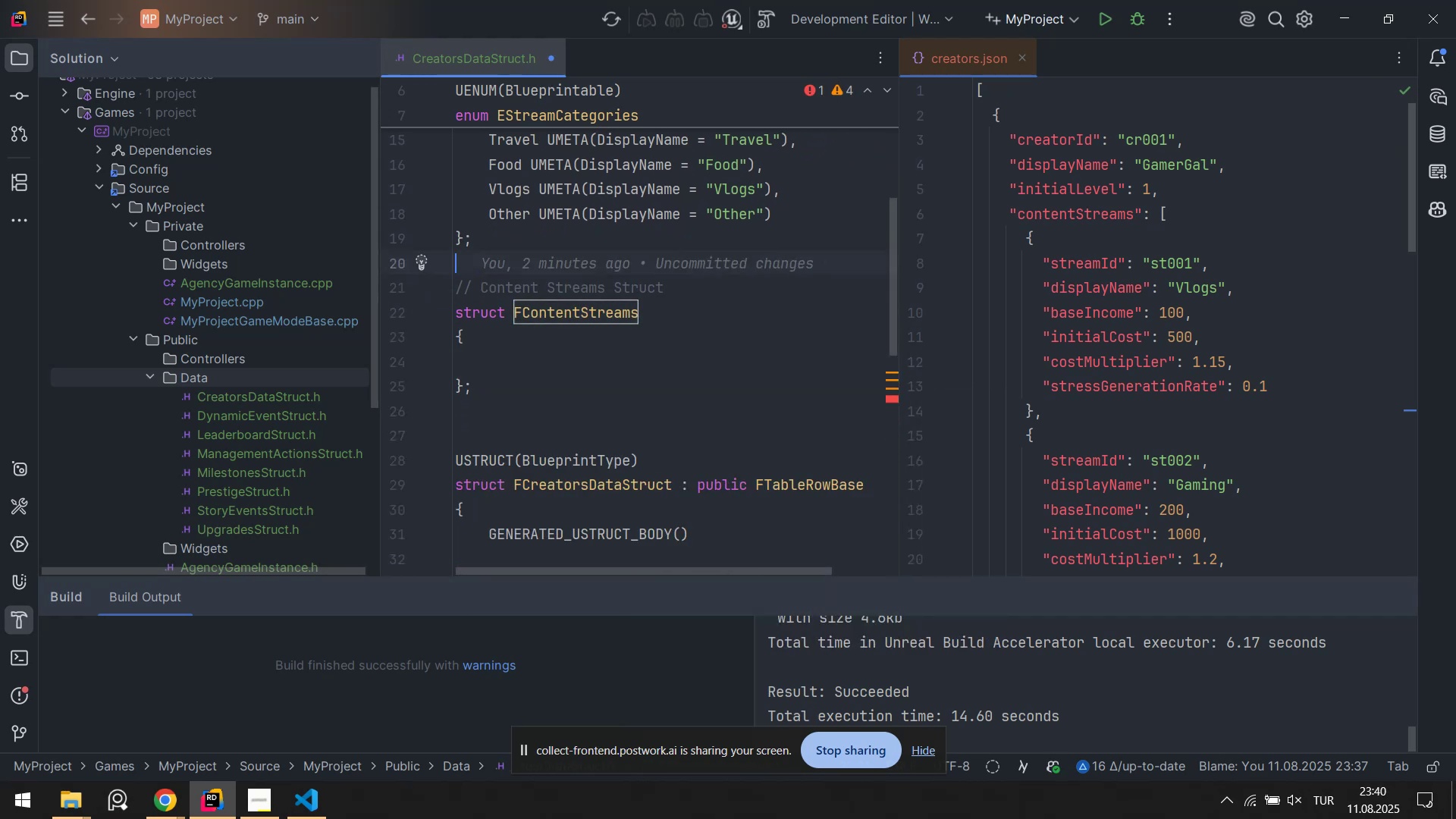 
key(ArrowDown)
 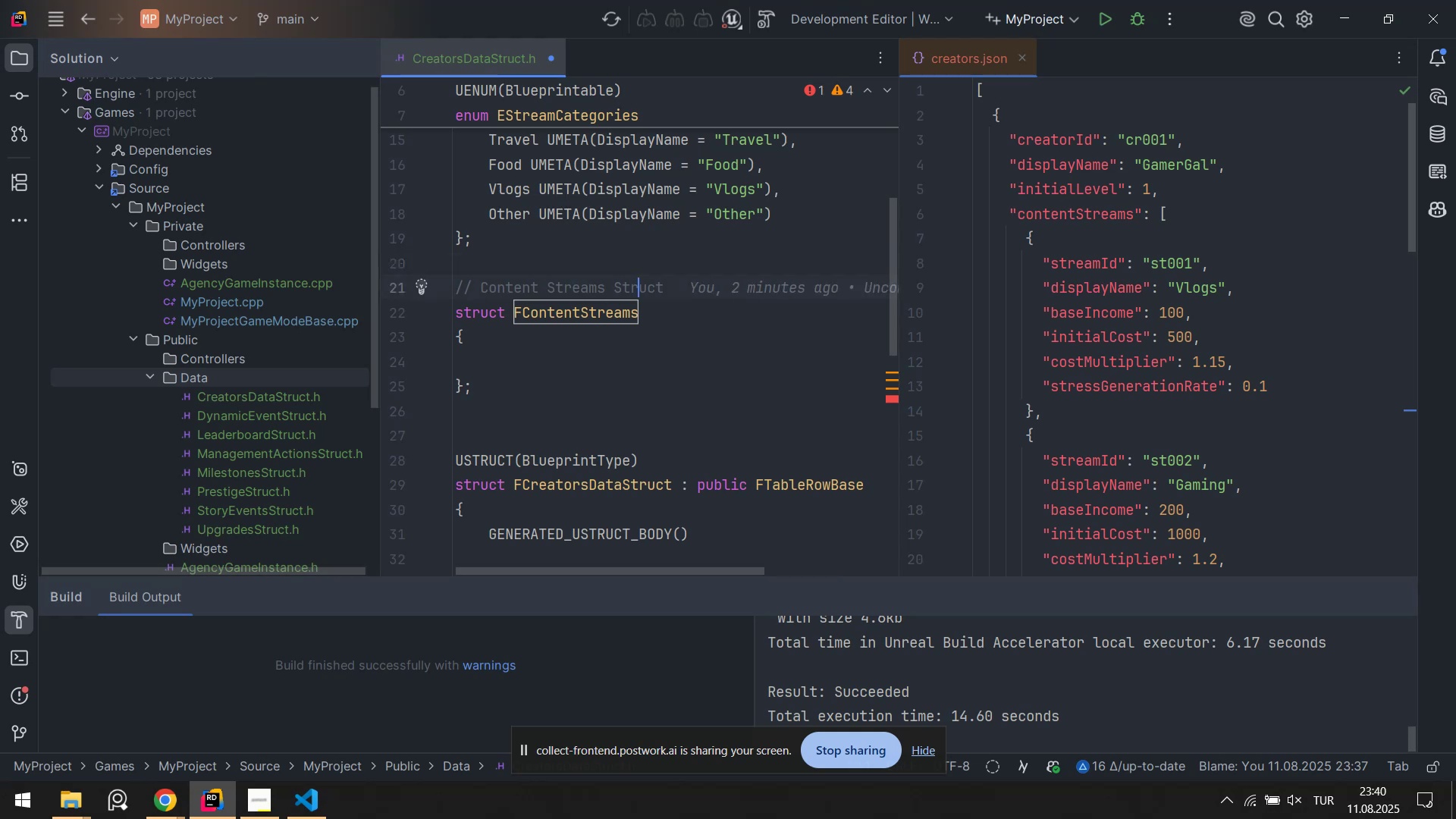 
key(ArrowRight)
 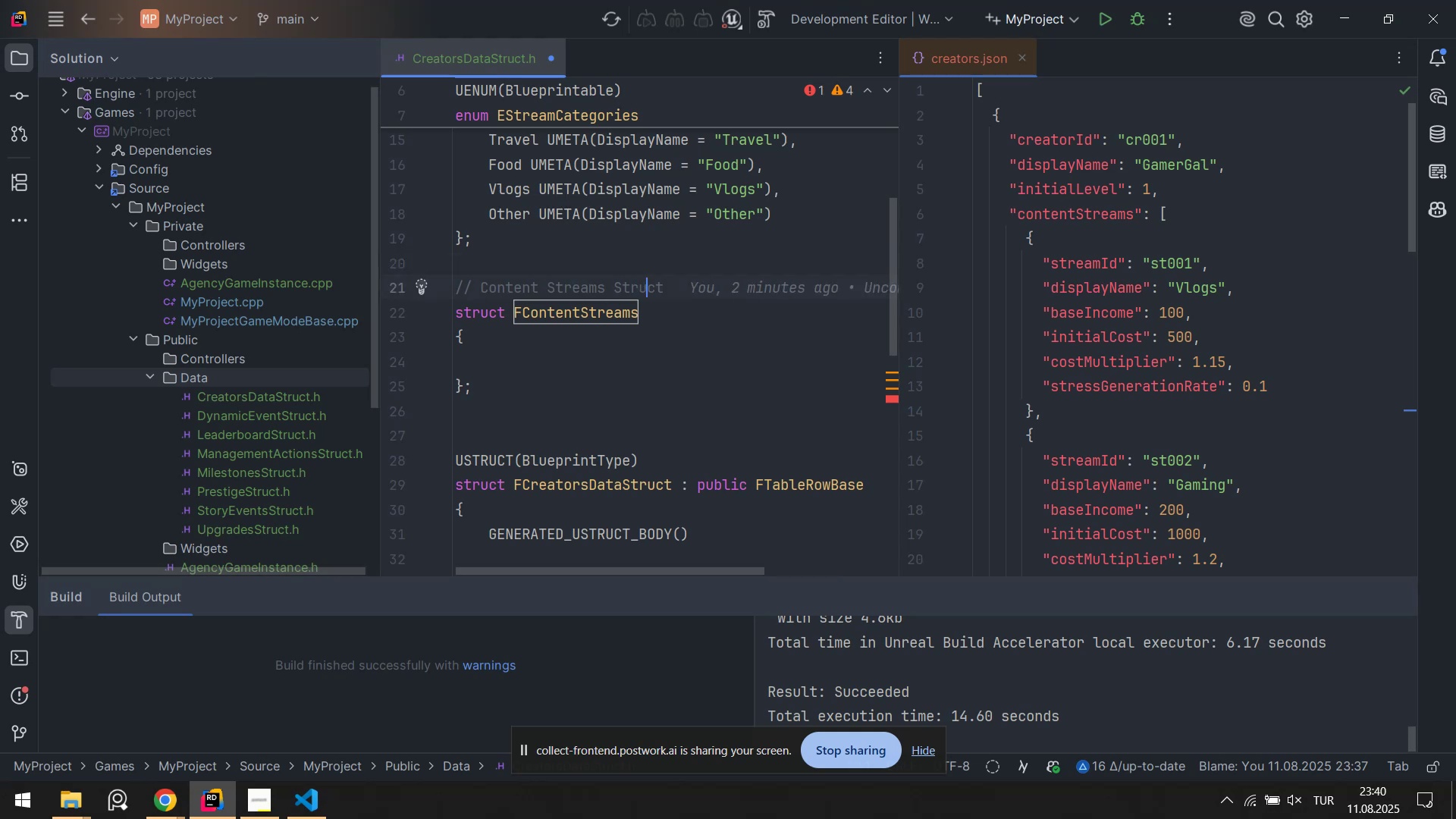 
key(ArrowRight)
 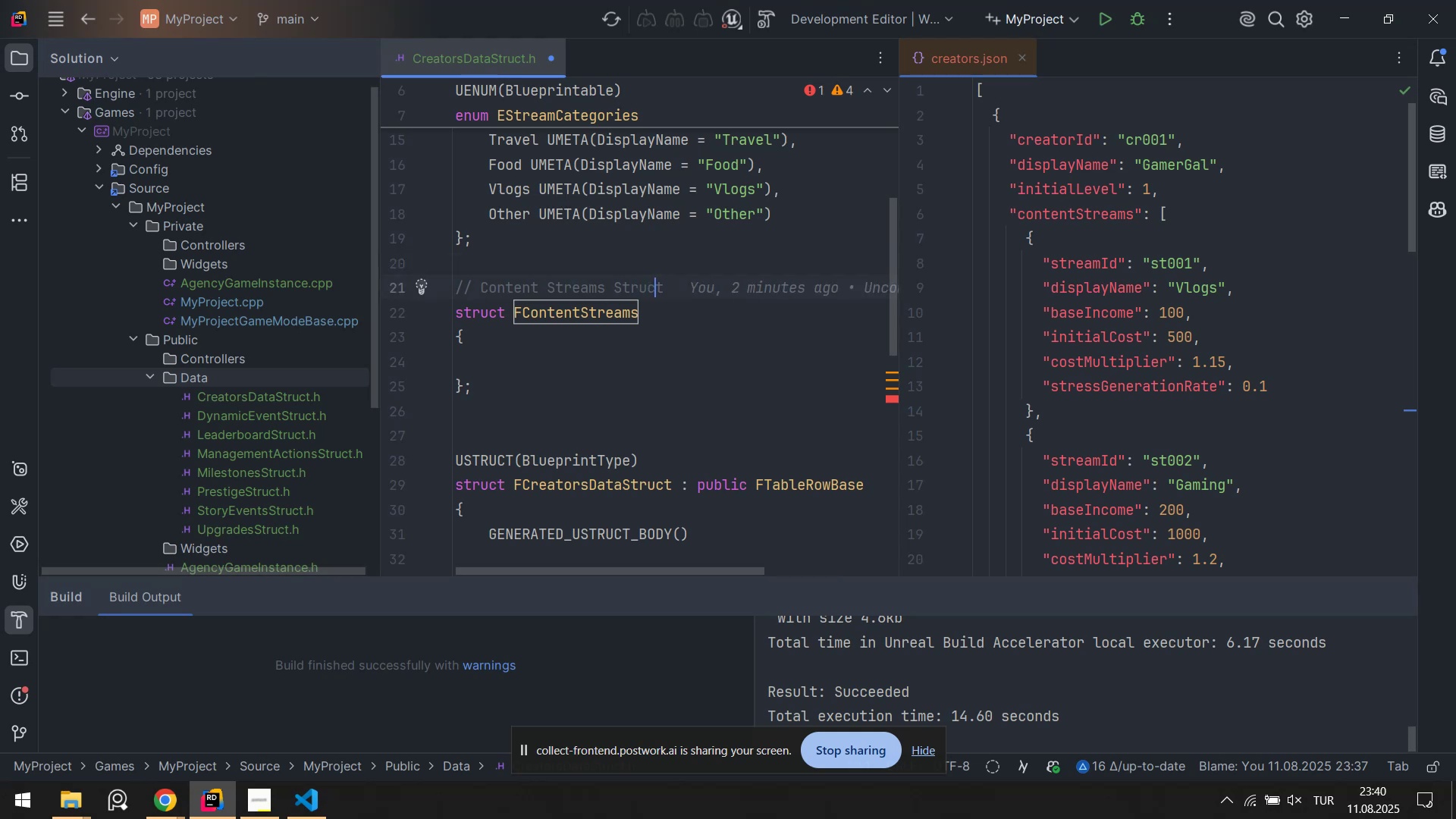 
key(ArrowRight)
 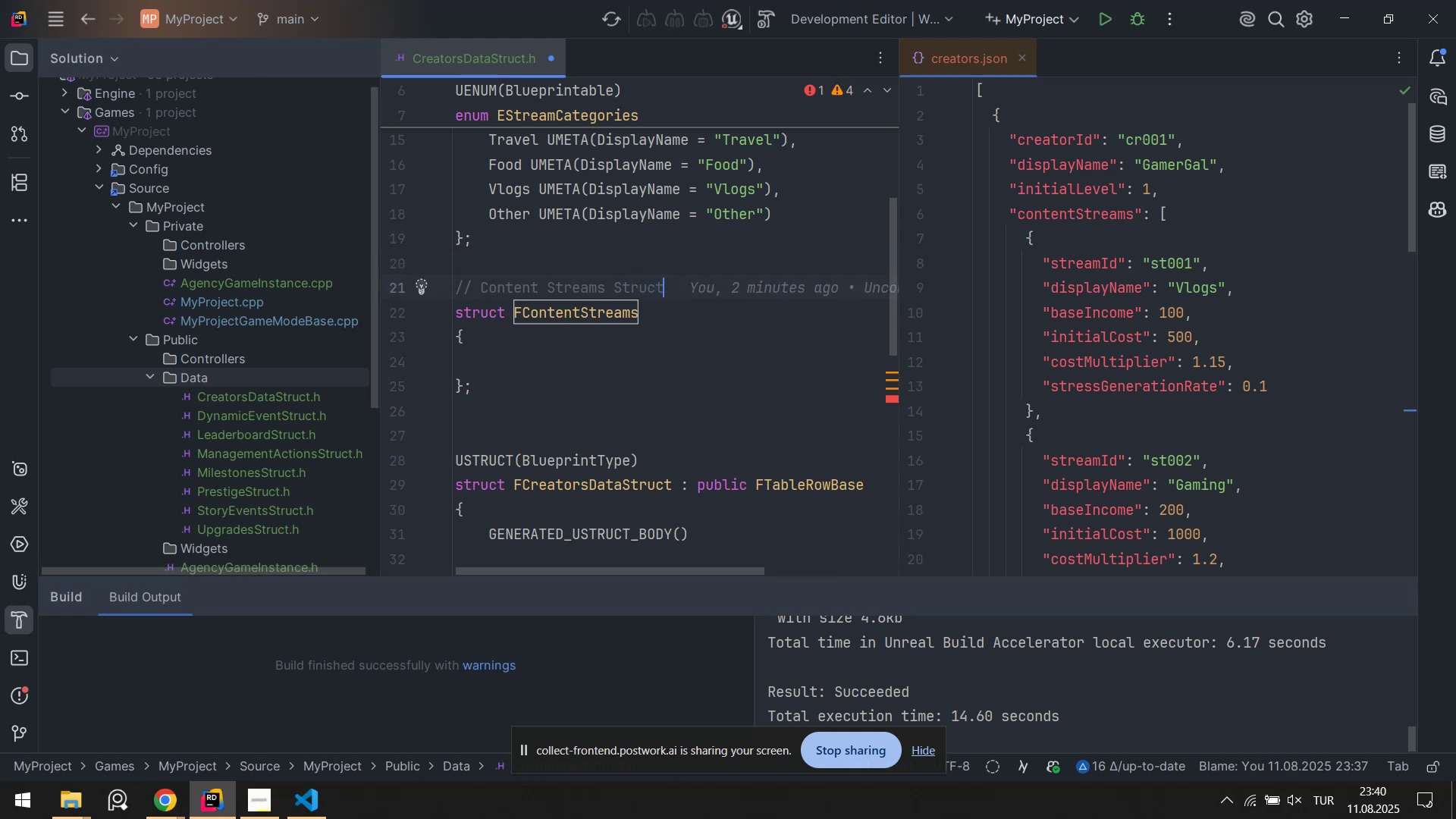 
key(Enter)
 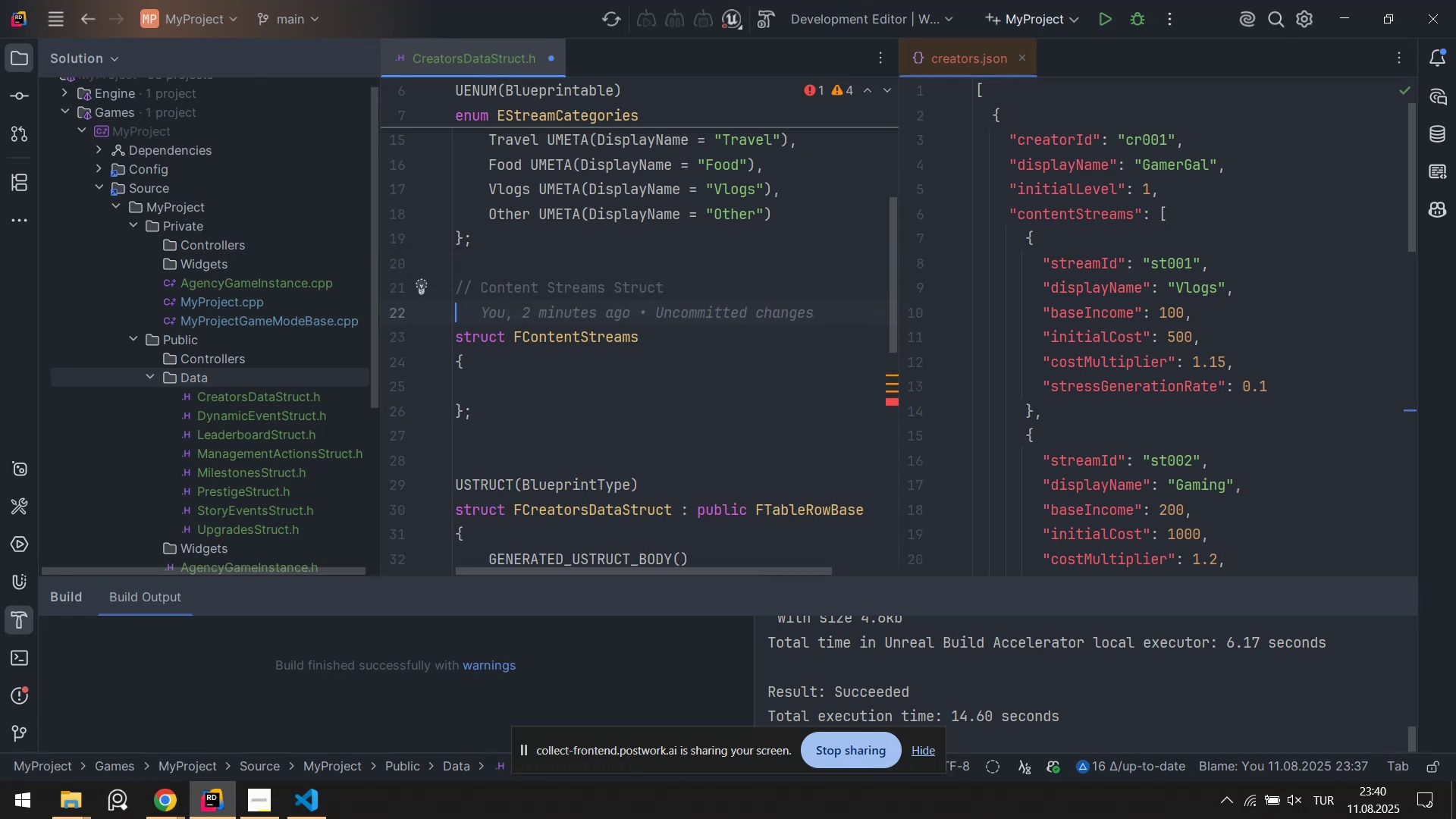 
type(*)
key(Backspace)
type(US)
 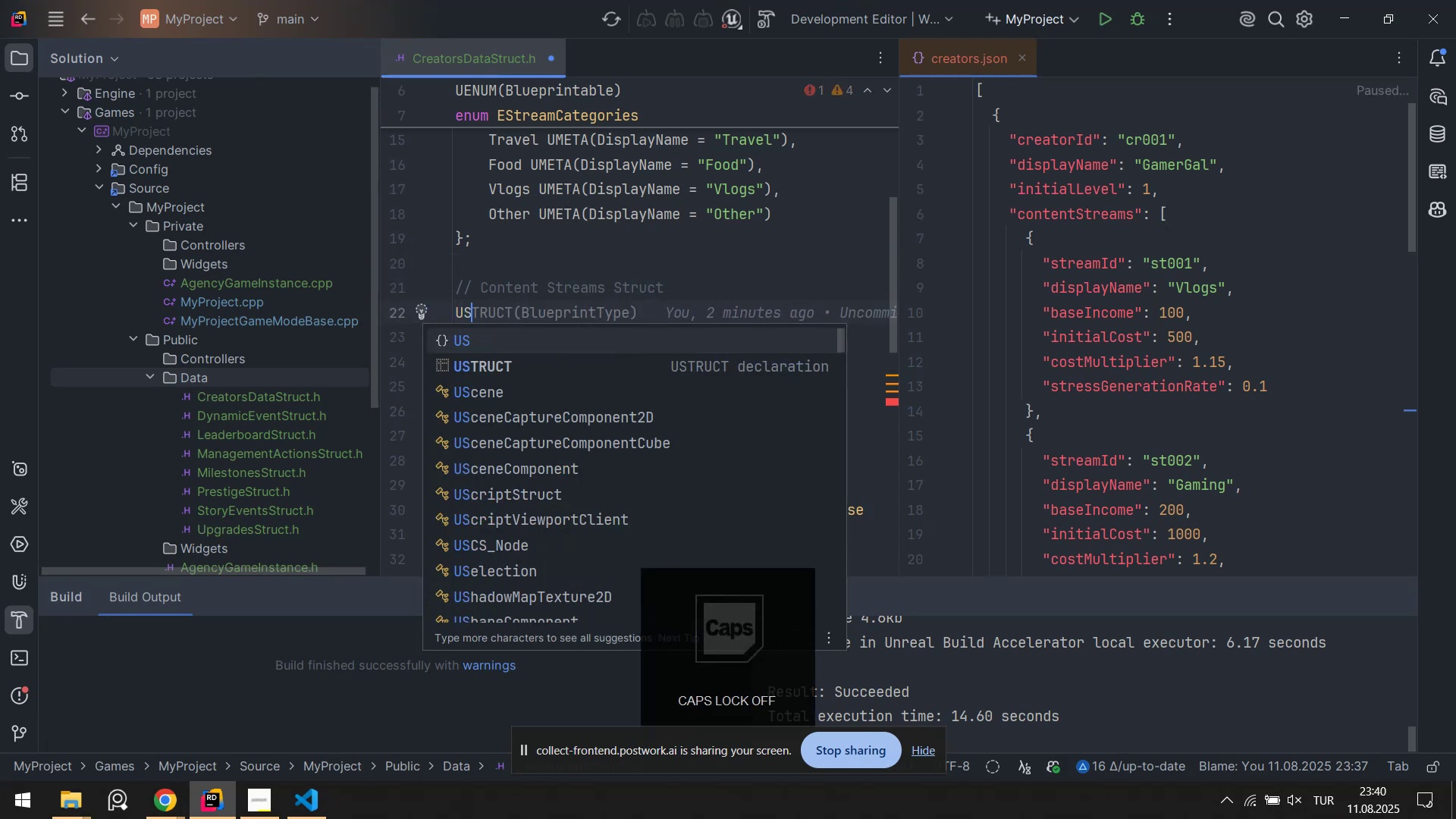 
key(ArrowDown)
 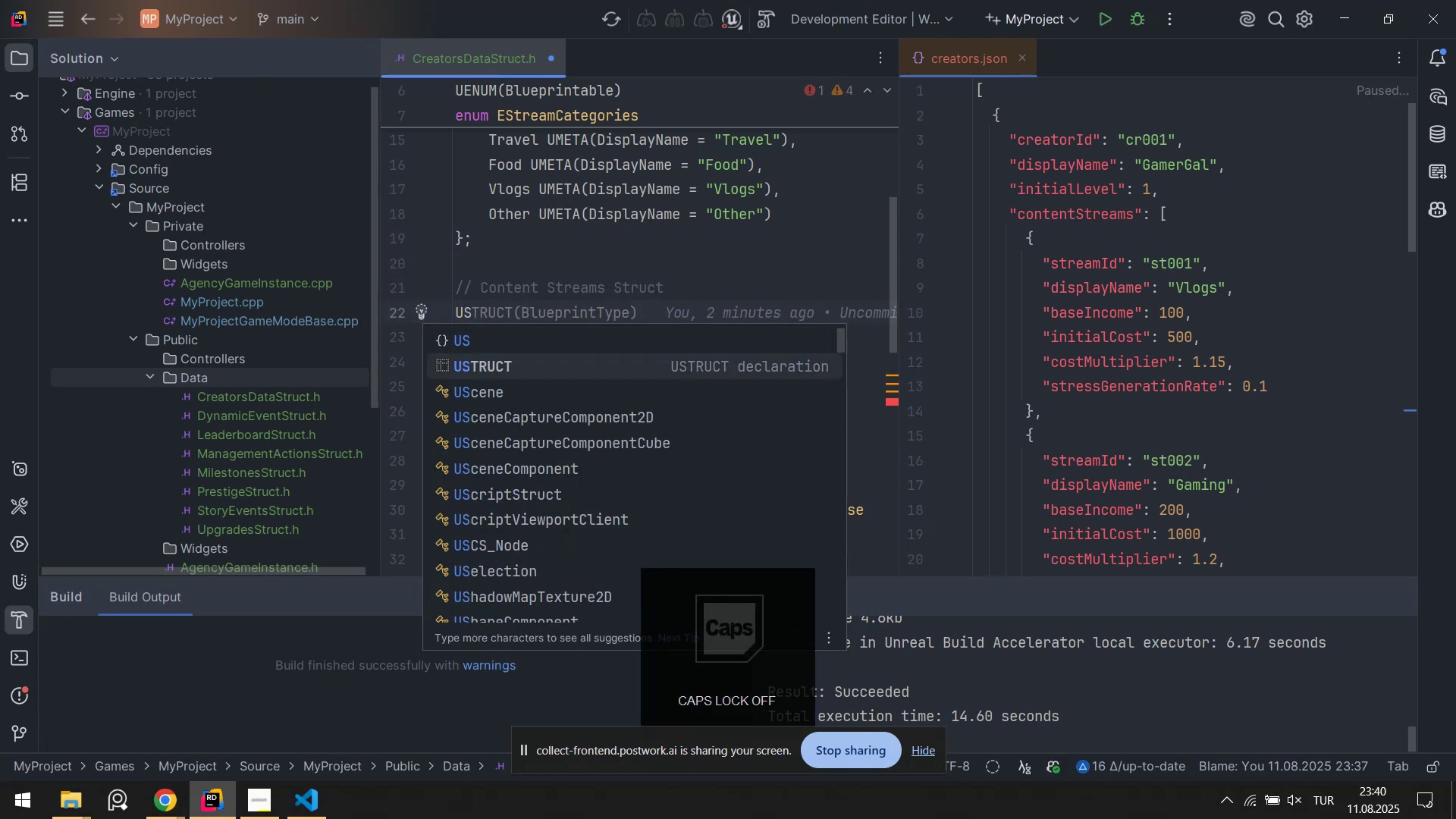 
key(Enter)
 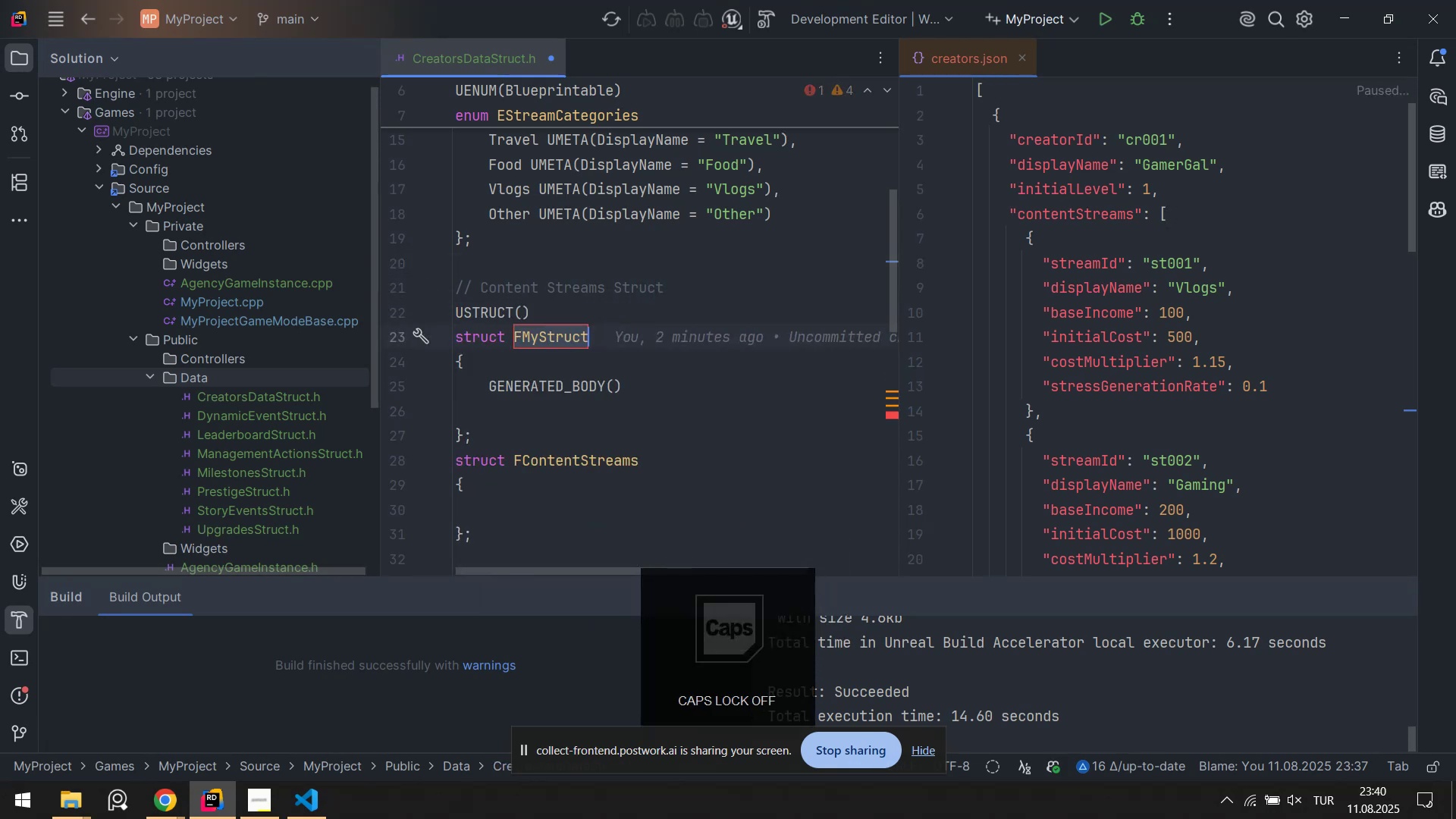 
key(ArrowDown)
 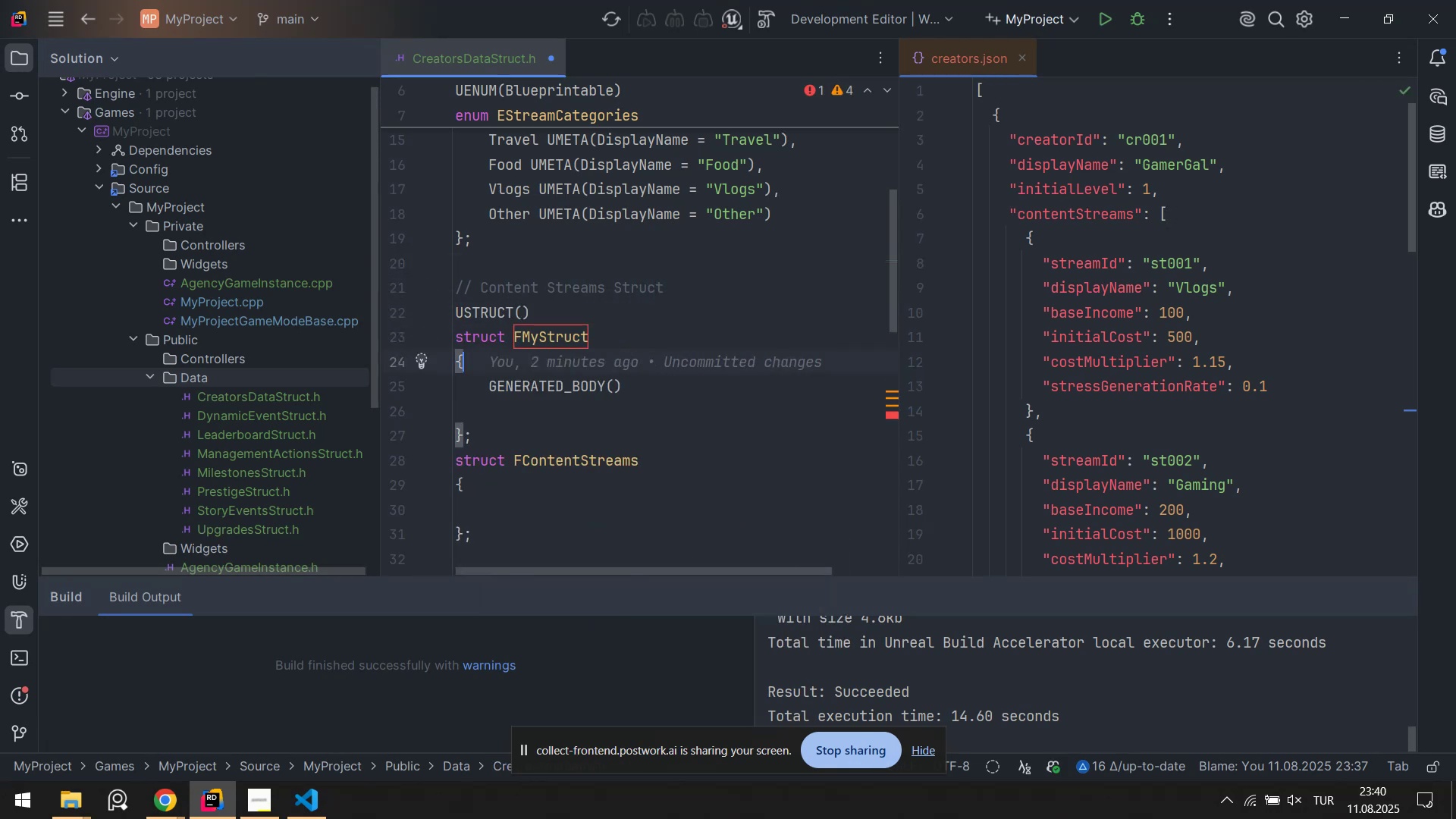 
key(ArrowDown)
 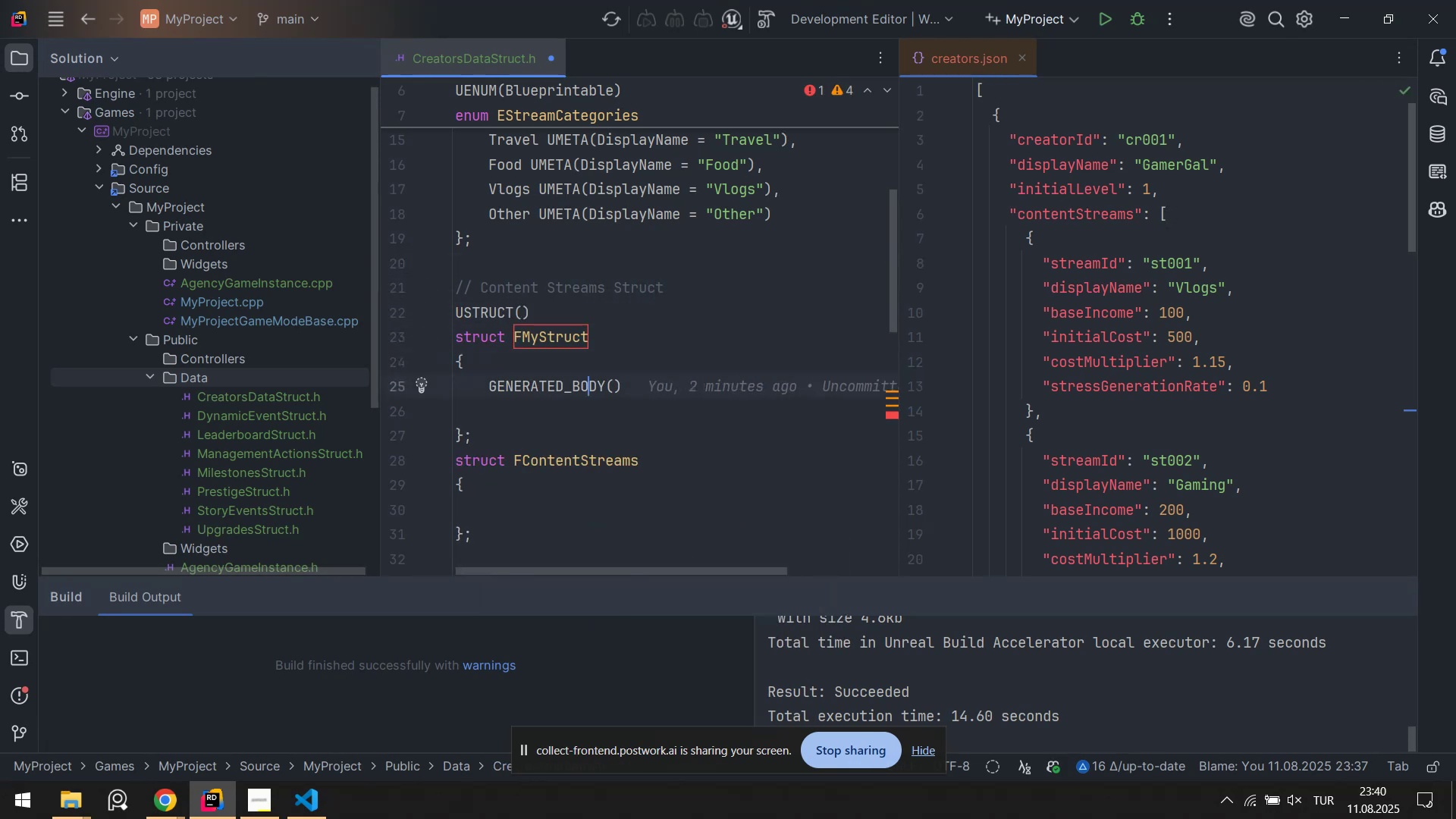 
key(ArrowDown)
 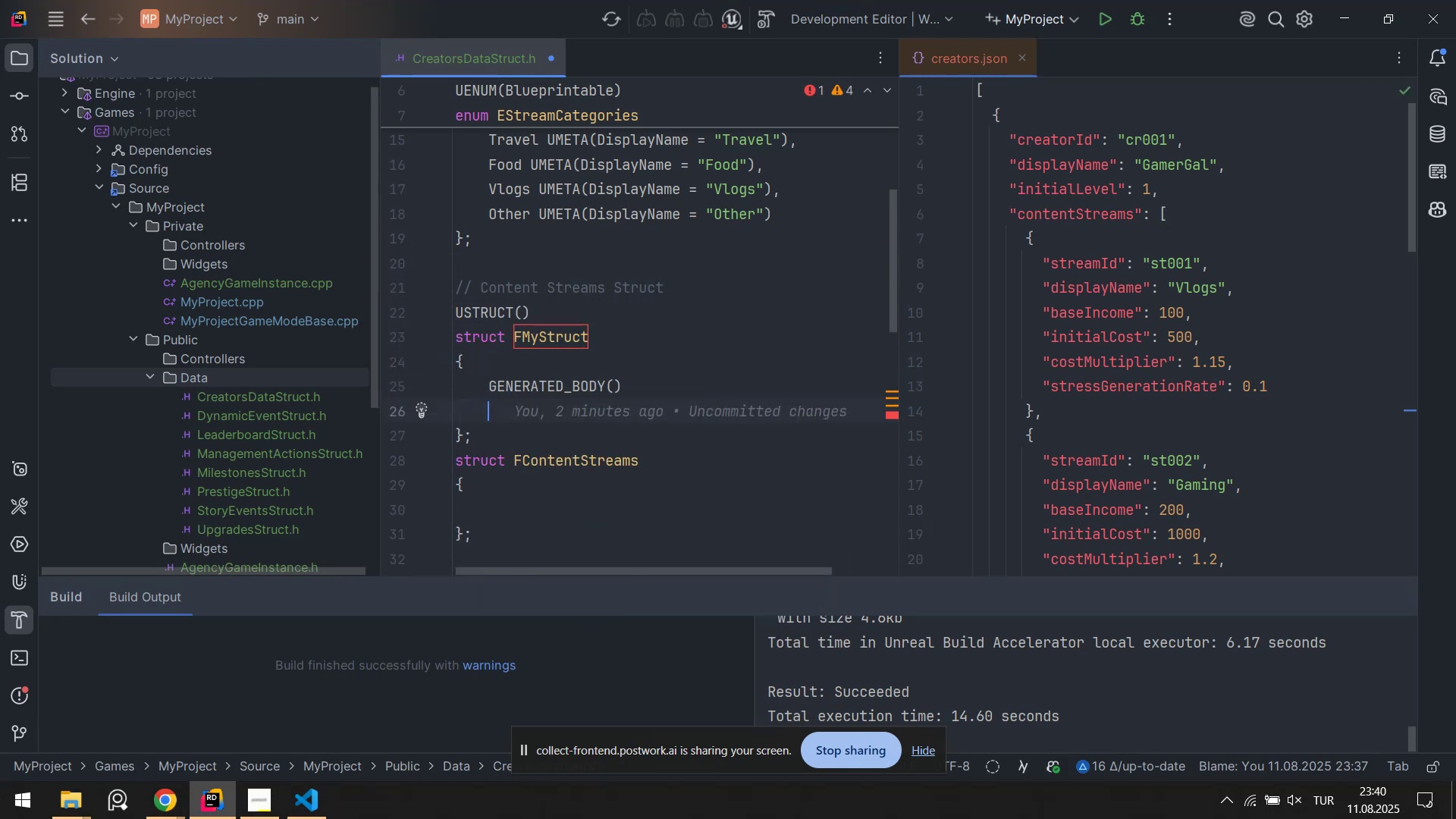 
key(Enter)
 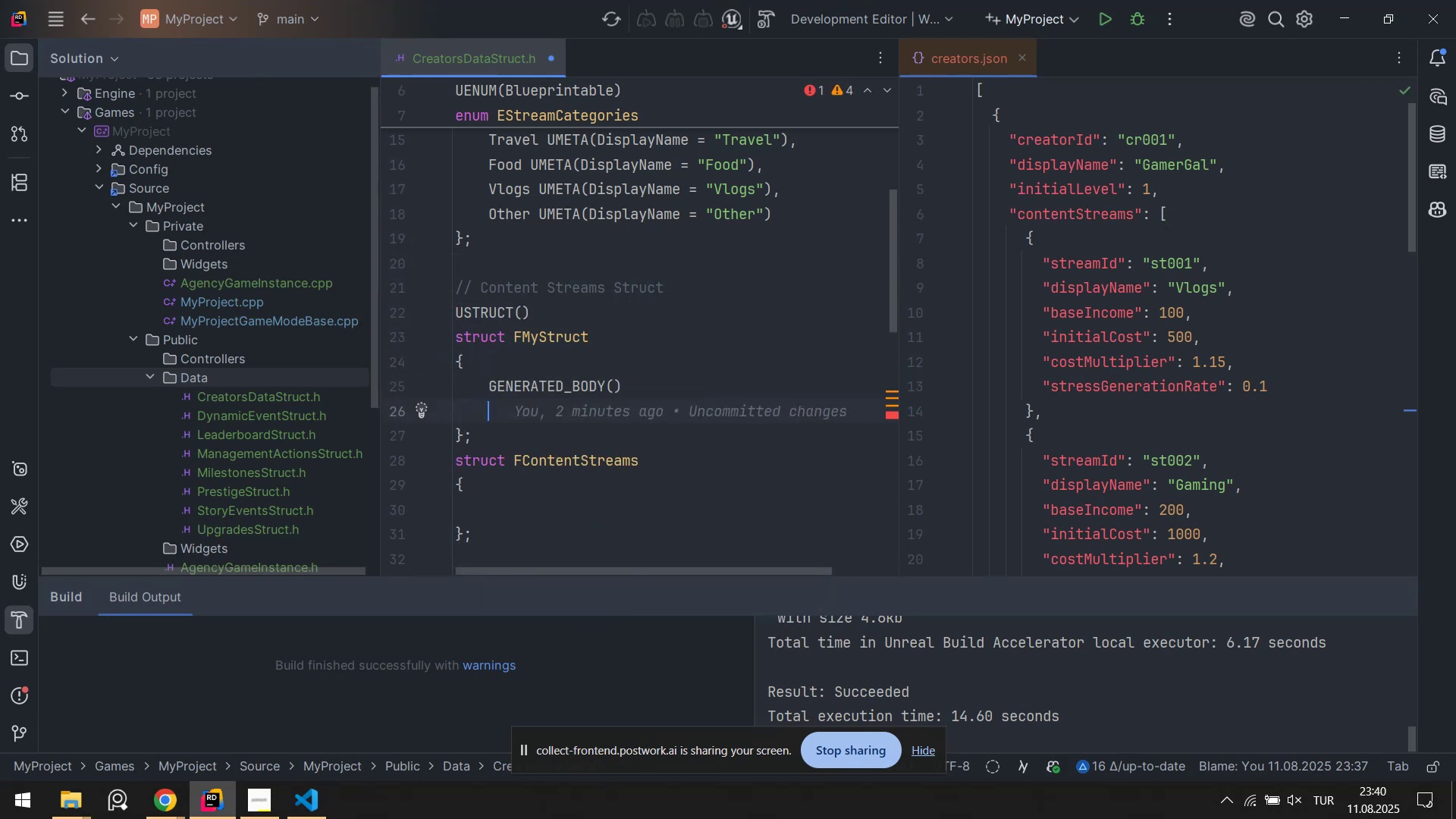 
key(CapsLock)
 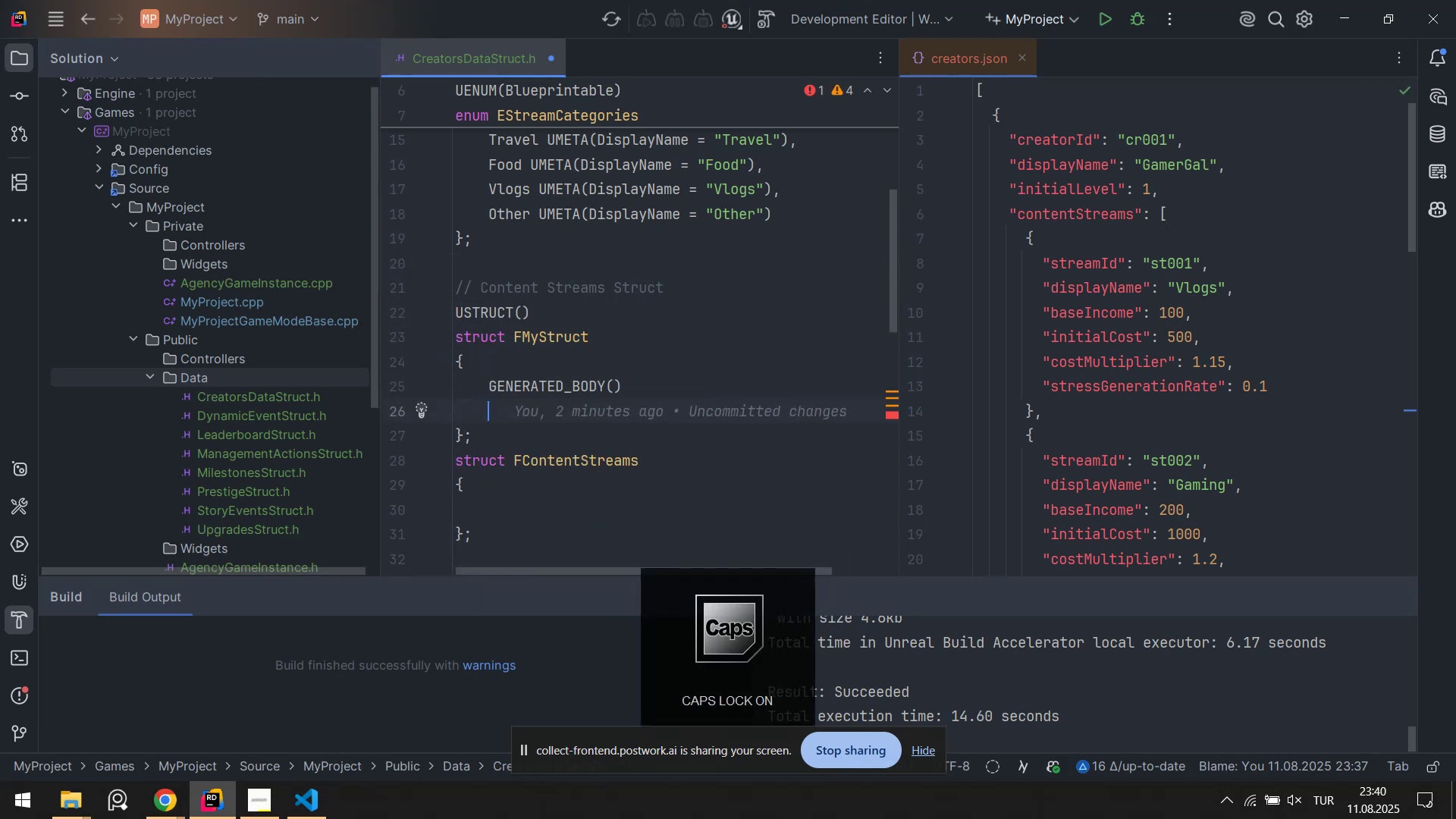 
key(U)
 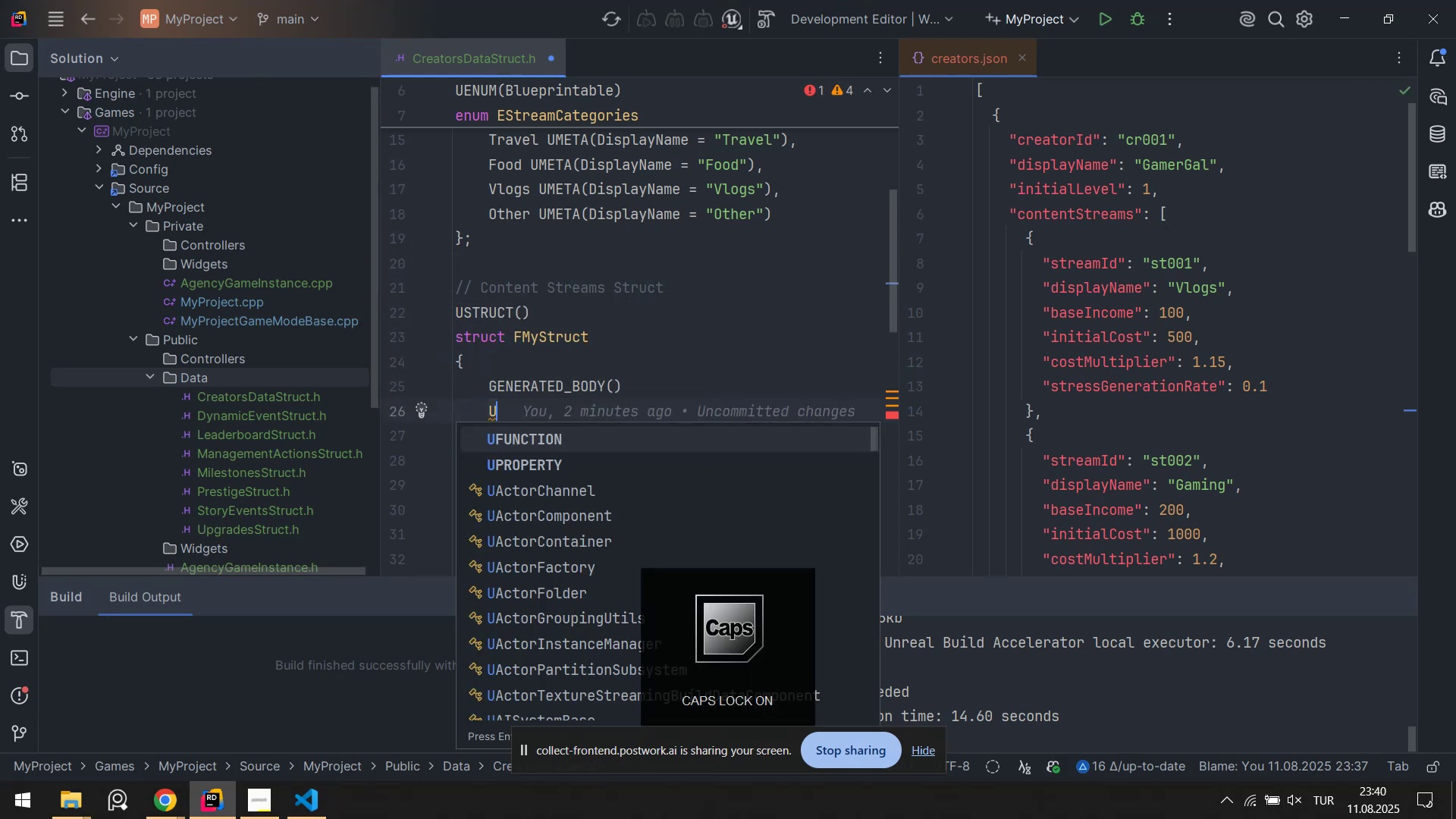 
key(Backspace)
 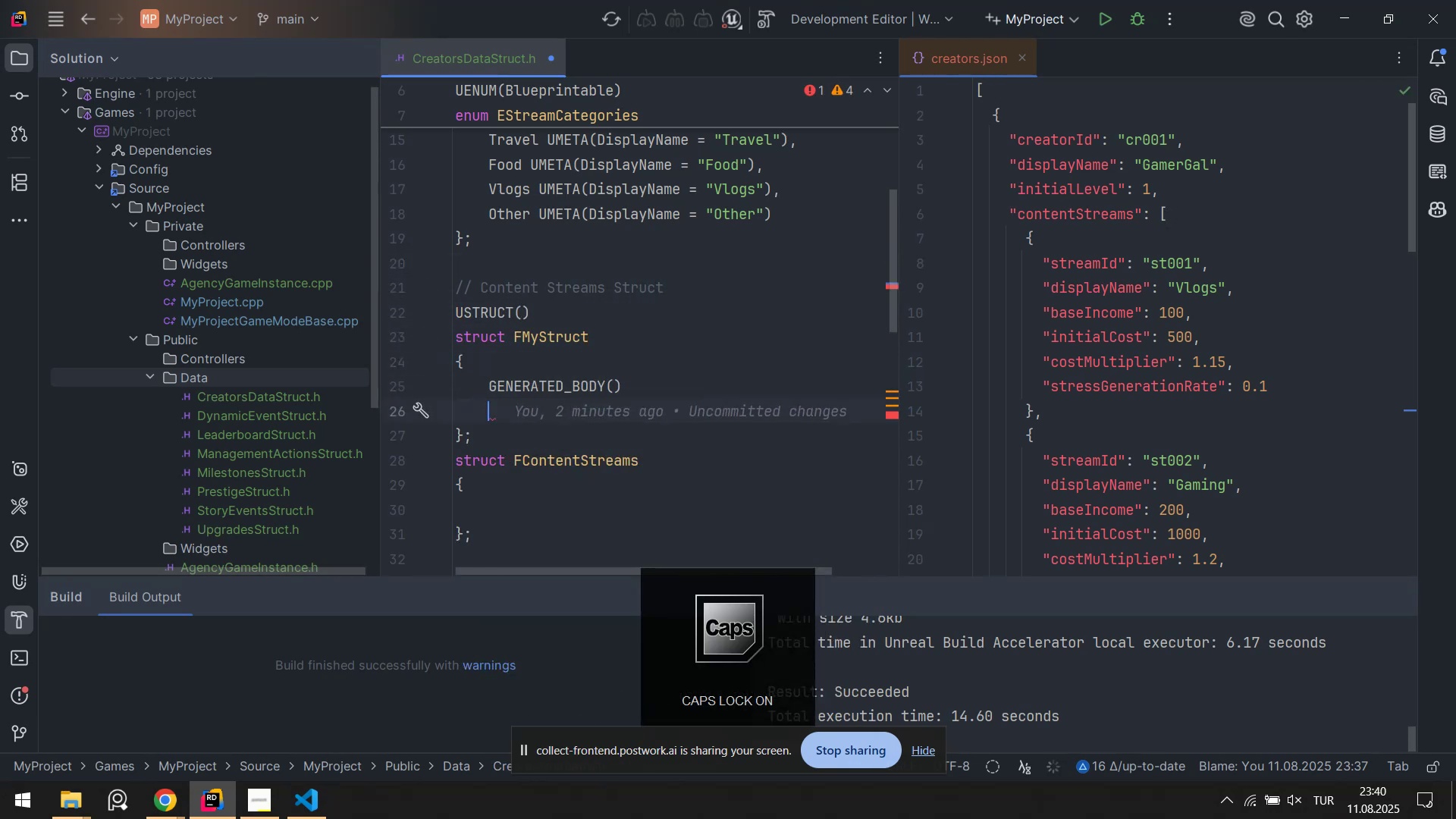 
key(Enter)
 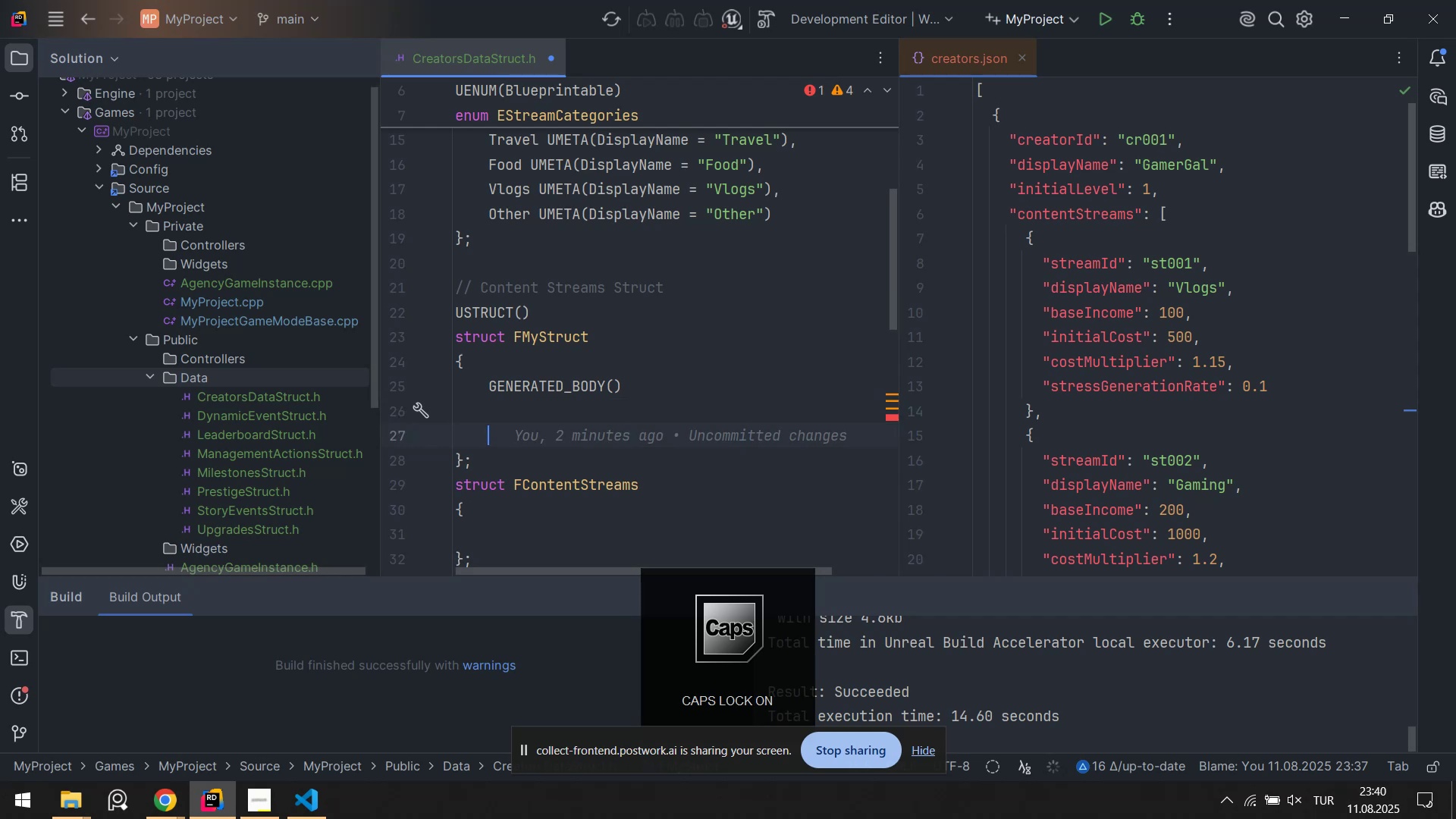 
type(UP)
key(Tab)
 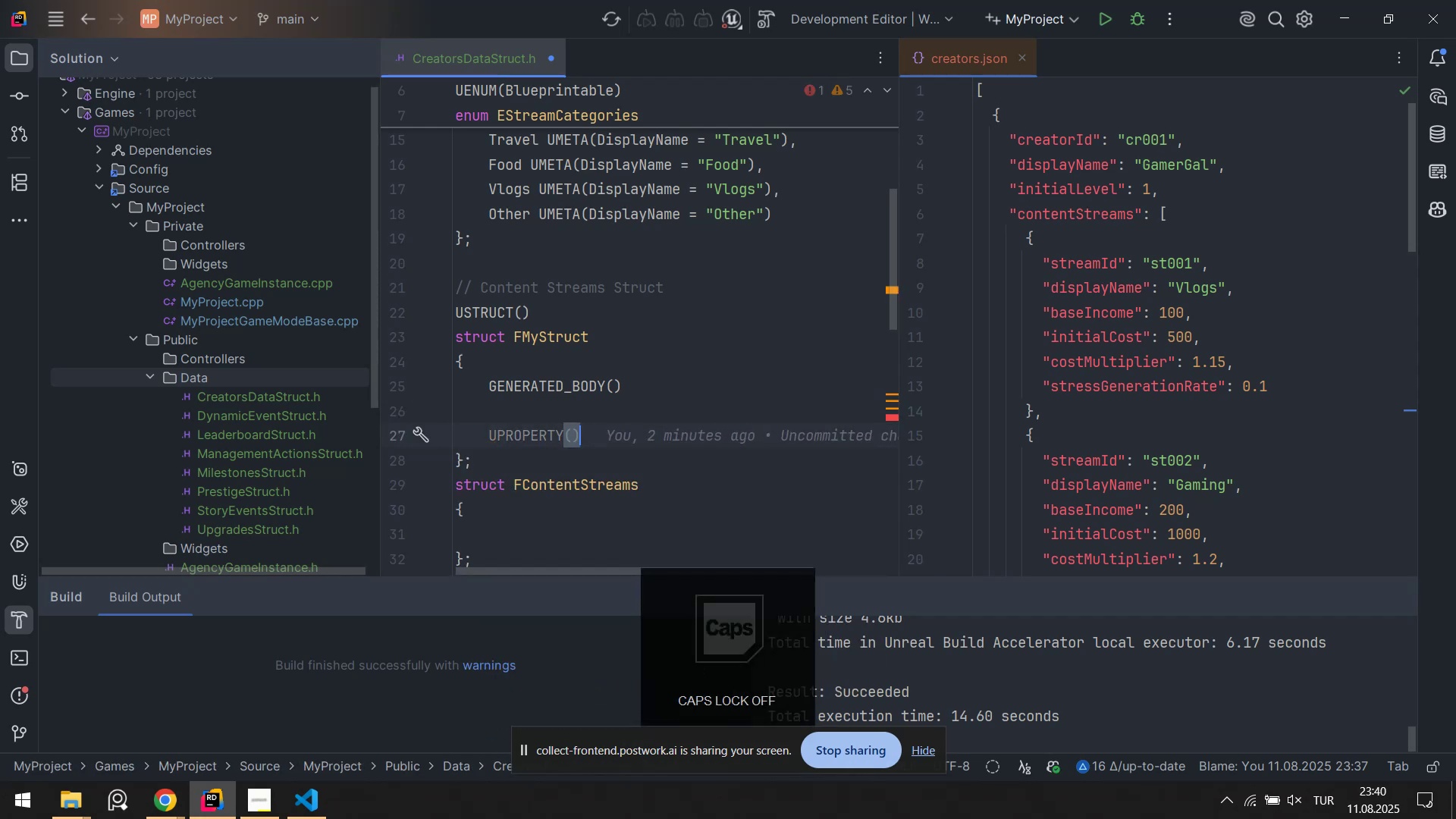 
key(Enter)
 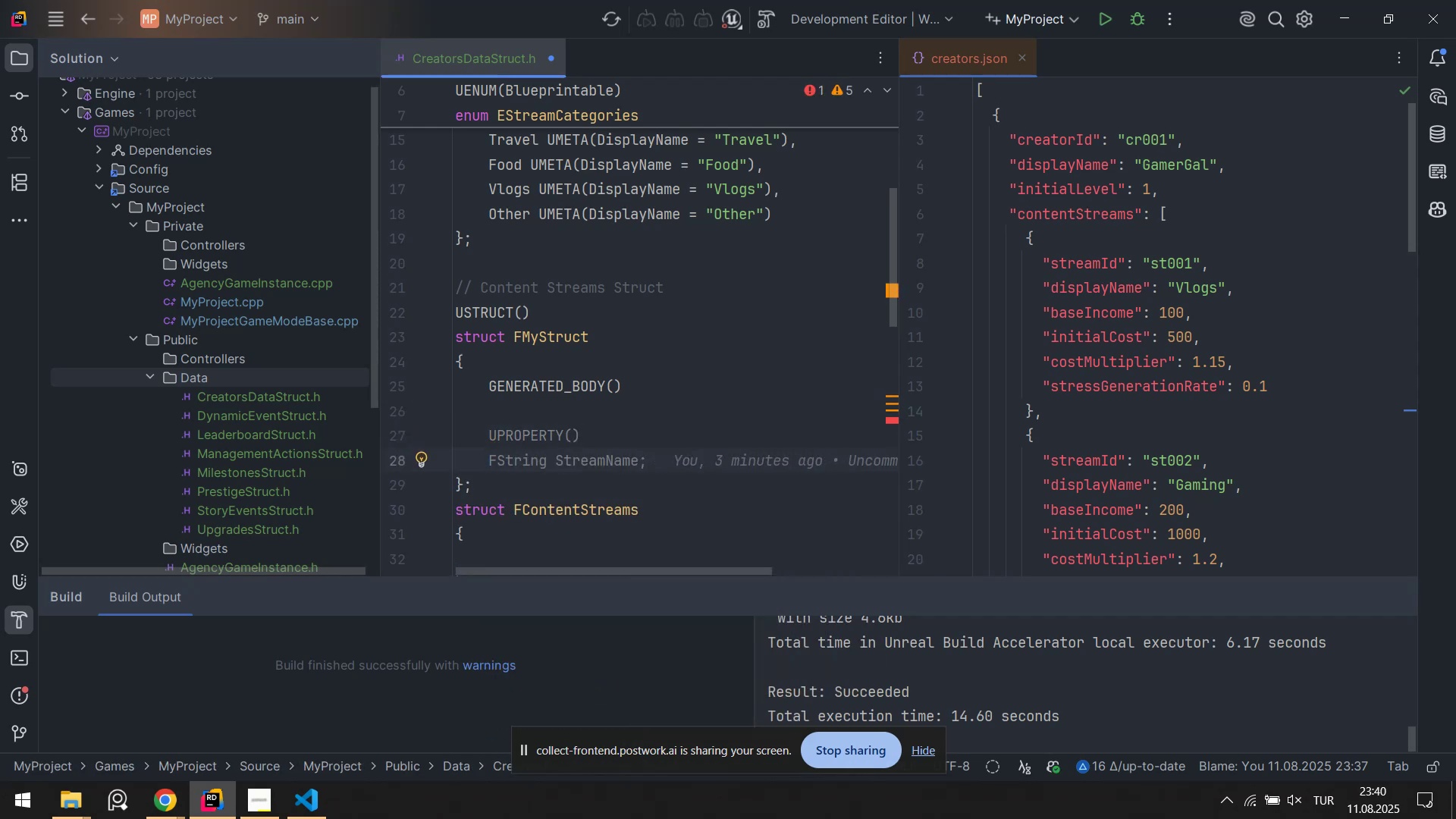 
key(Tab)
 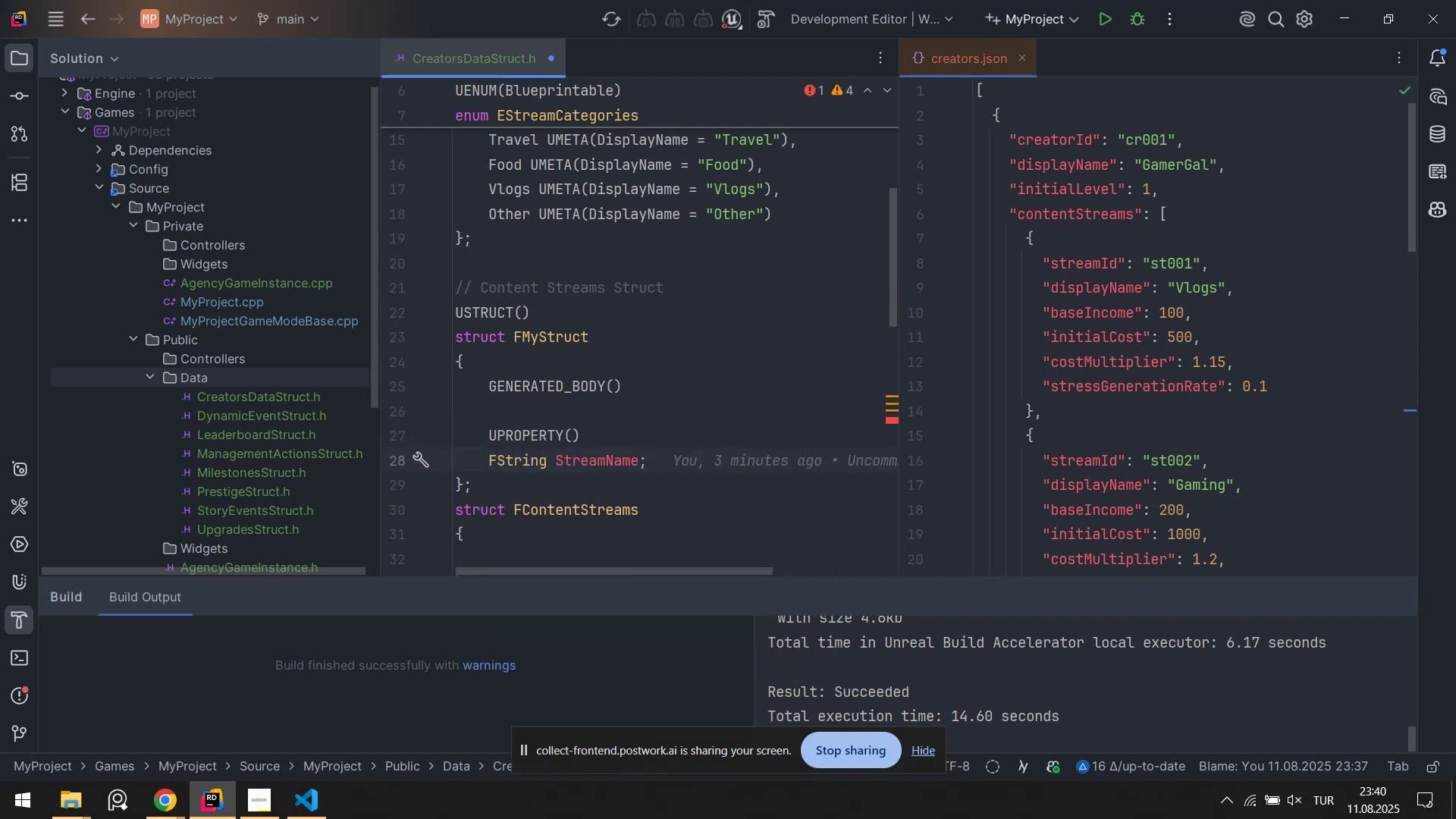 
key(ArrowLeft)
 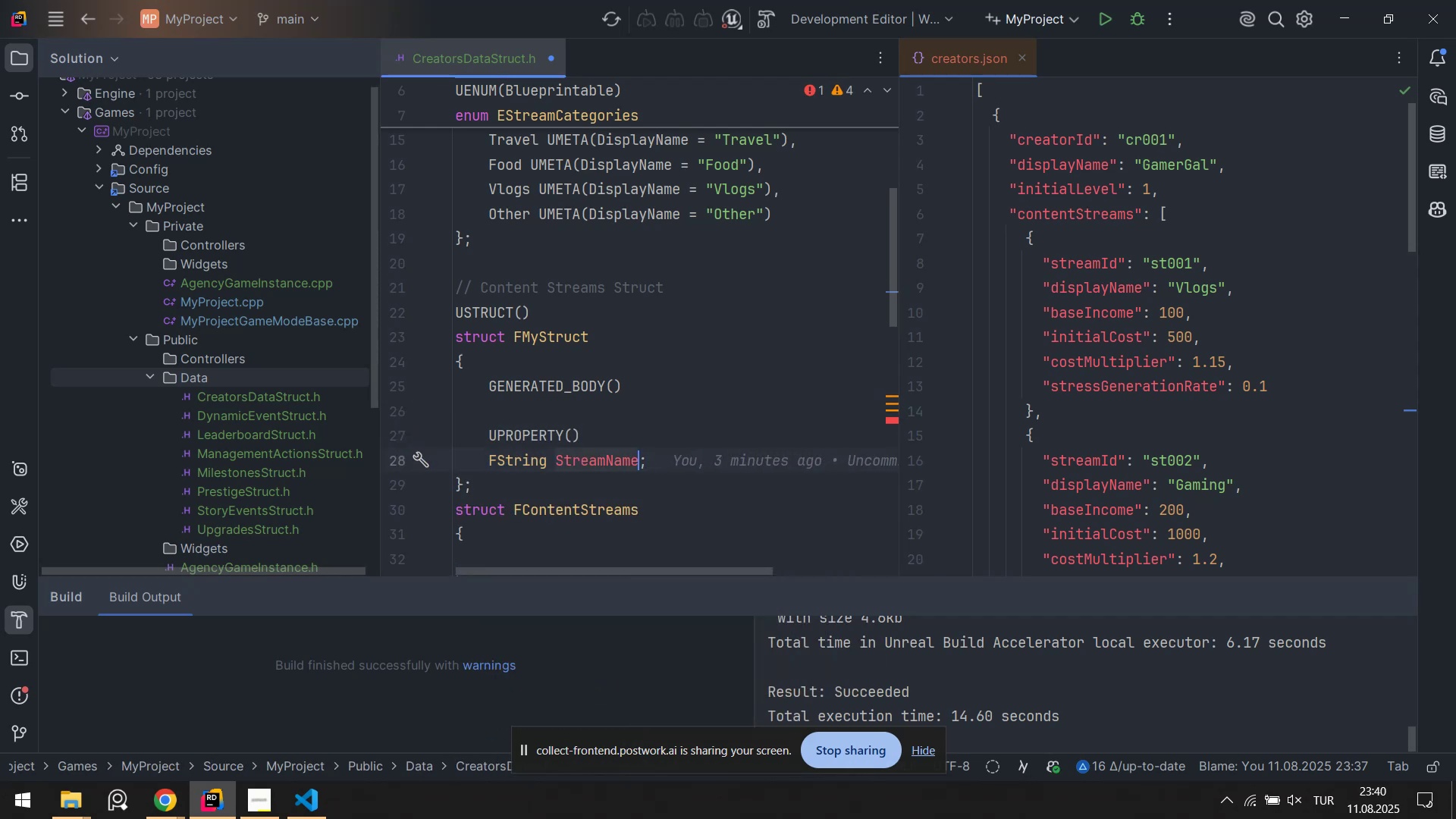 
key(Backspace)
key(Backspace)
key(Backspace)
key(Backspace)
type(ID)
 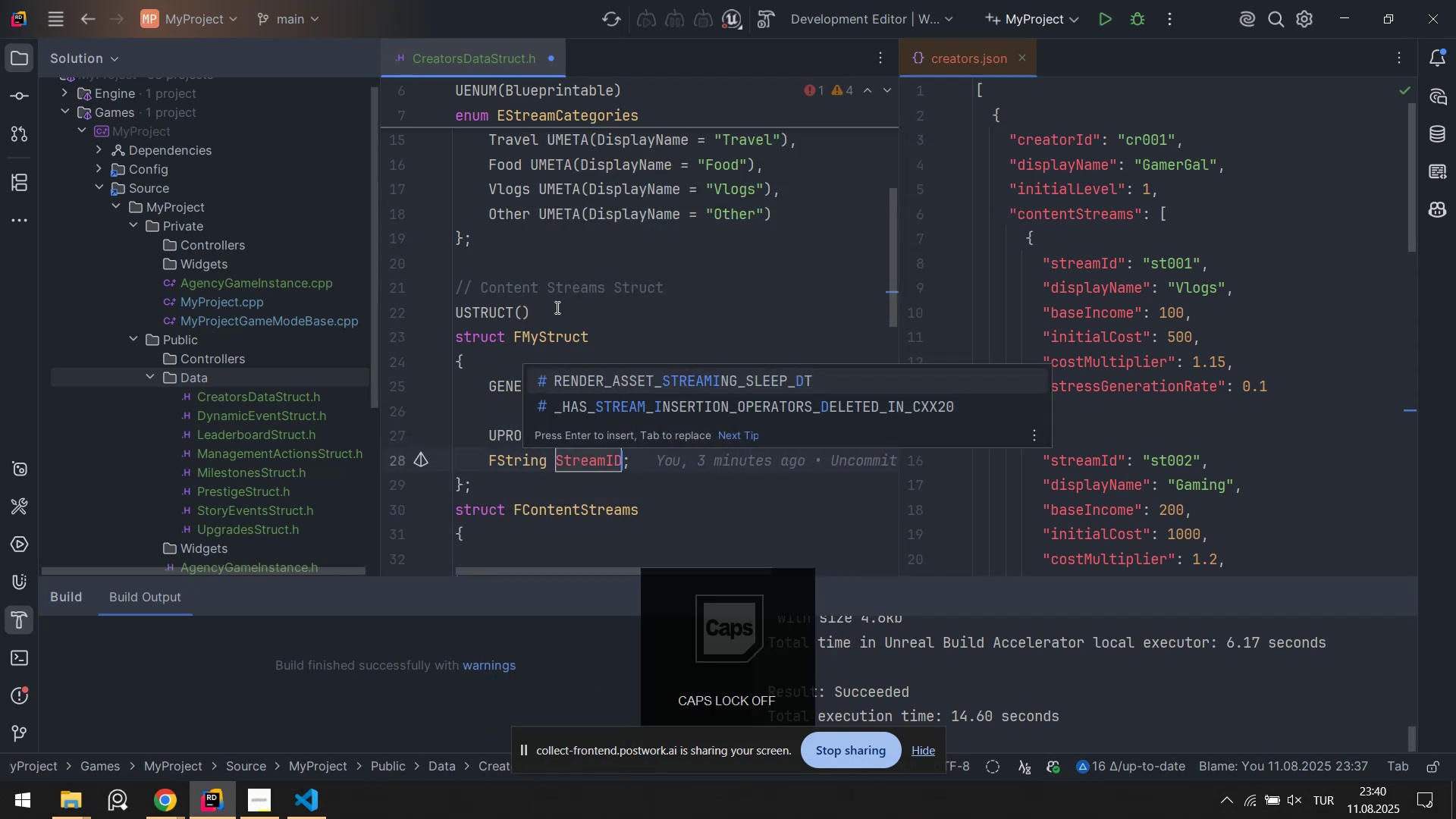 
key(ArrowRight)
 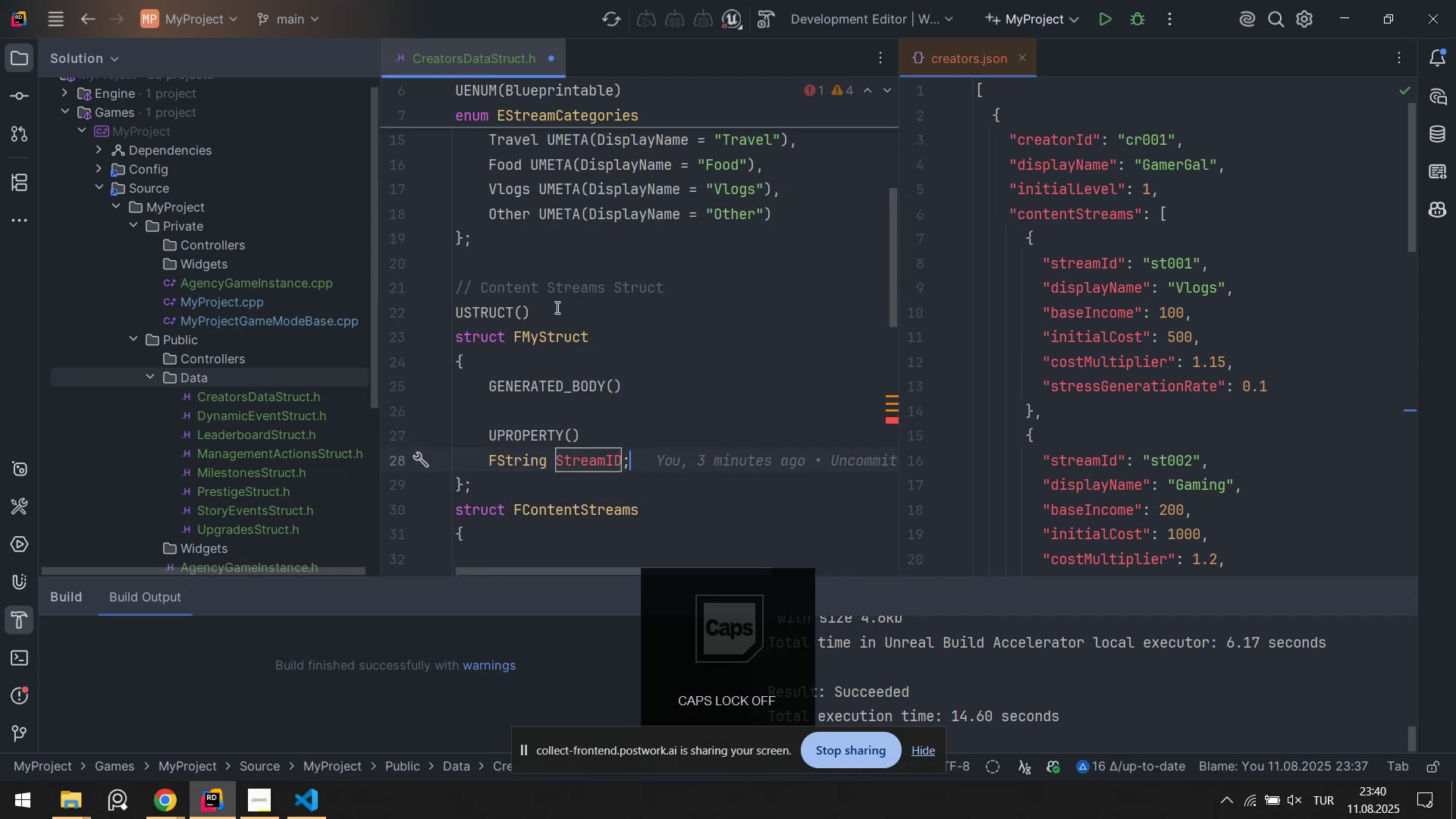 
key(Enter)
 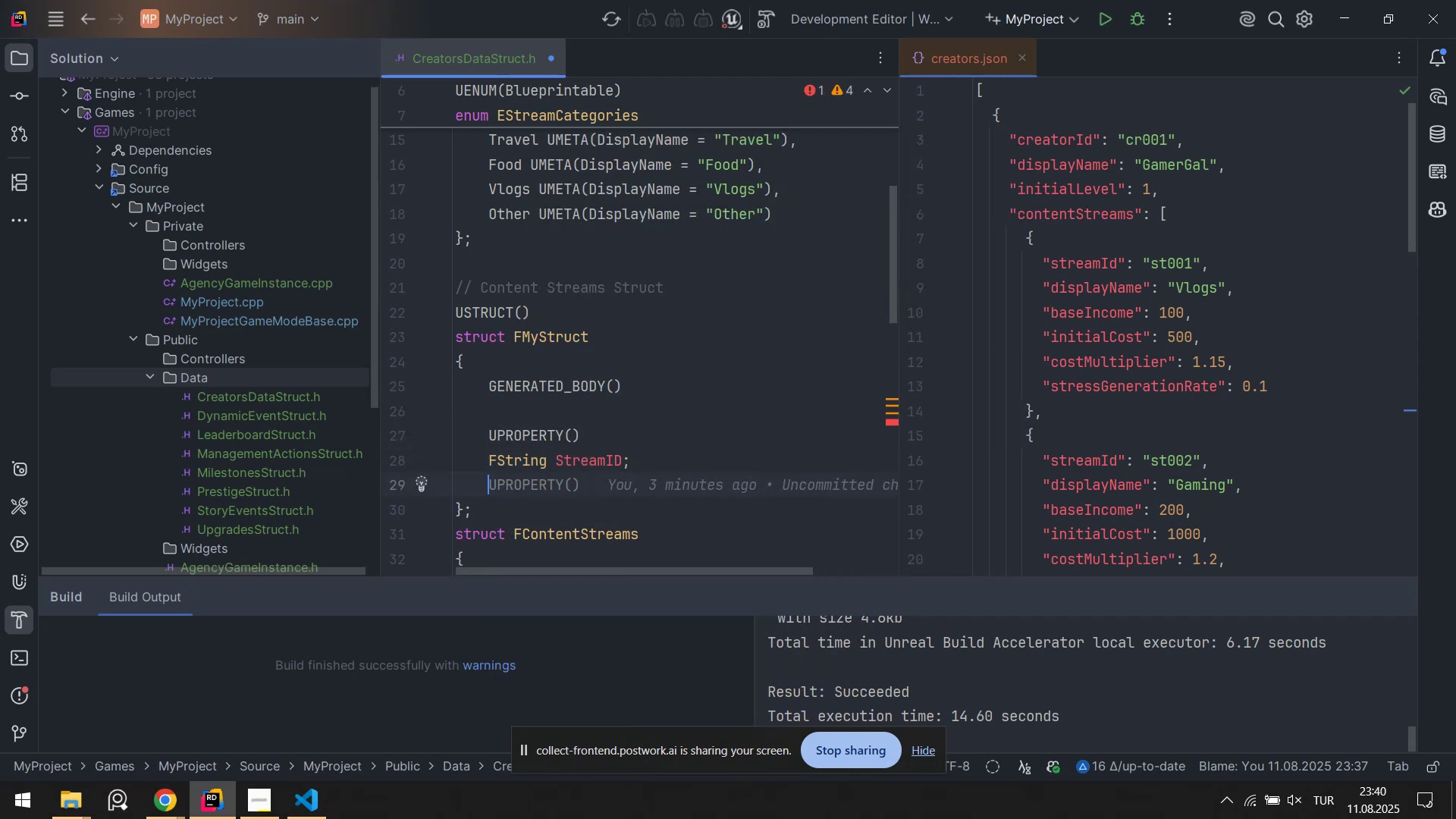 
key(Enter)
 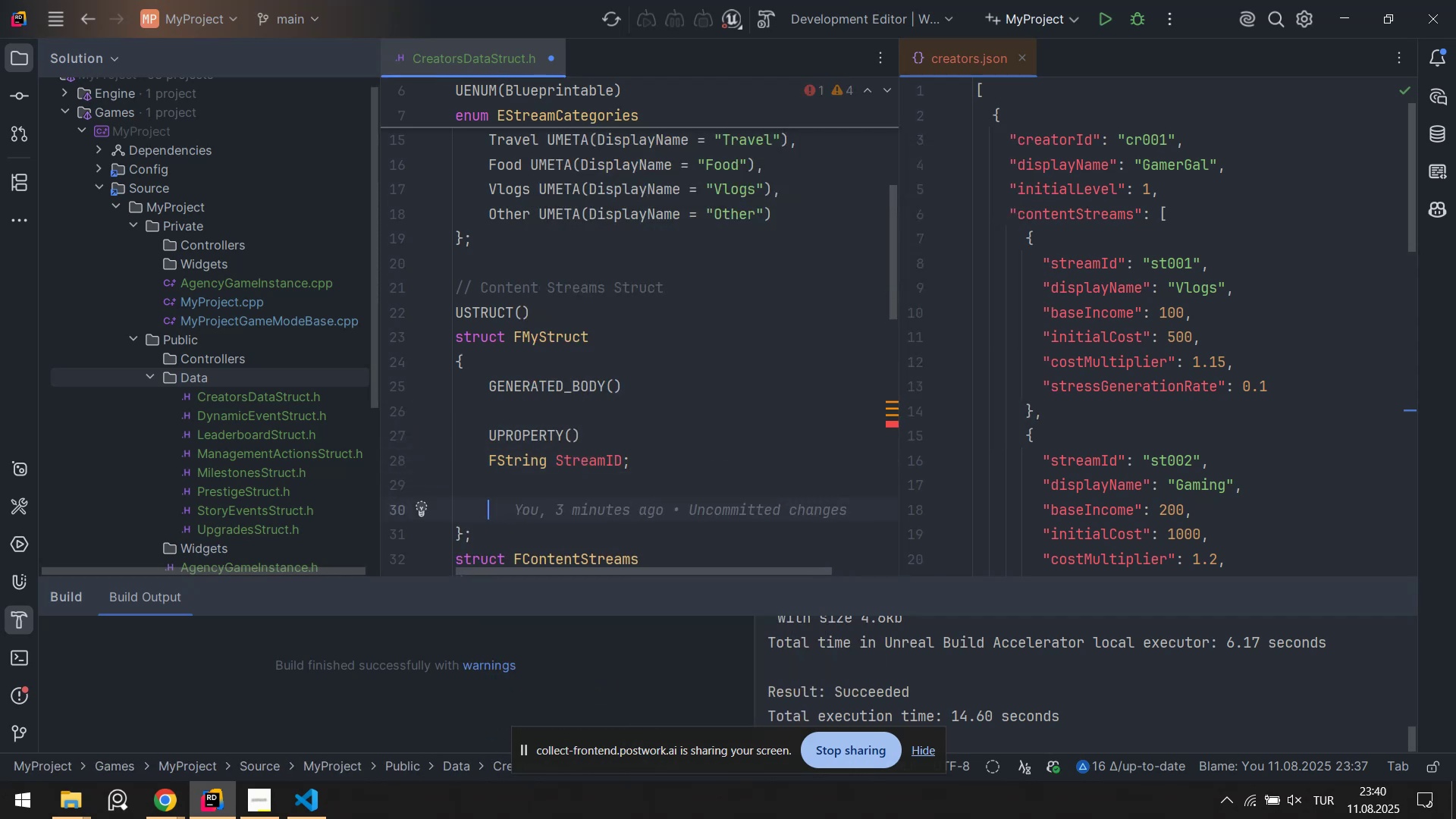 
key(CapsLock)
 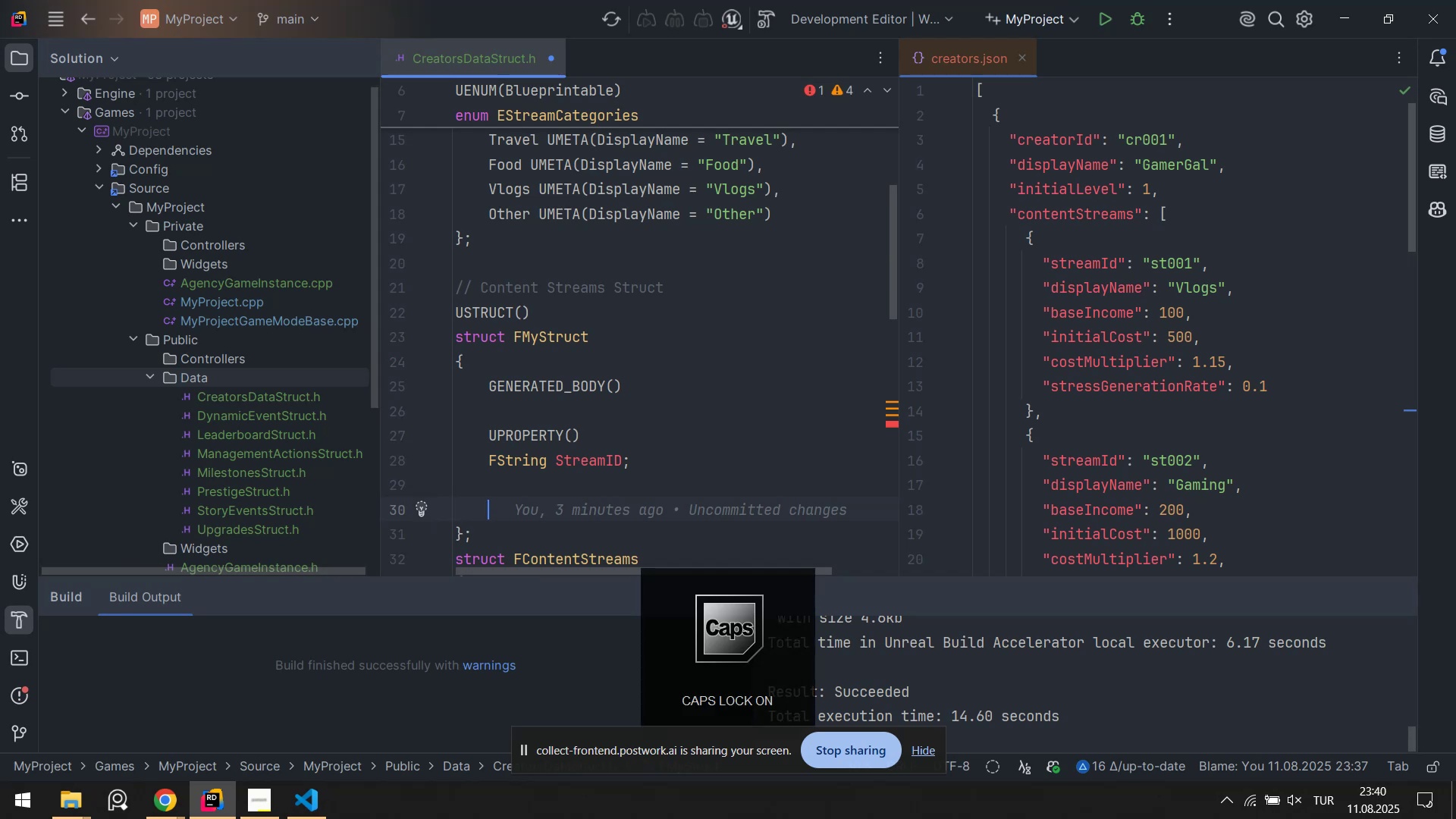 
key(U)
 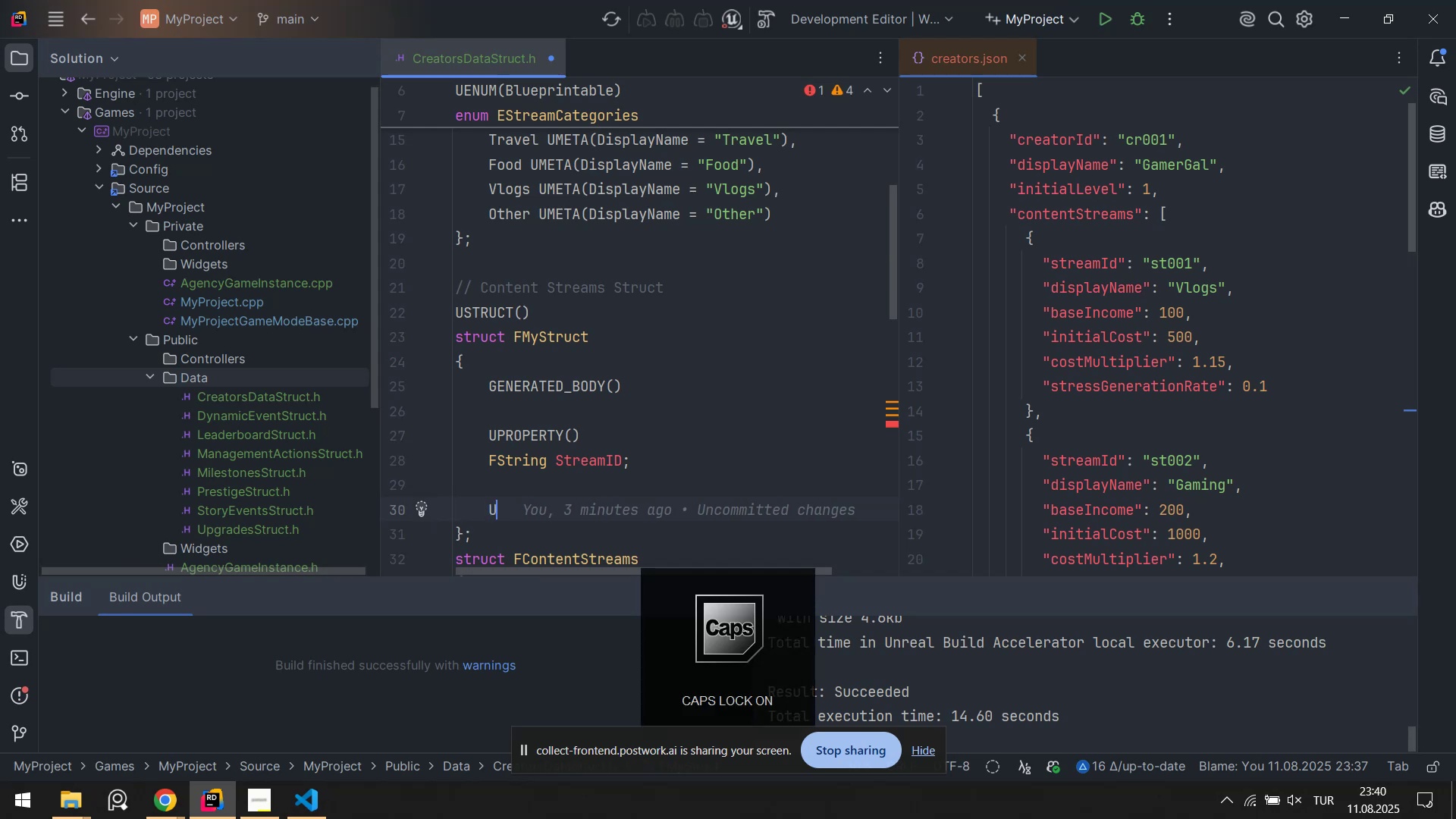 
key(CapsLock)
 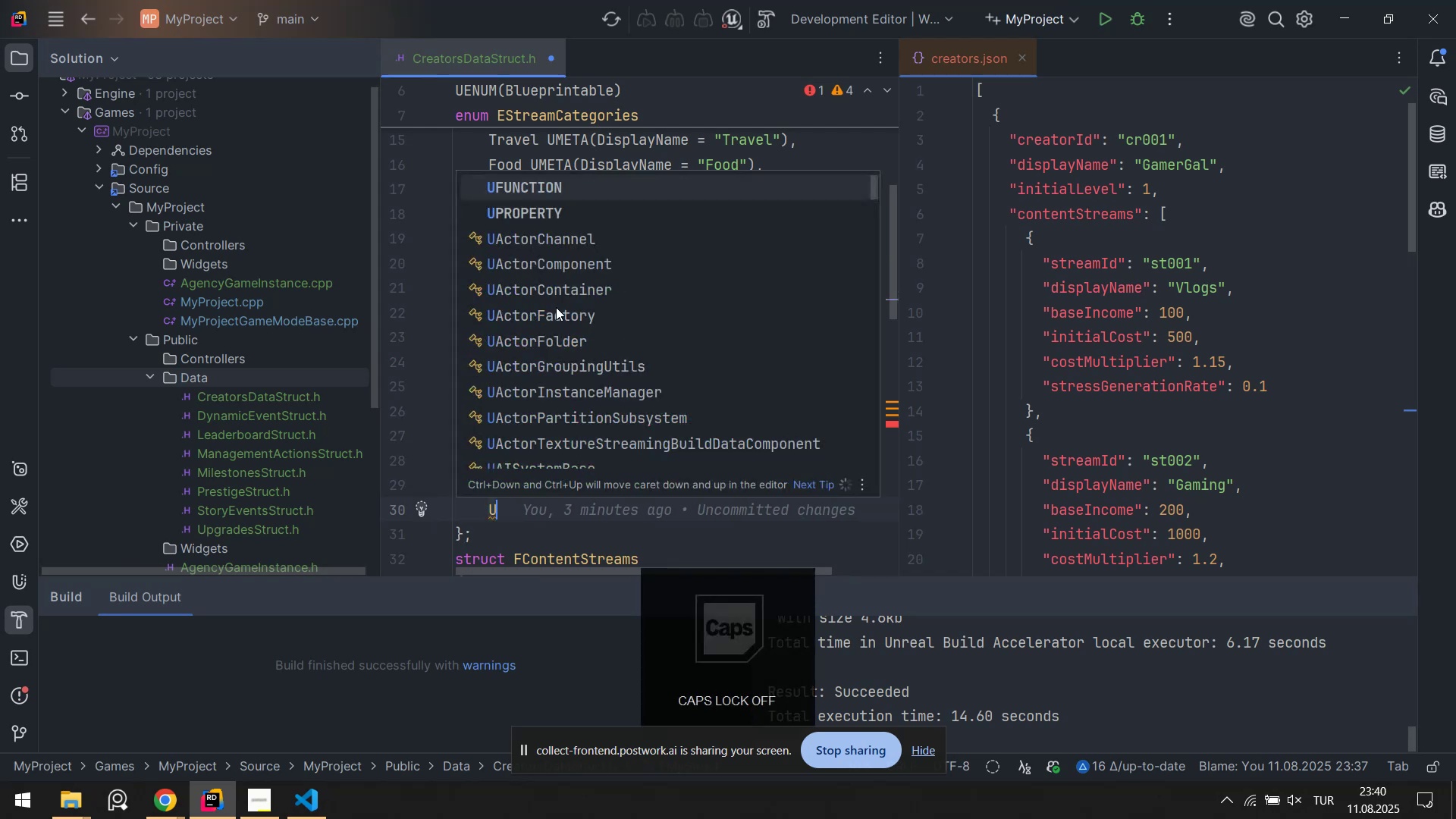 
key(P)
 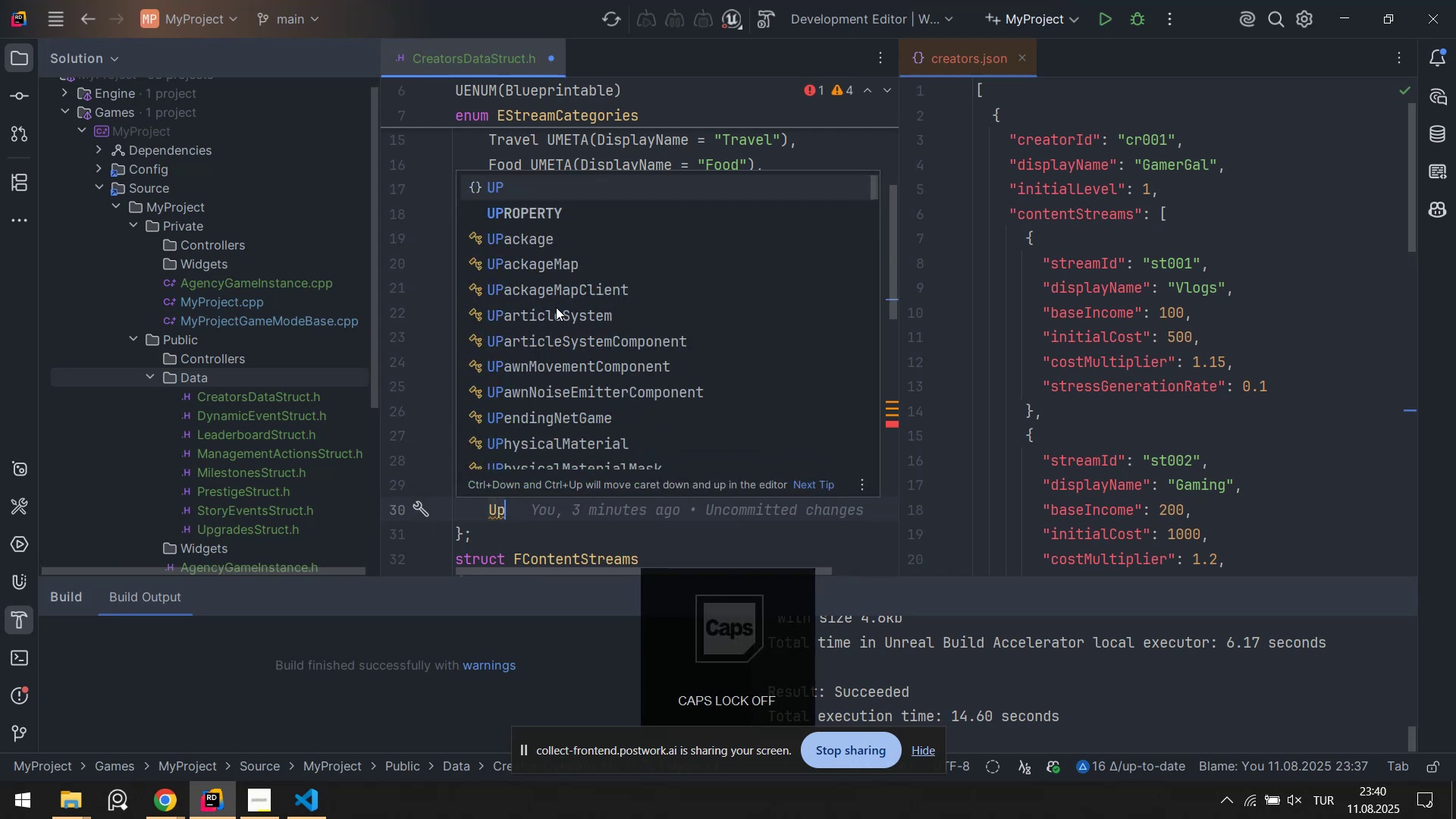 
key(ArrowDown)
 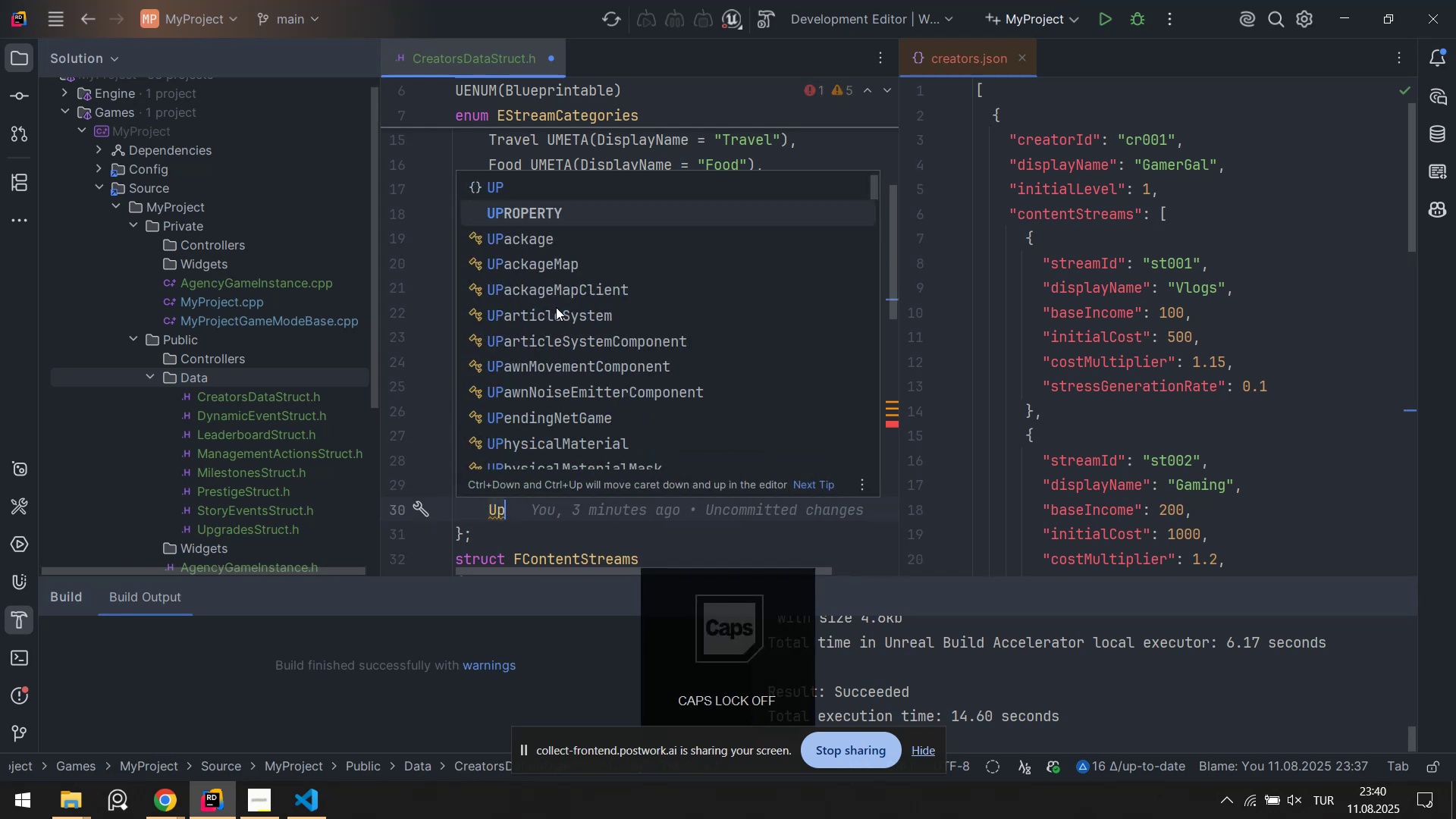 
key(Enter)
 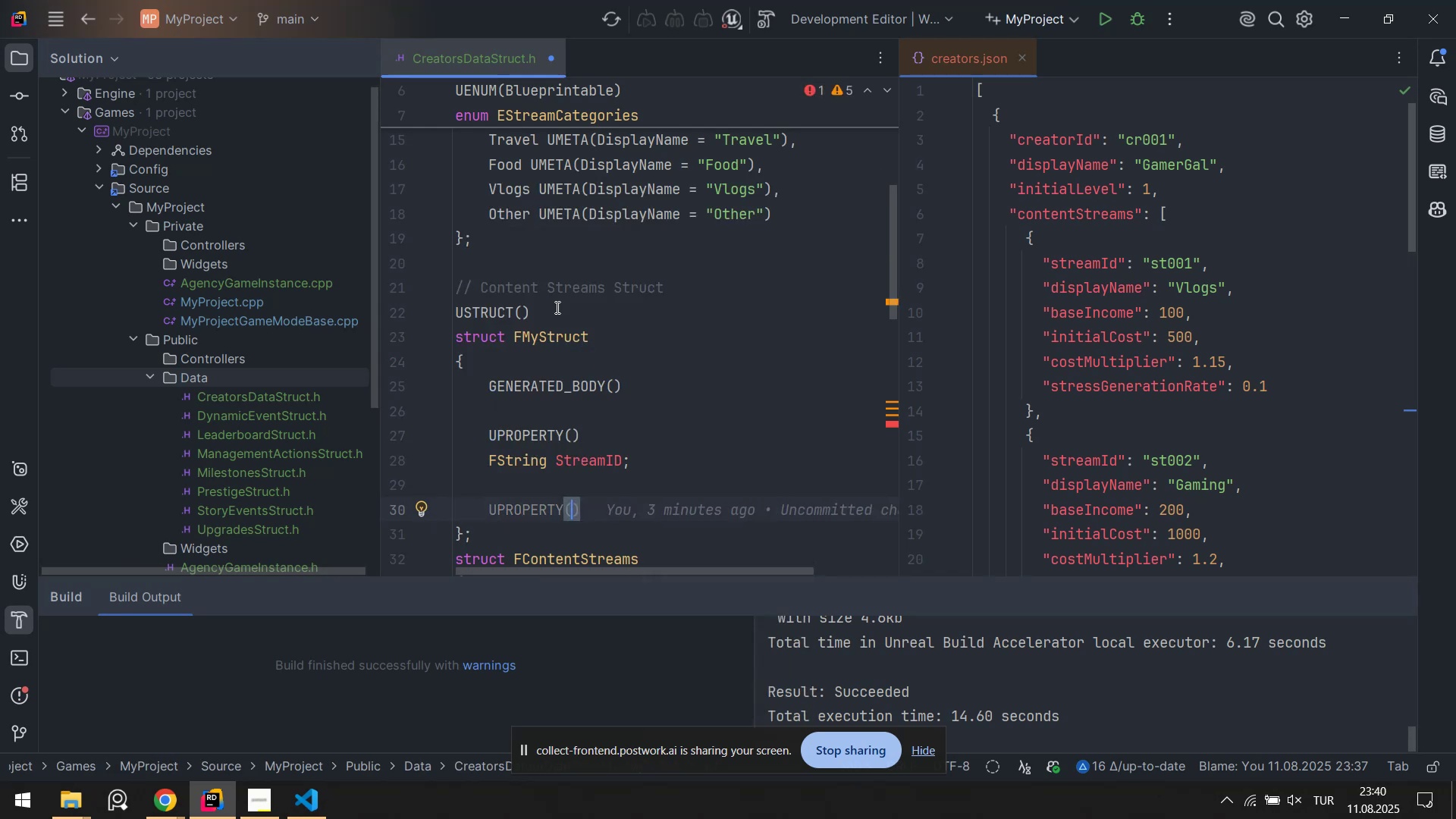 
key(ArrowRight)
 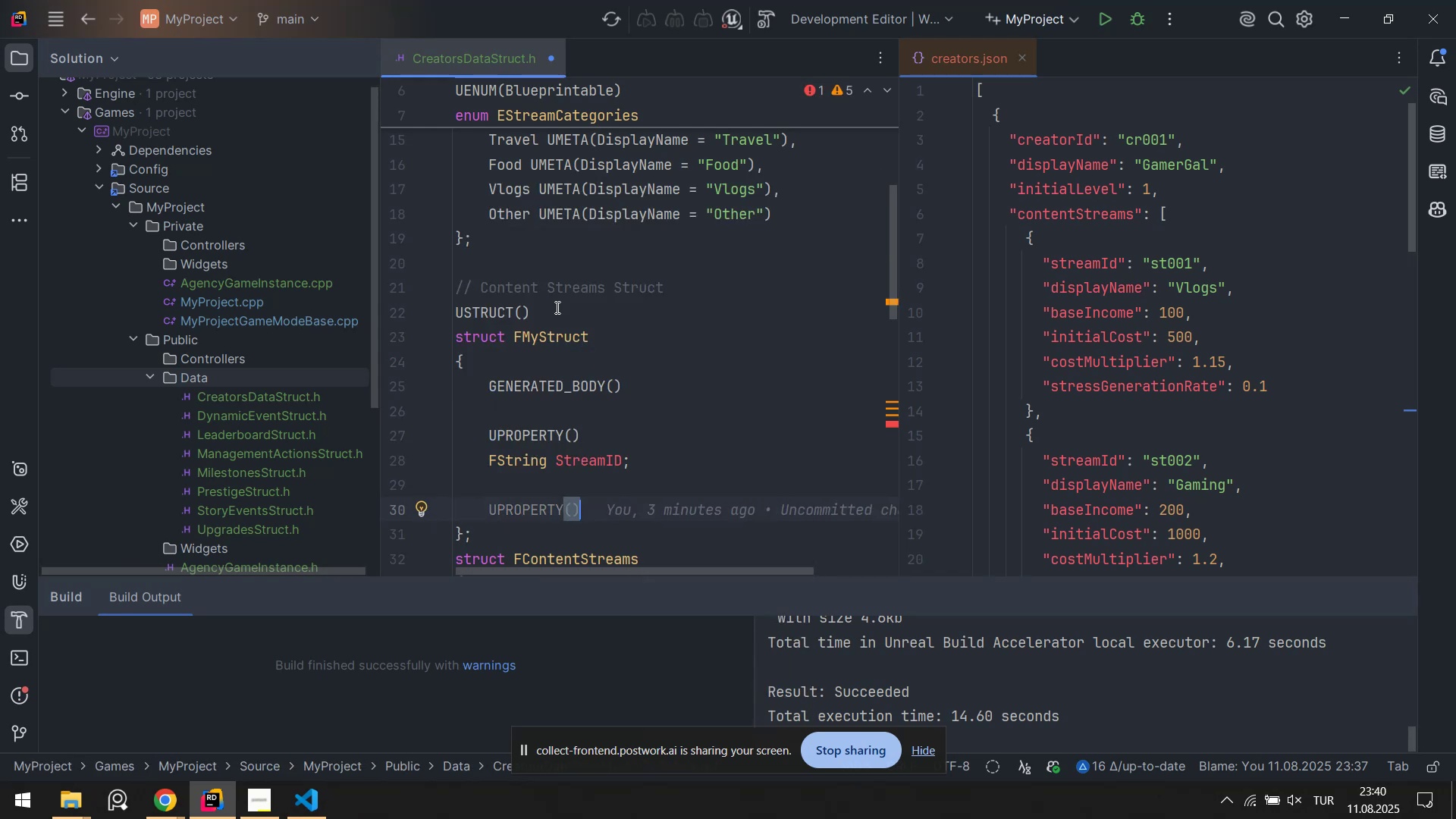 
key(Enter)
 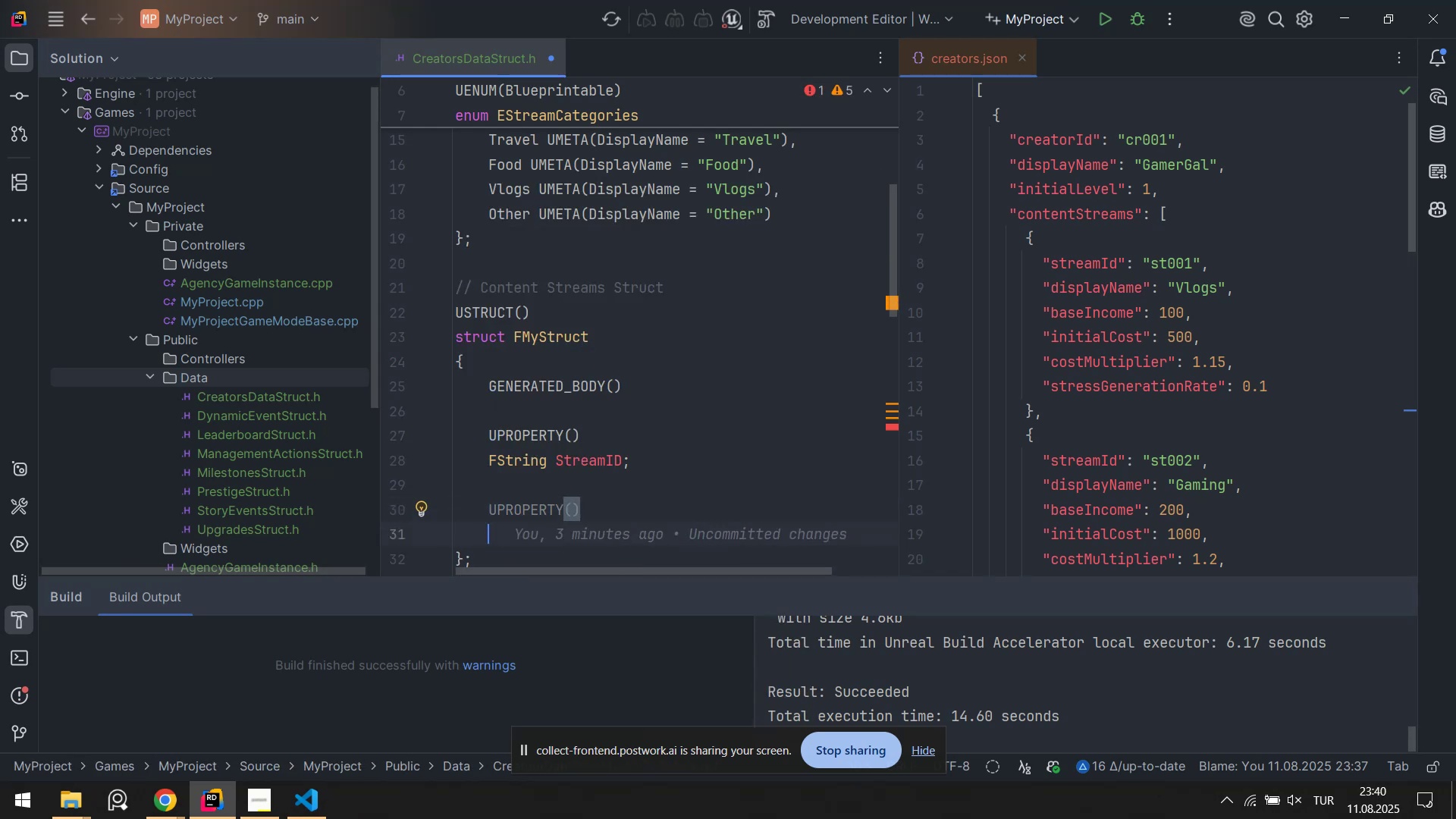 
type(D)
key(Backspace)
type(fS)
key(Backspace)
key(Backspace)
type(Fst)
key(Backspace)
key(Backspace)
type(Str'ngD')
key(Backspace)
key(Backspace)
type( S)
key(Backspace)
type(D'splayName59)
 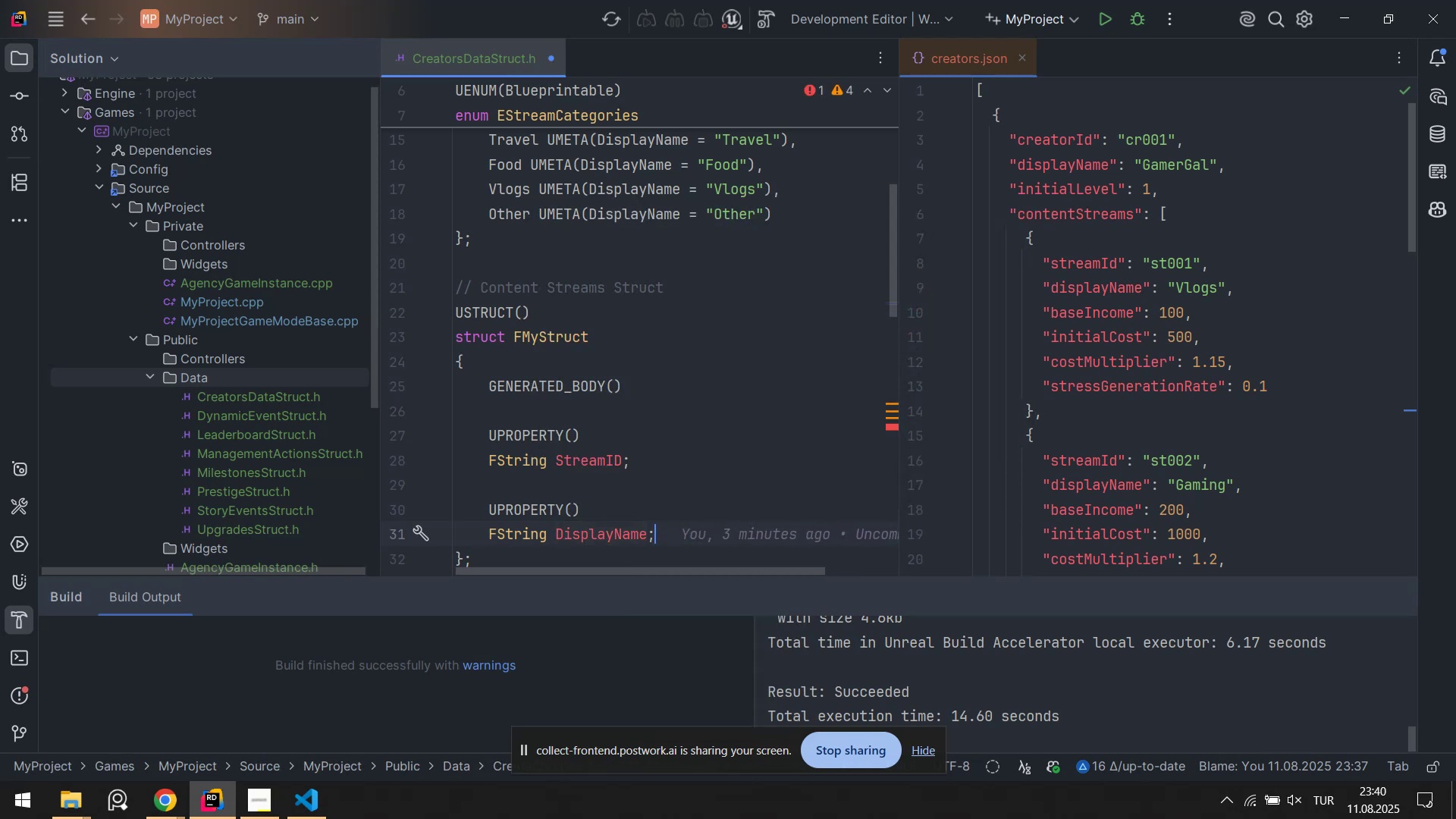 
hold_key(key=AltLeft, duration=0.42)
 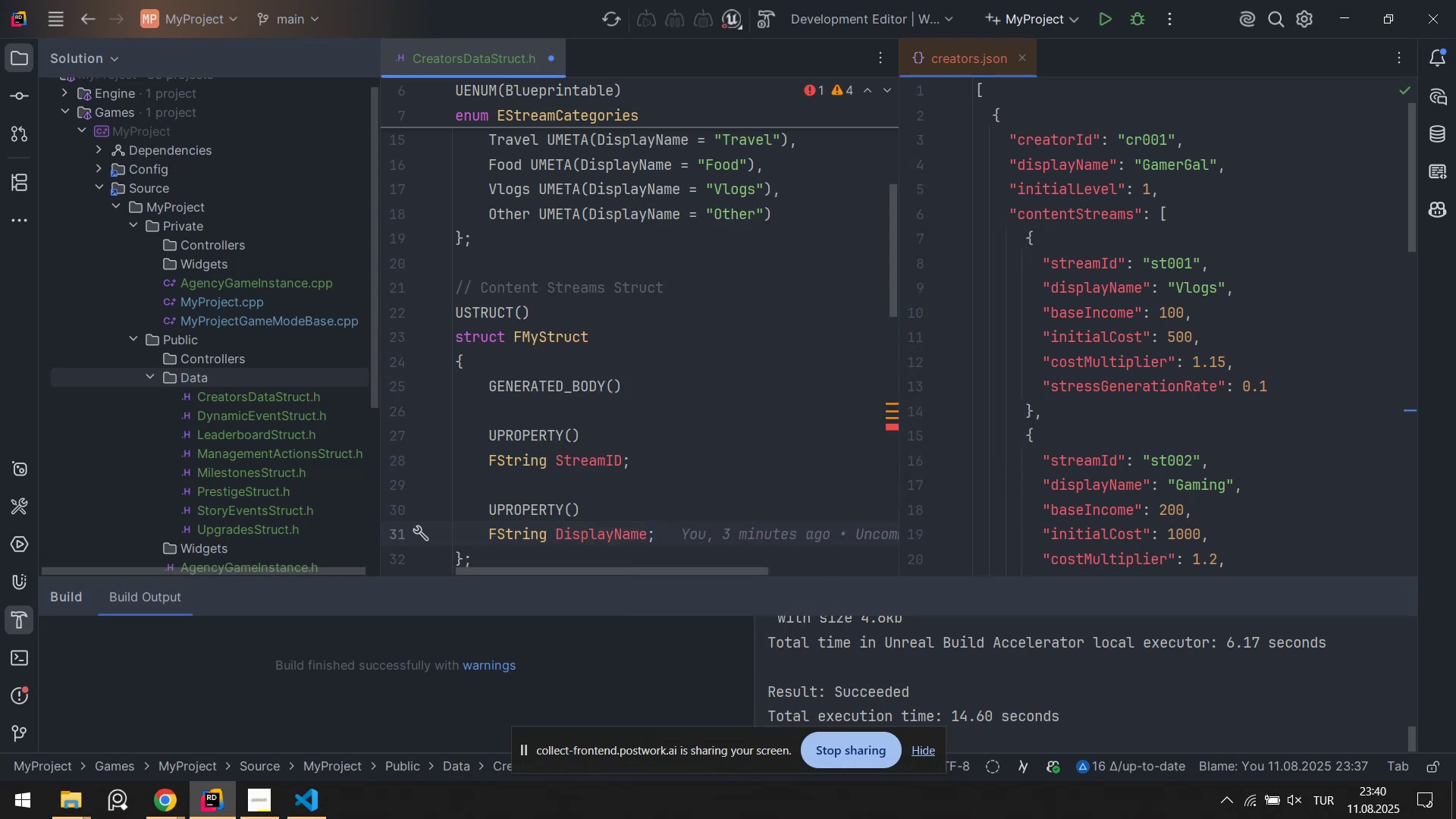 
key(Enter)
 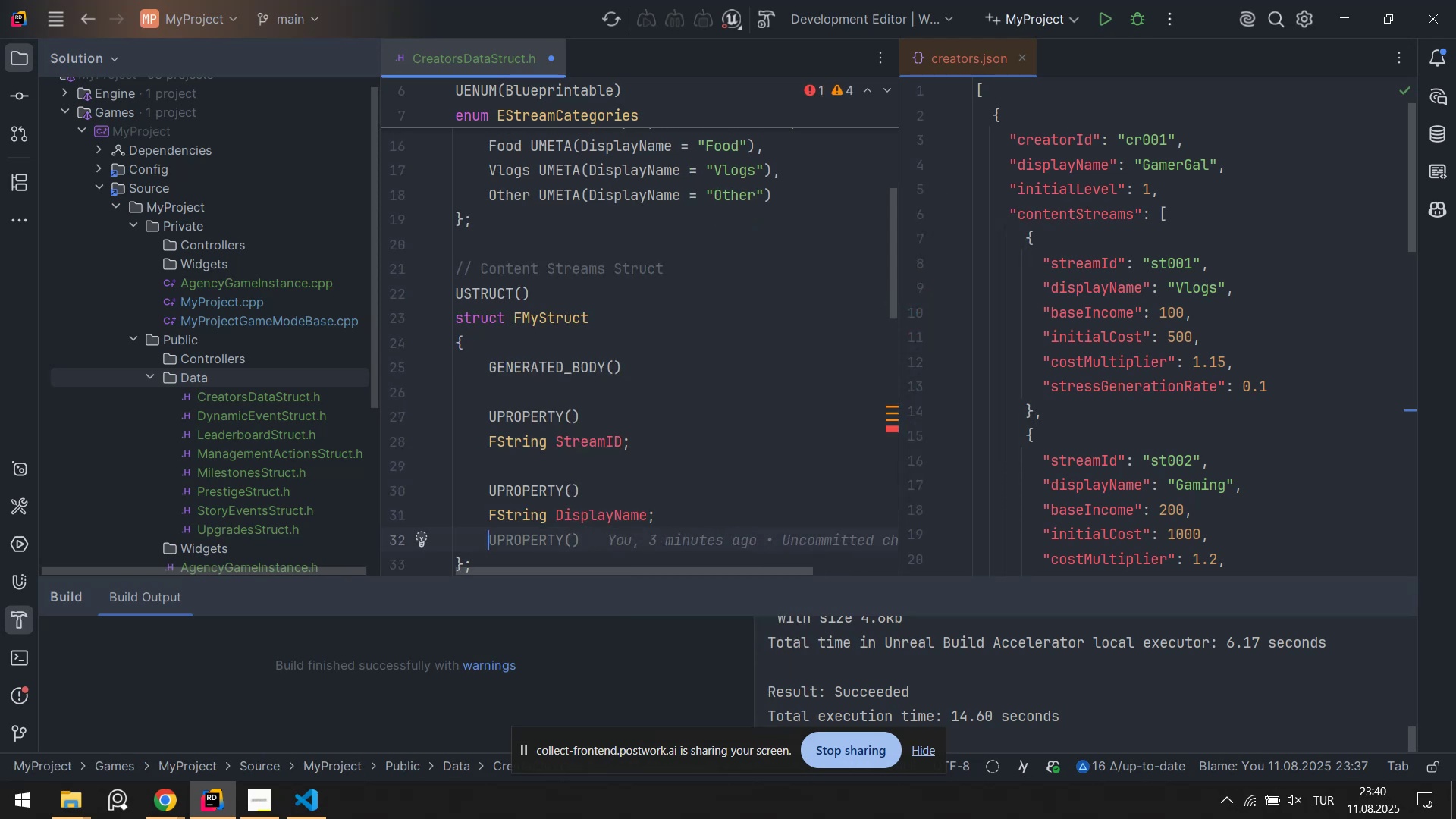 
key(Enter)
 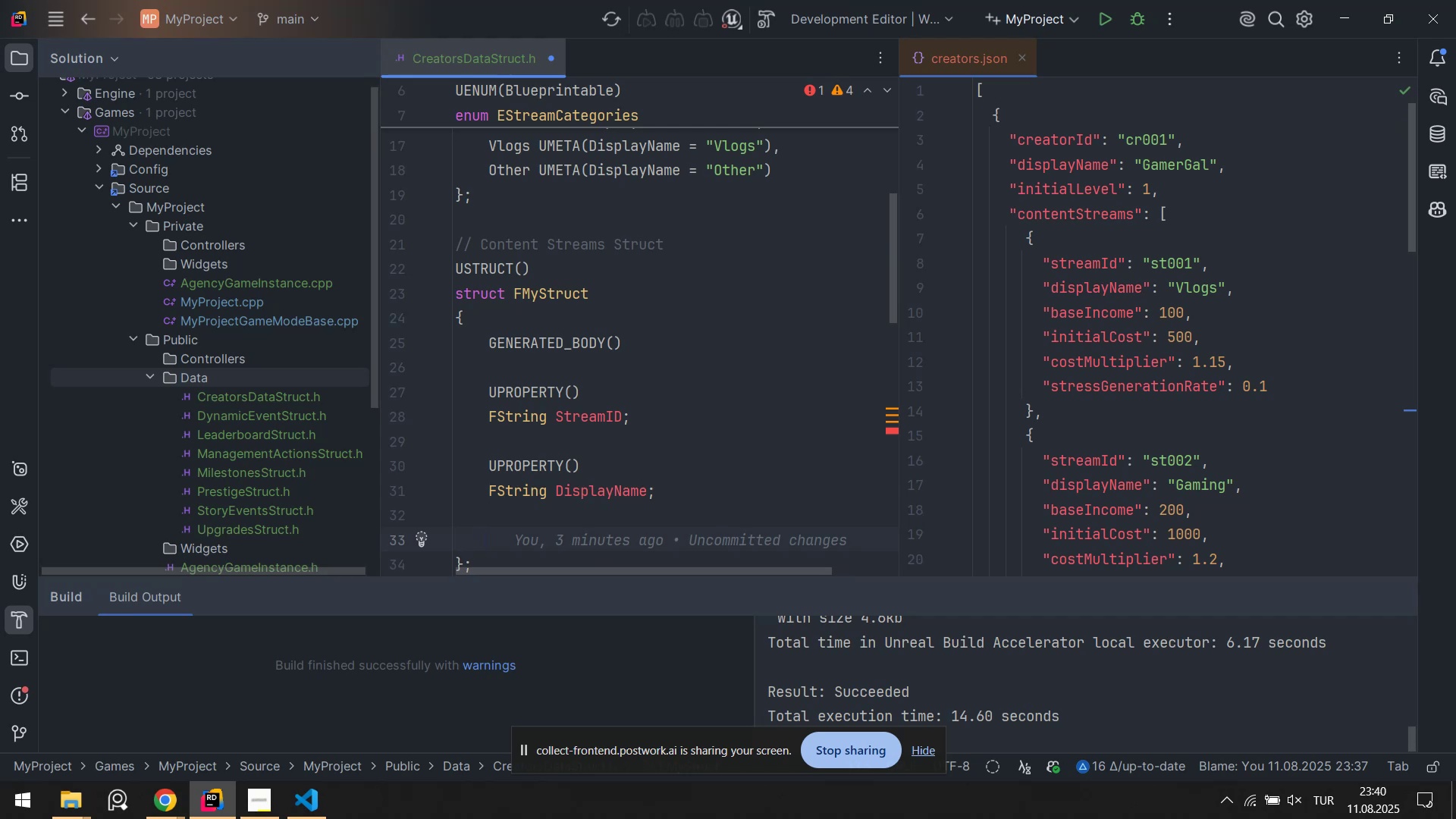 
key(Alt+Control+3)
 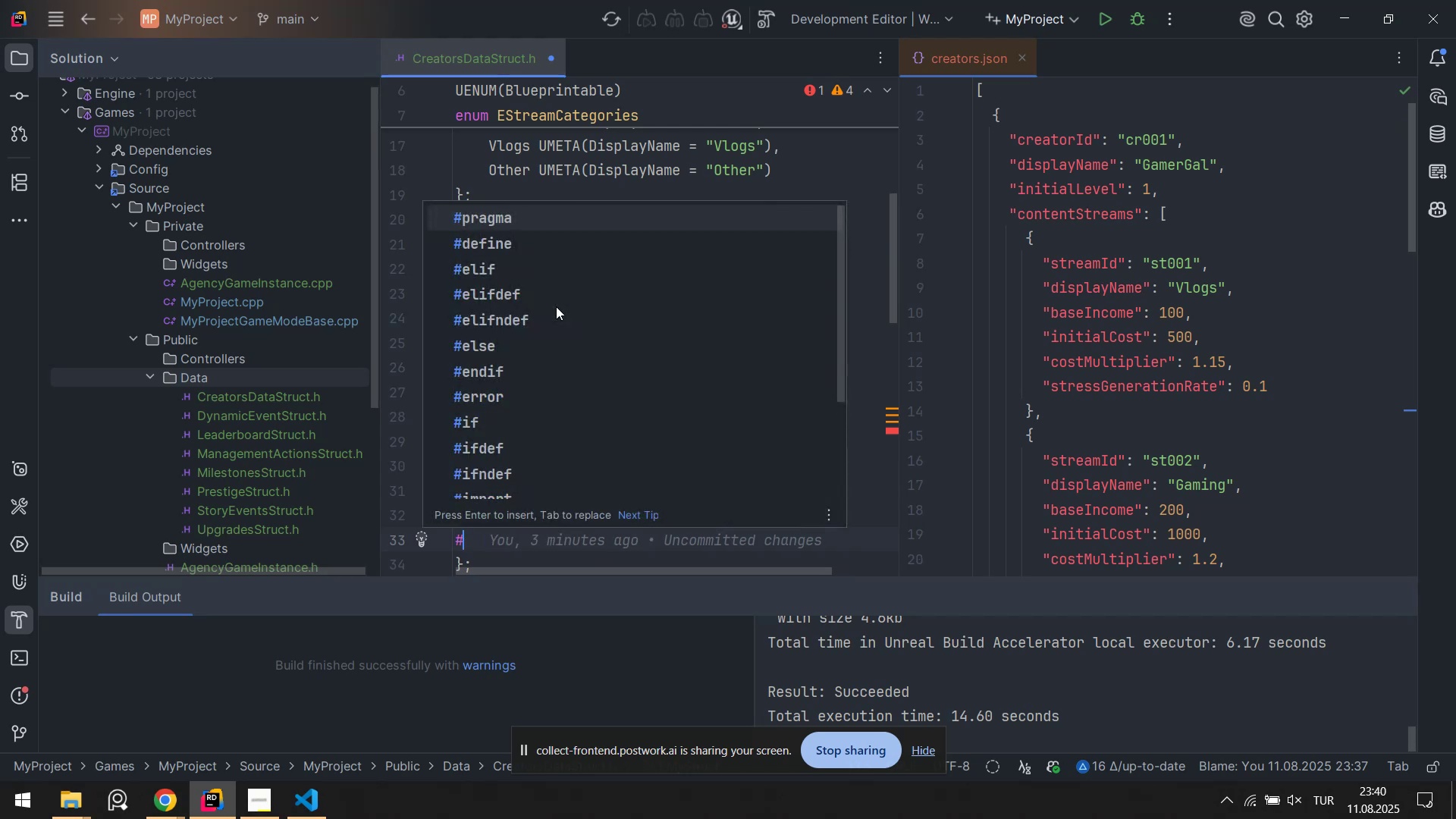 
key(Backspace)
 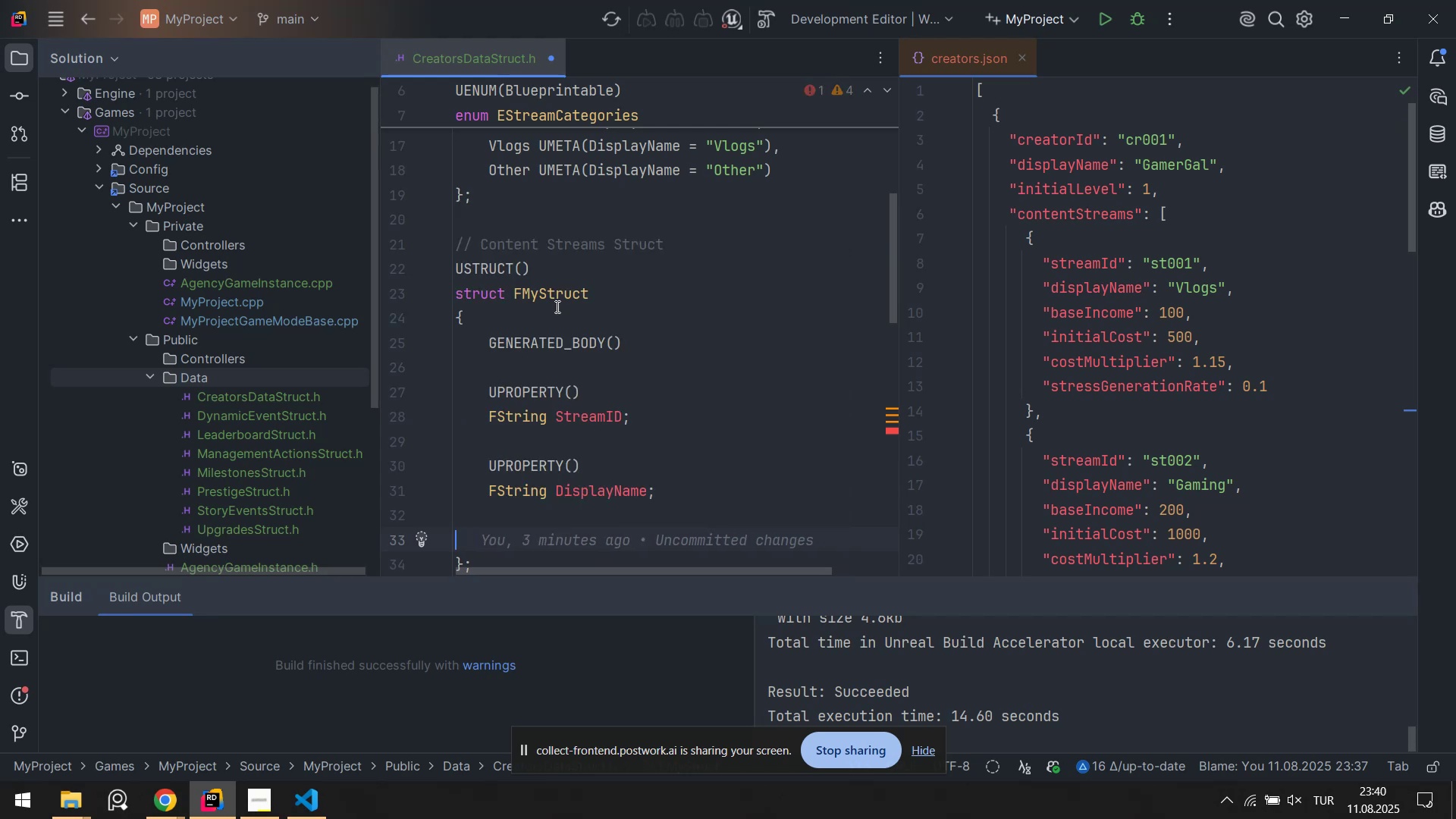 
hold_key(key=Backspace, duration=0.4)
 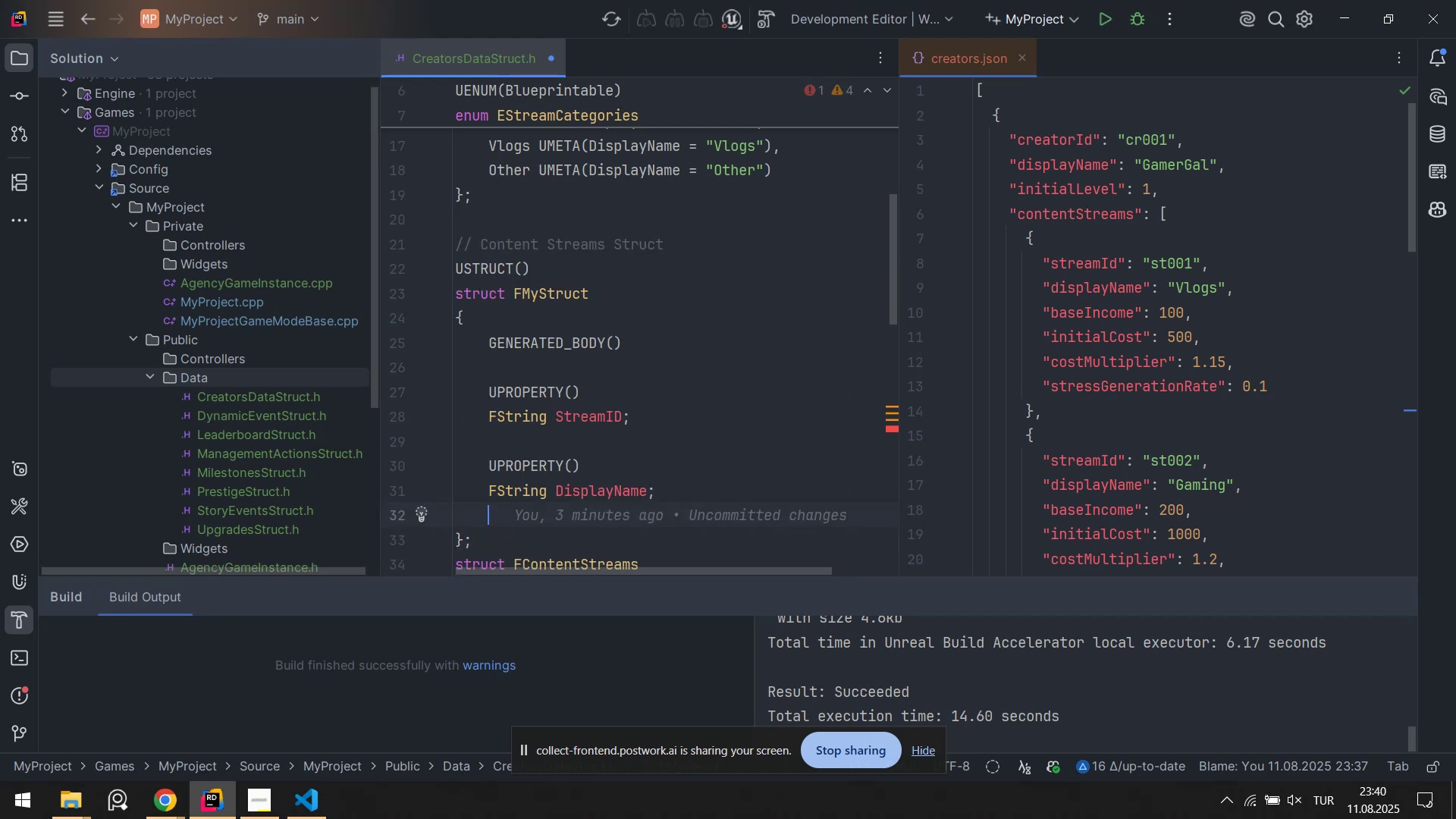 
key(Backspace)
 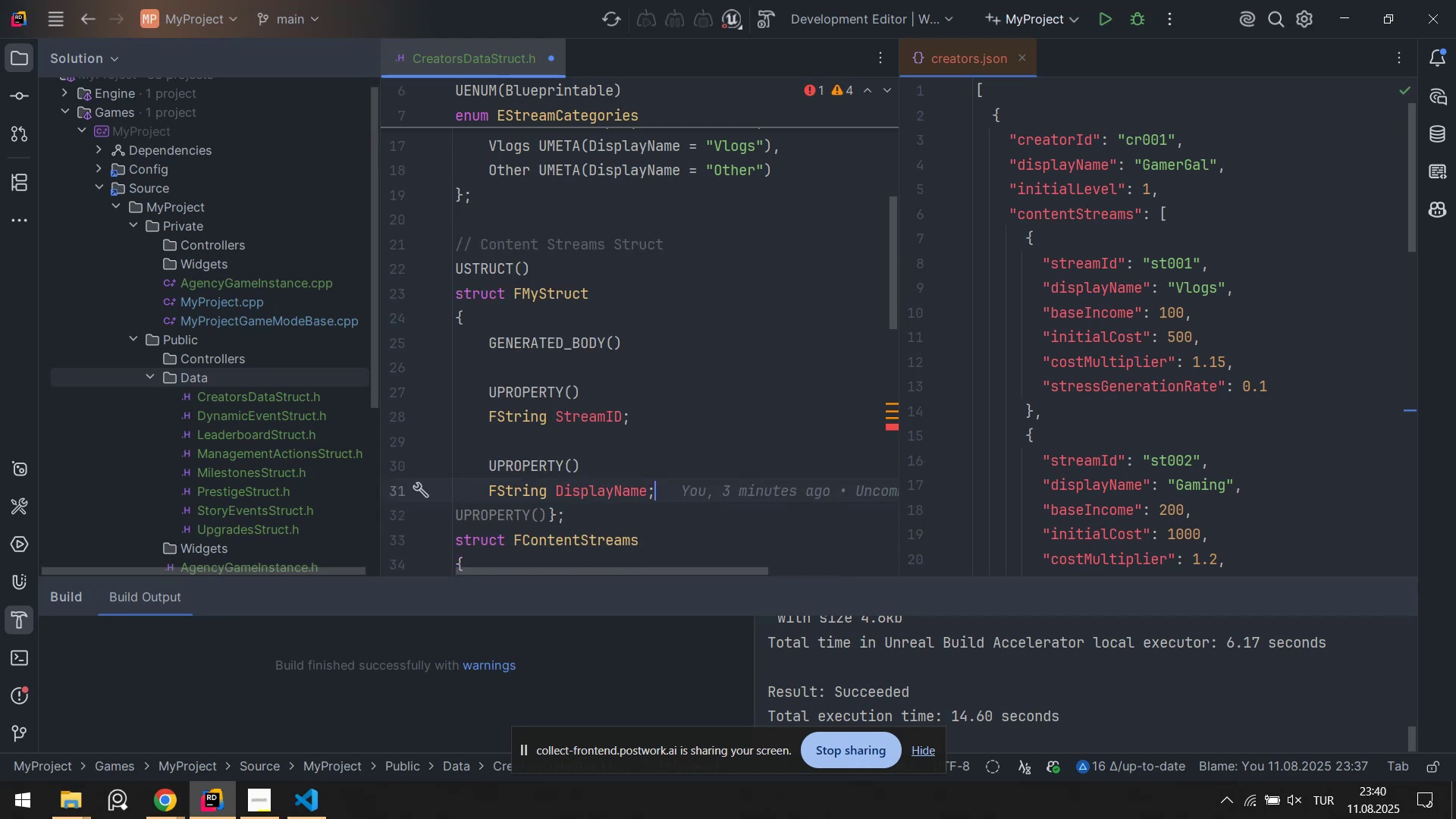 
scroll: coordinate [652, 259], scroll_direction: down, amount: 1.0
 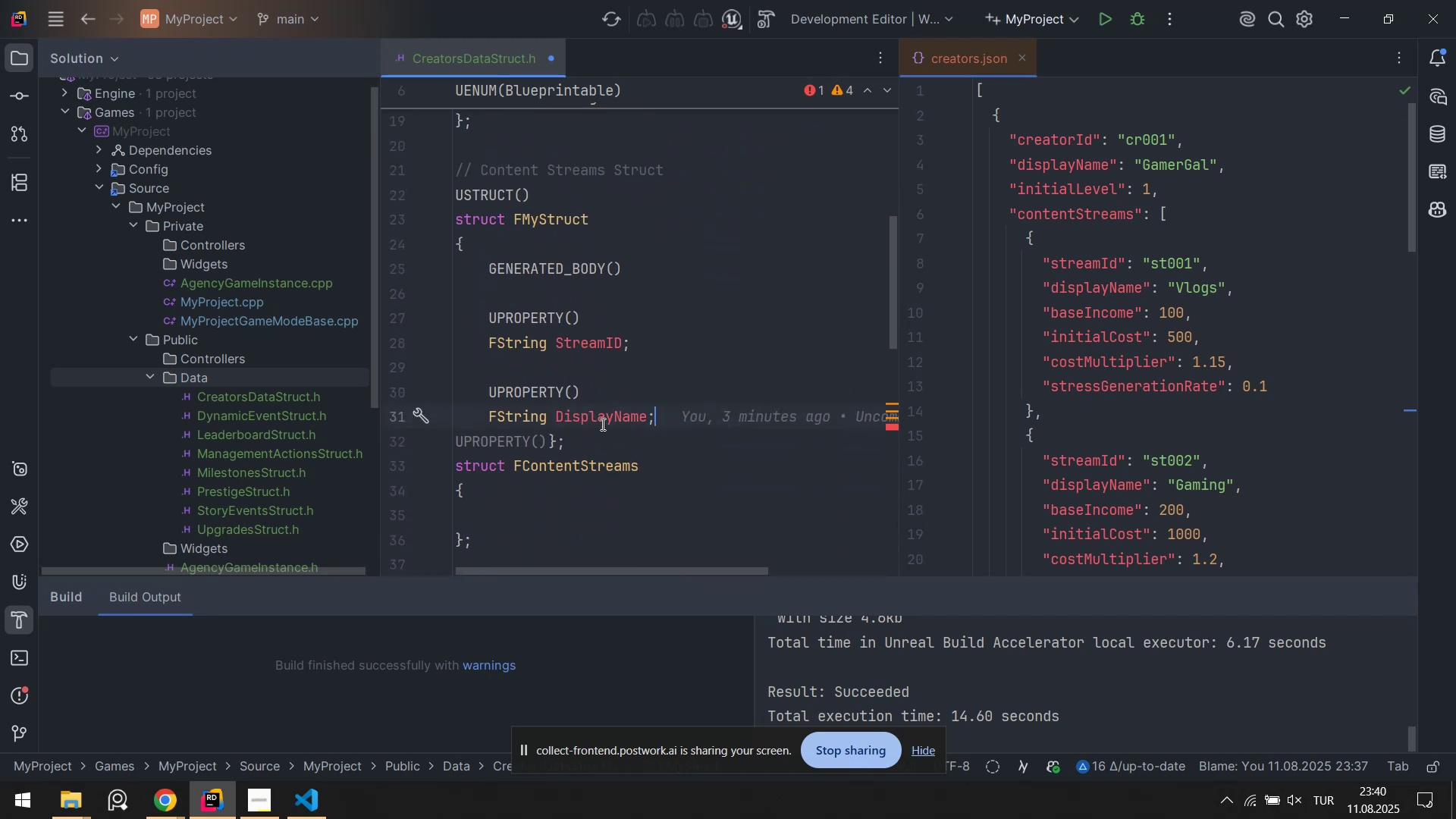 
double_click([601, 424])
 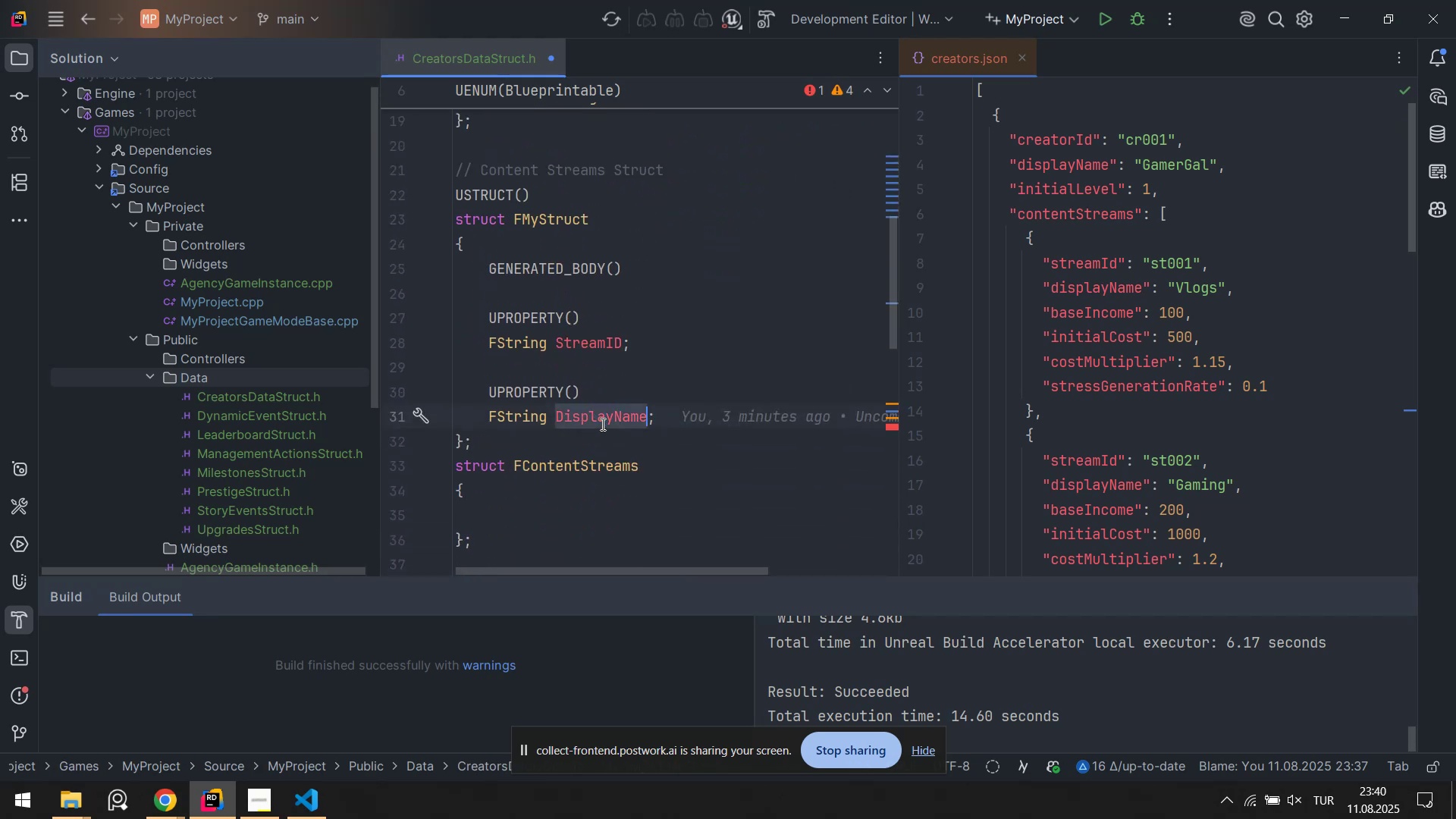 
key(Control+ControlLeft)
 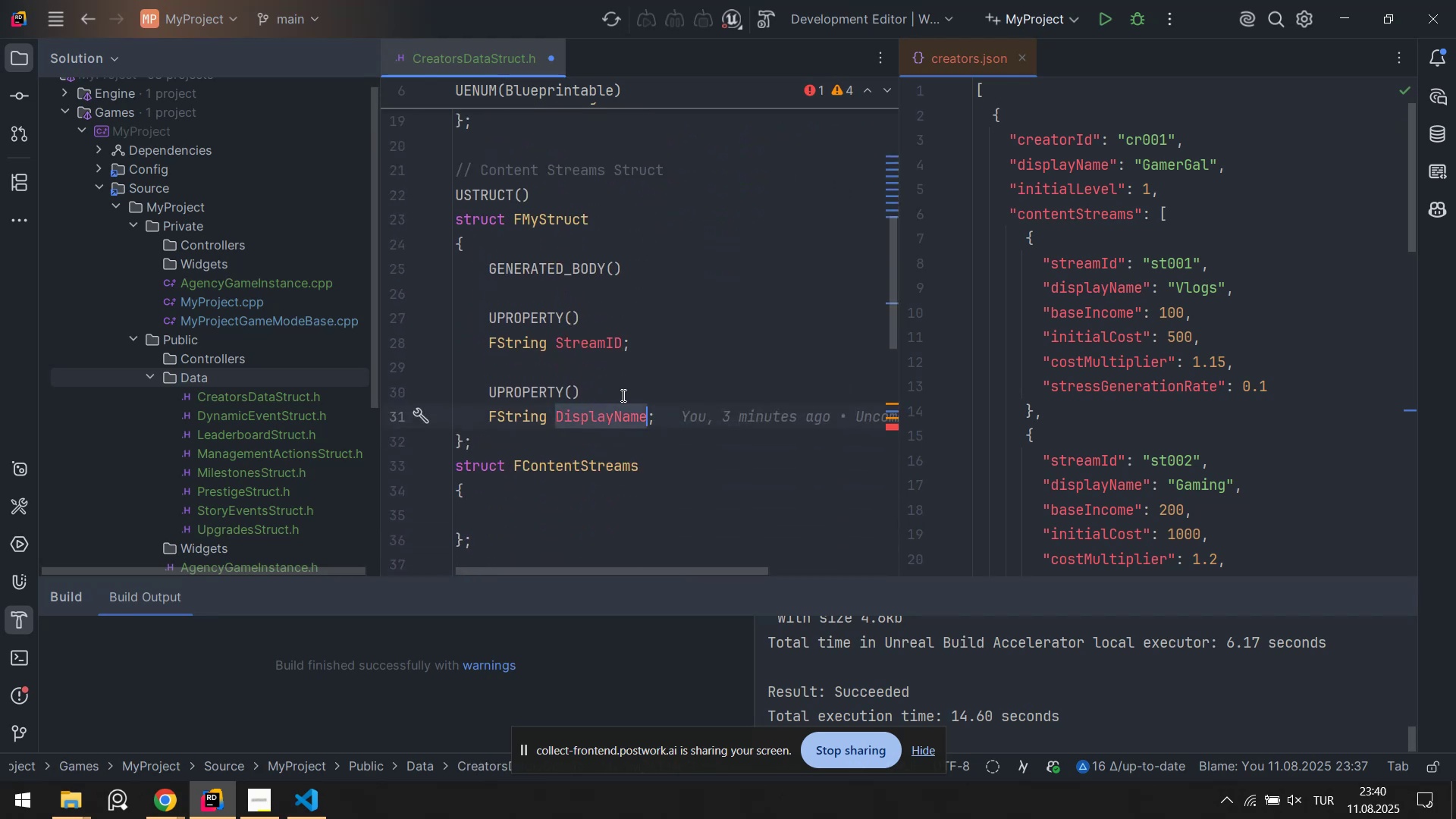 
key(Control+C)
 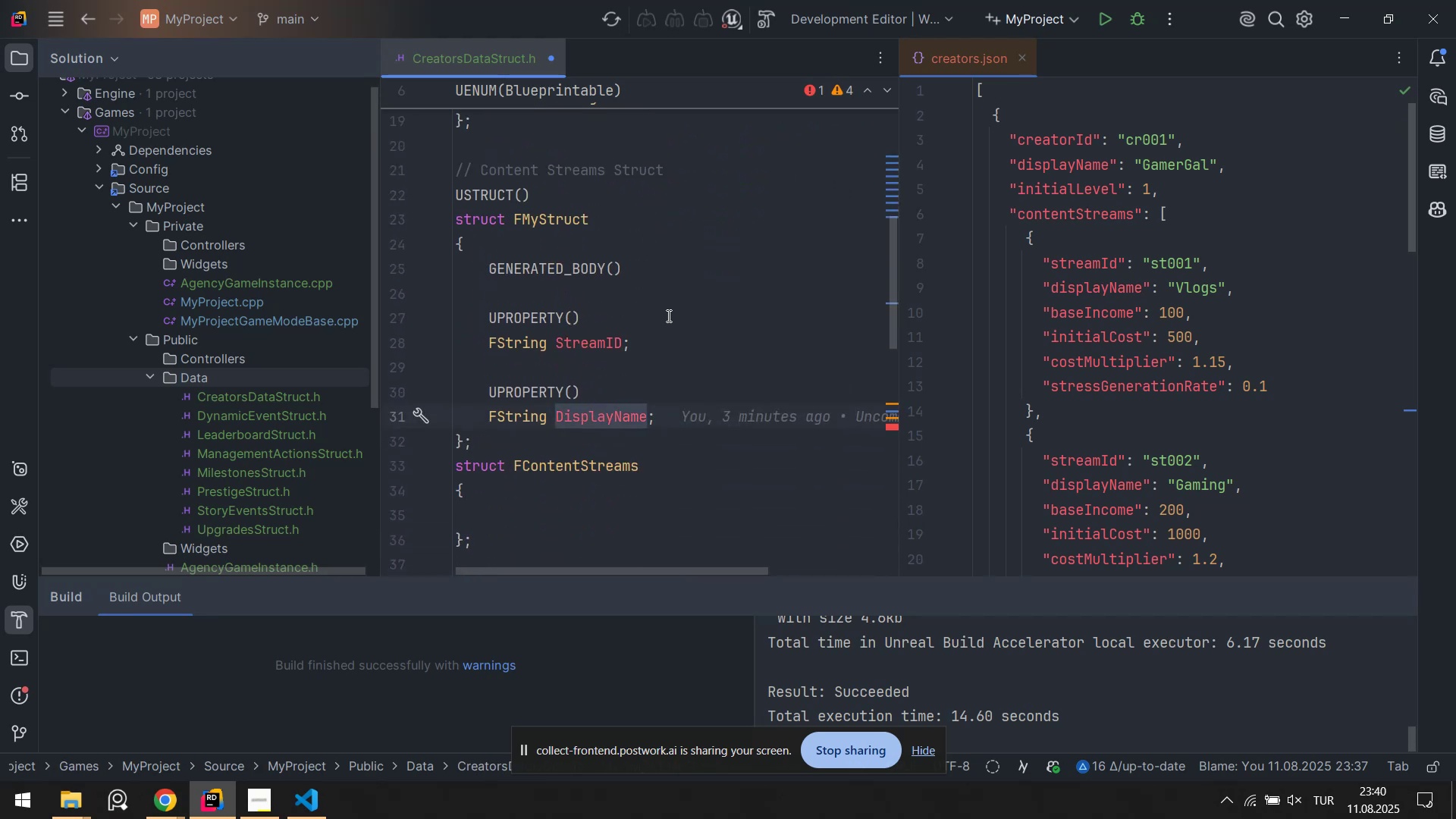 
scroll: coordinate [1171, 325], scroll_direction: up, amount: 2.0
 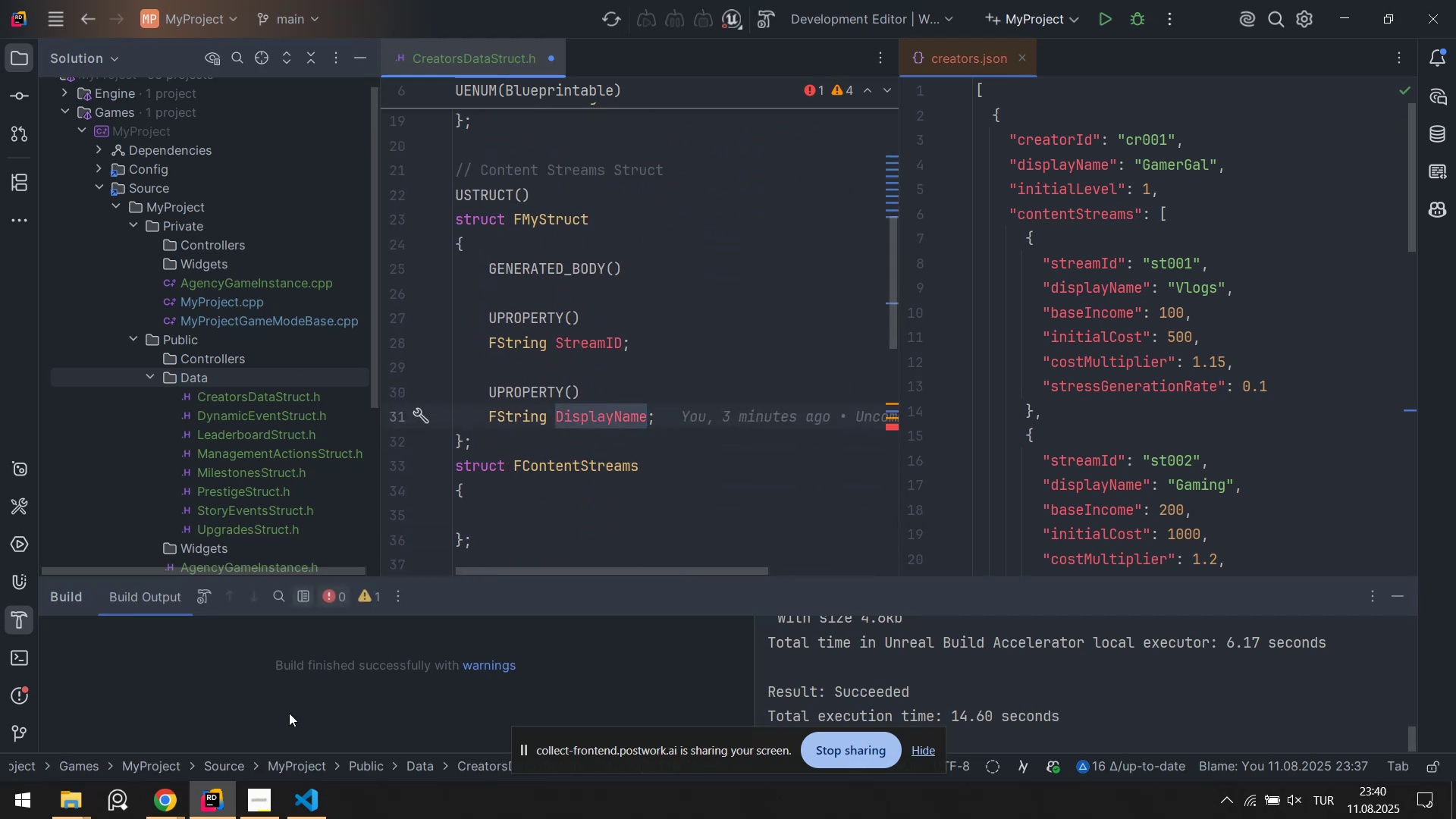 
left_click([317, 818])
 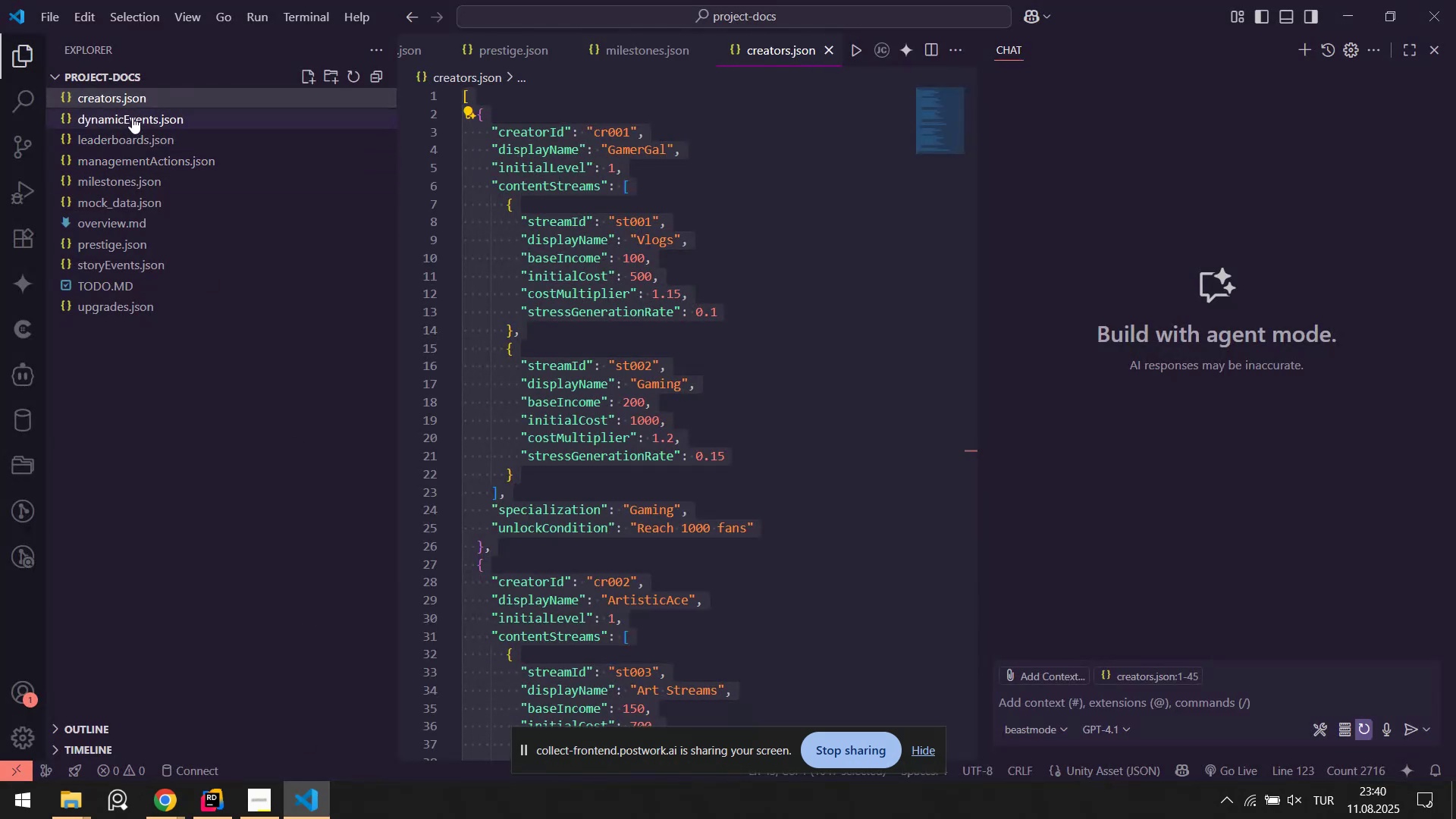 
left_click([132, 117])
 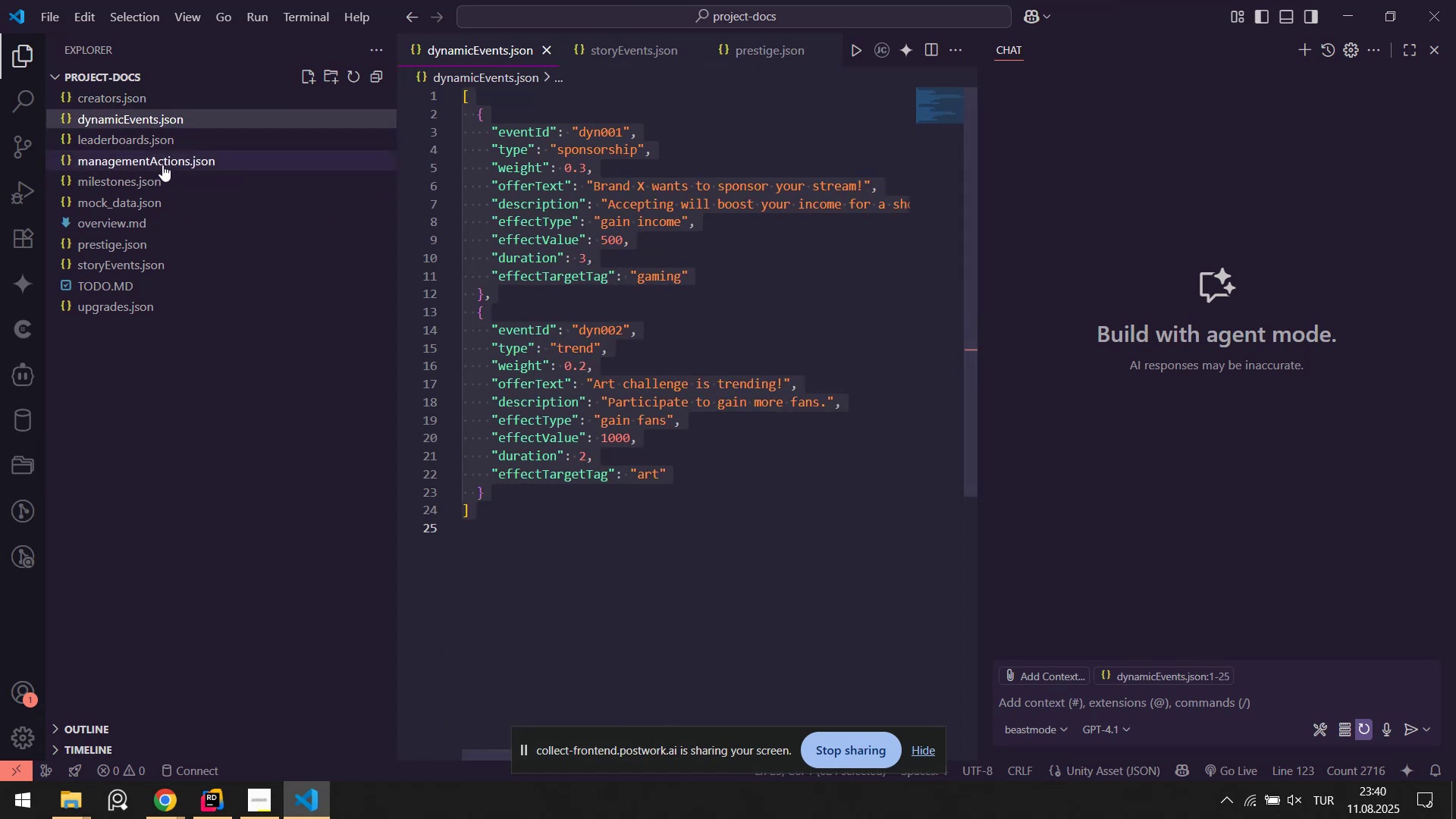 
left_click([183, 141])
 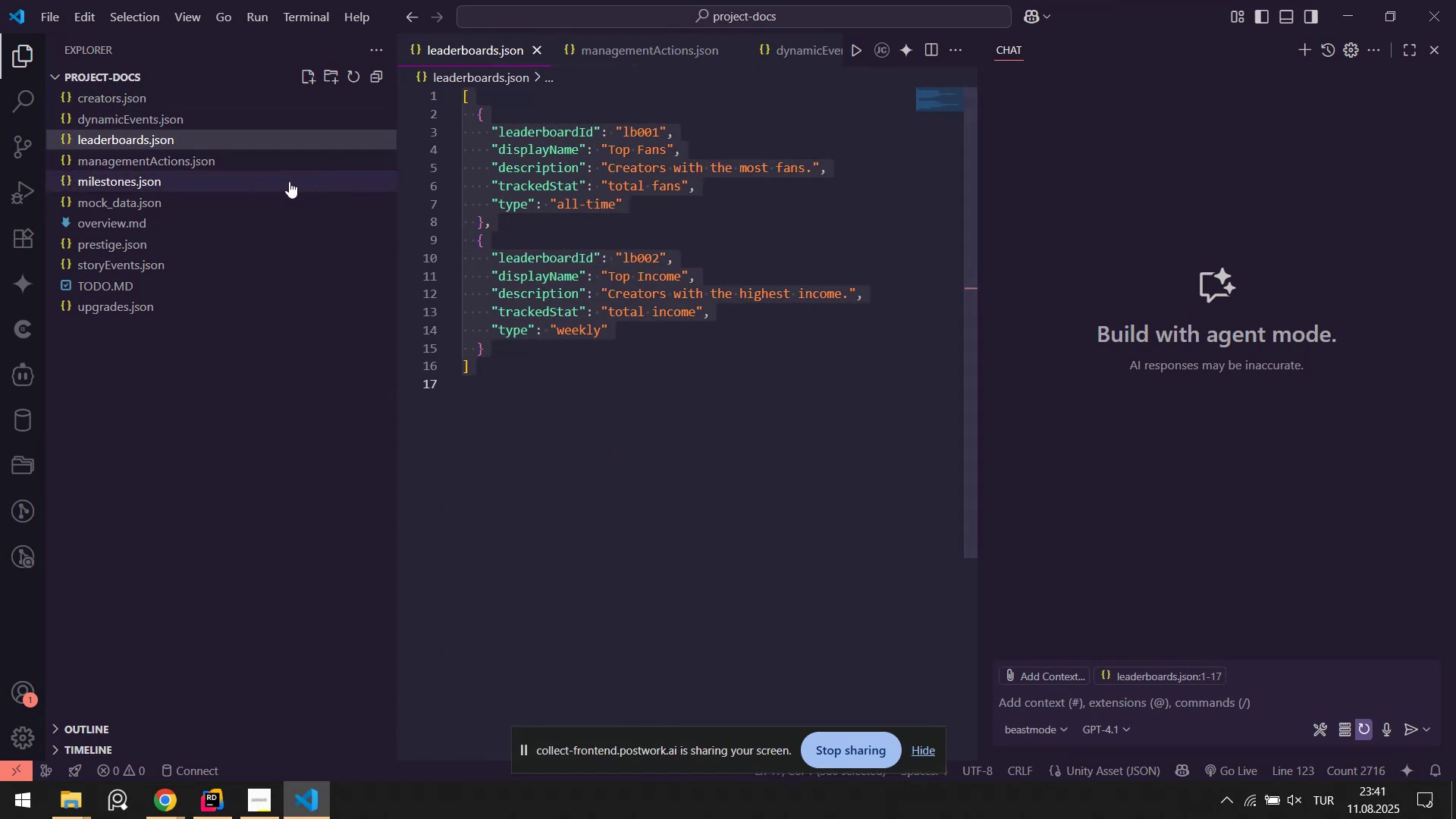 
left_click([218, 190])
 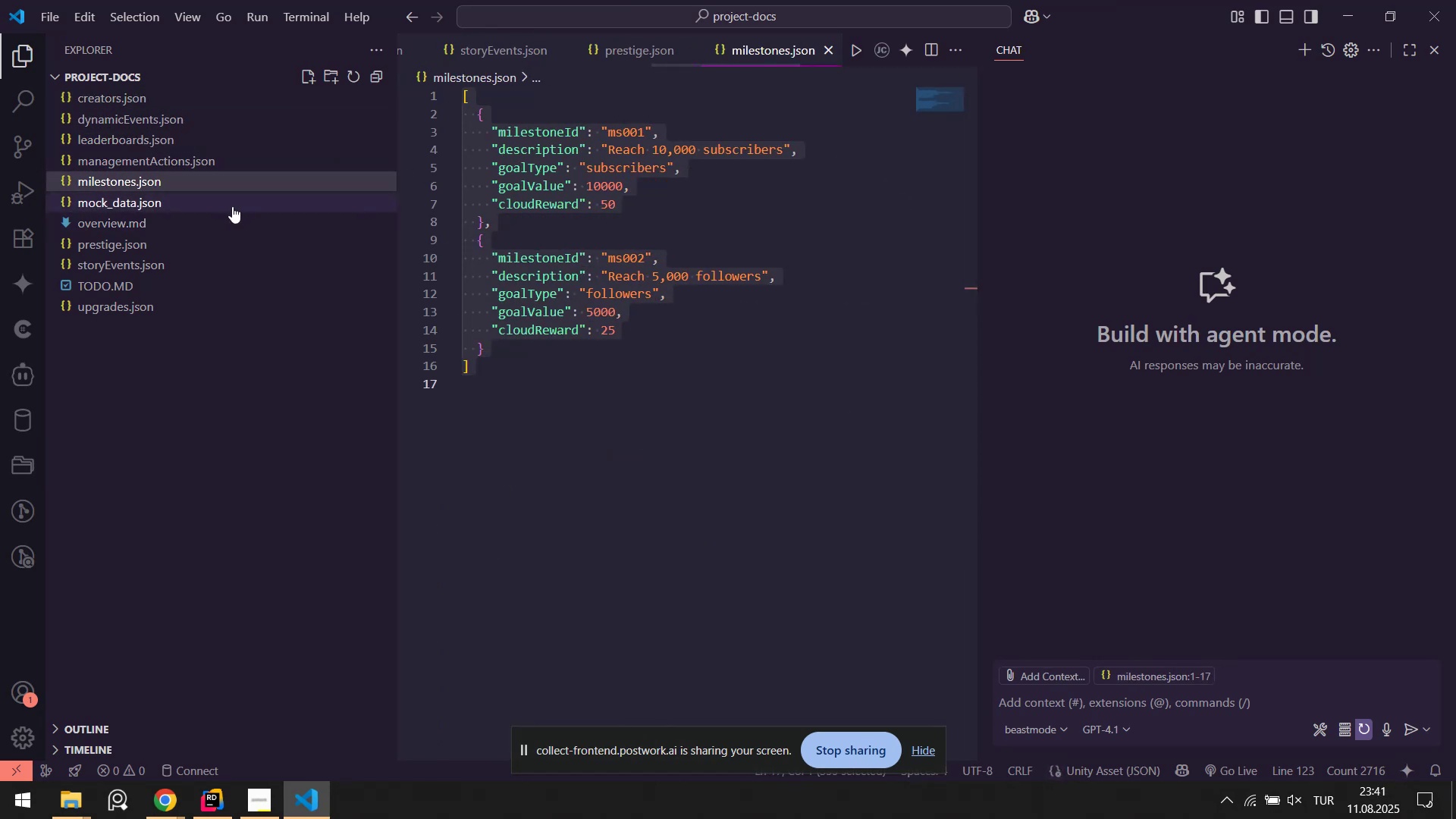 
left_click([232, 206])
 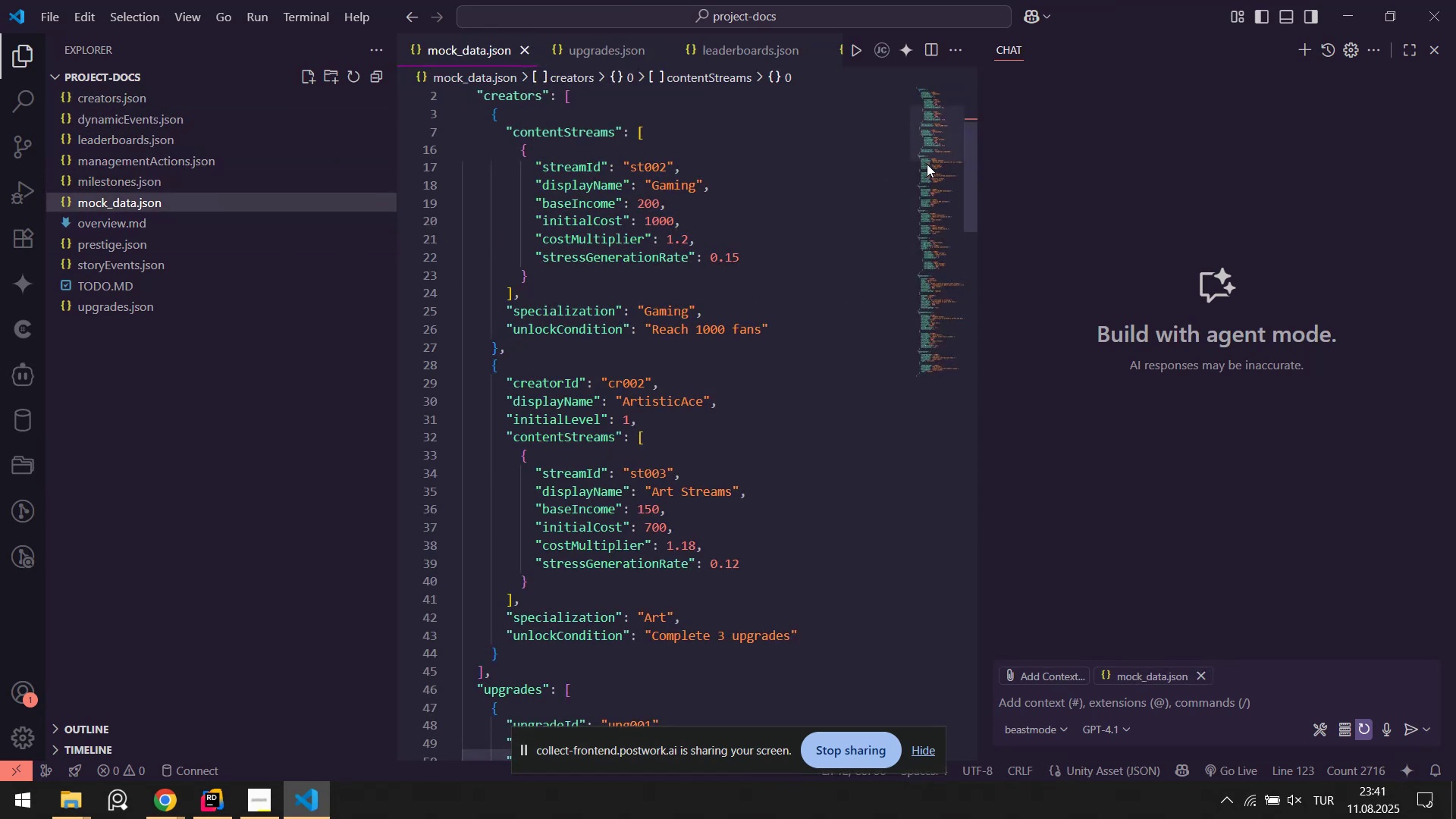 
left_click_drag(start_coordinate=[927, 136], to_coordinate=[912, 184])
 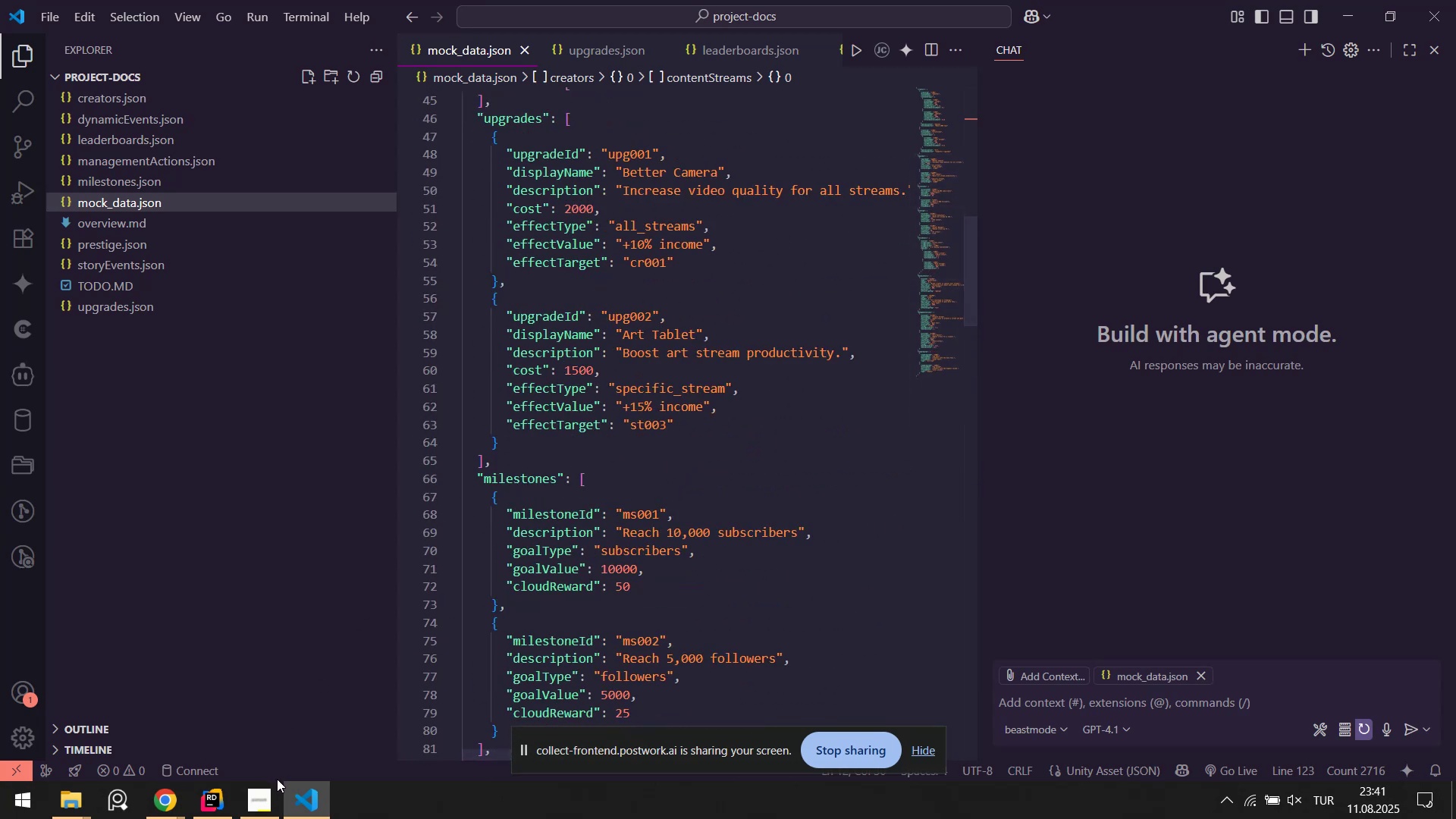 
left_click([309, 799])
 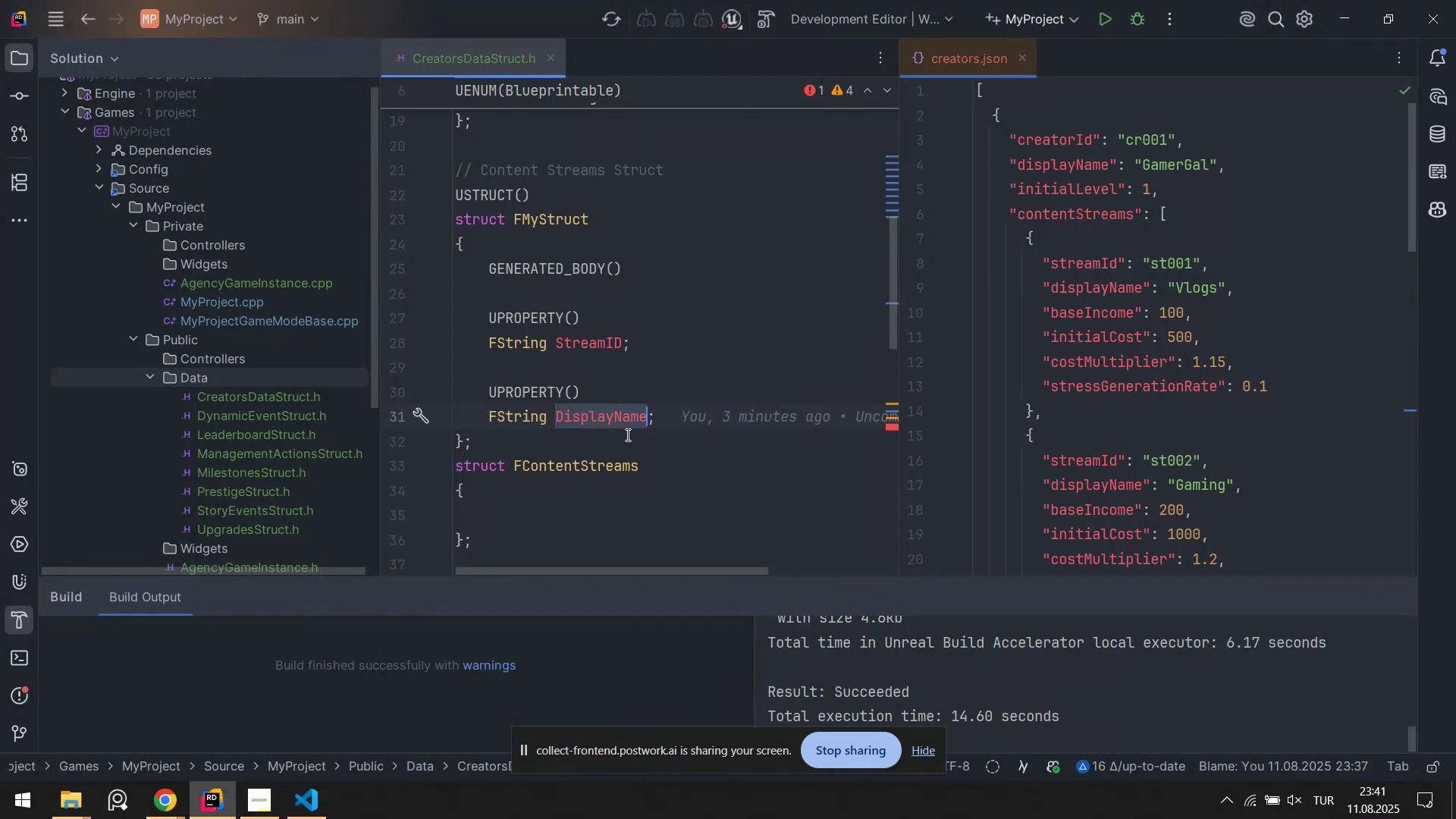 
left_click([657, 417])
 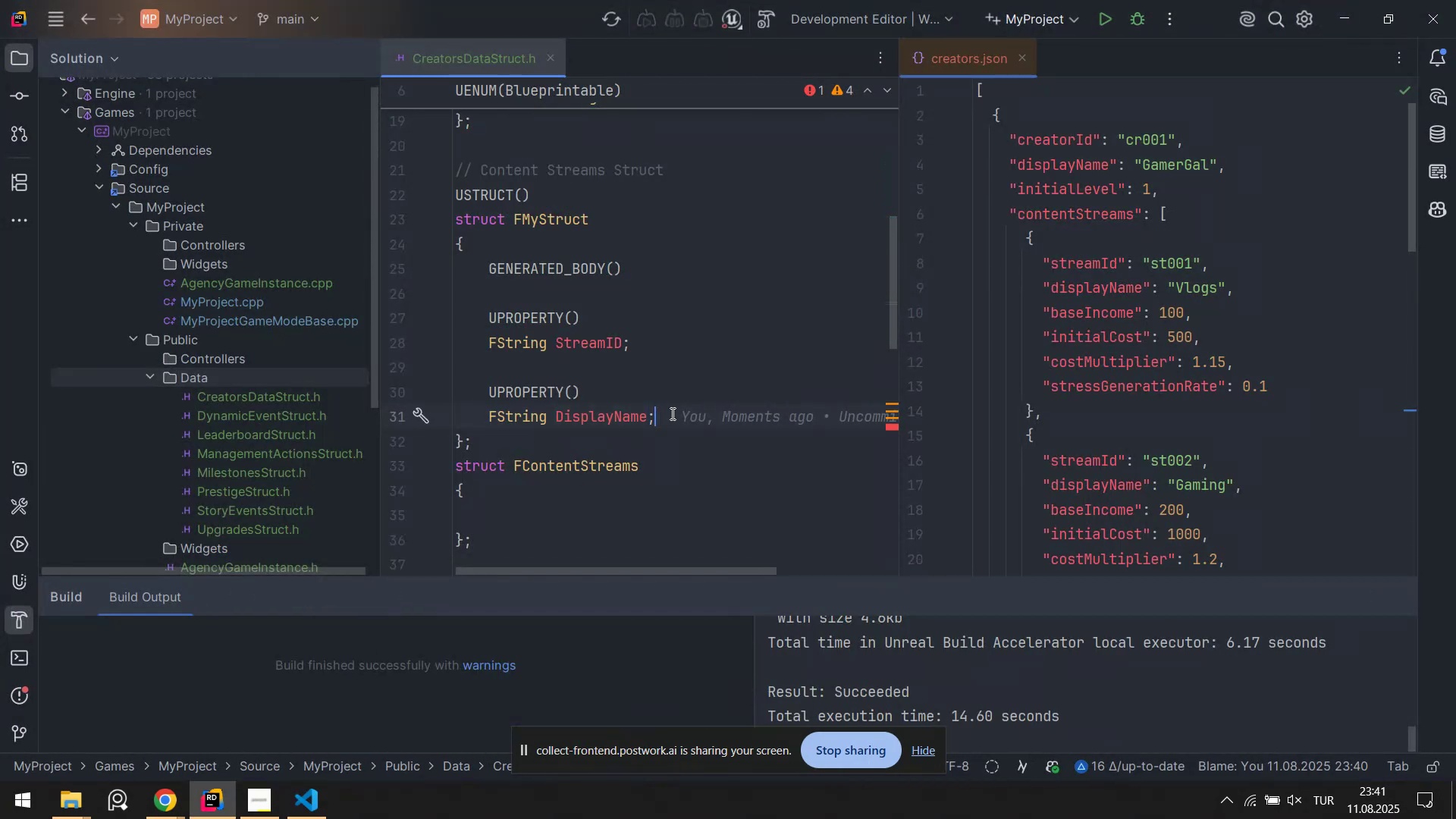 
left_click([671, 413])
 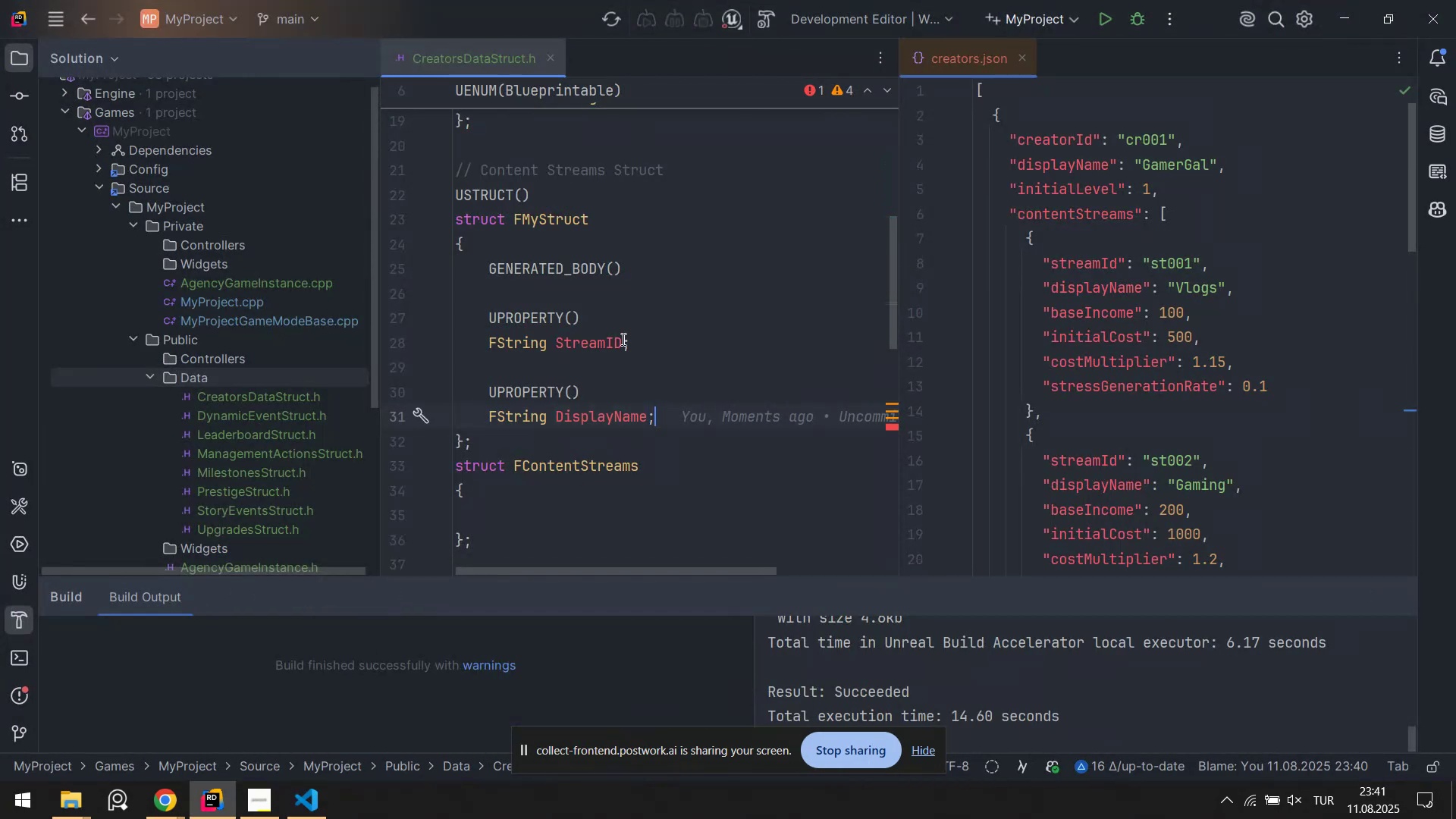 
scroll: coordinate [607, 318], scroll_direction: none, amount: 0.0
 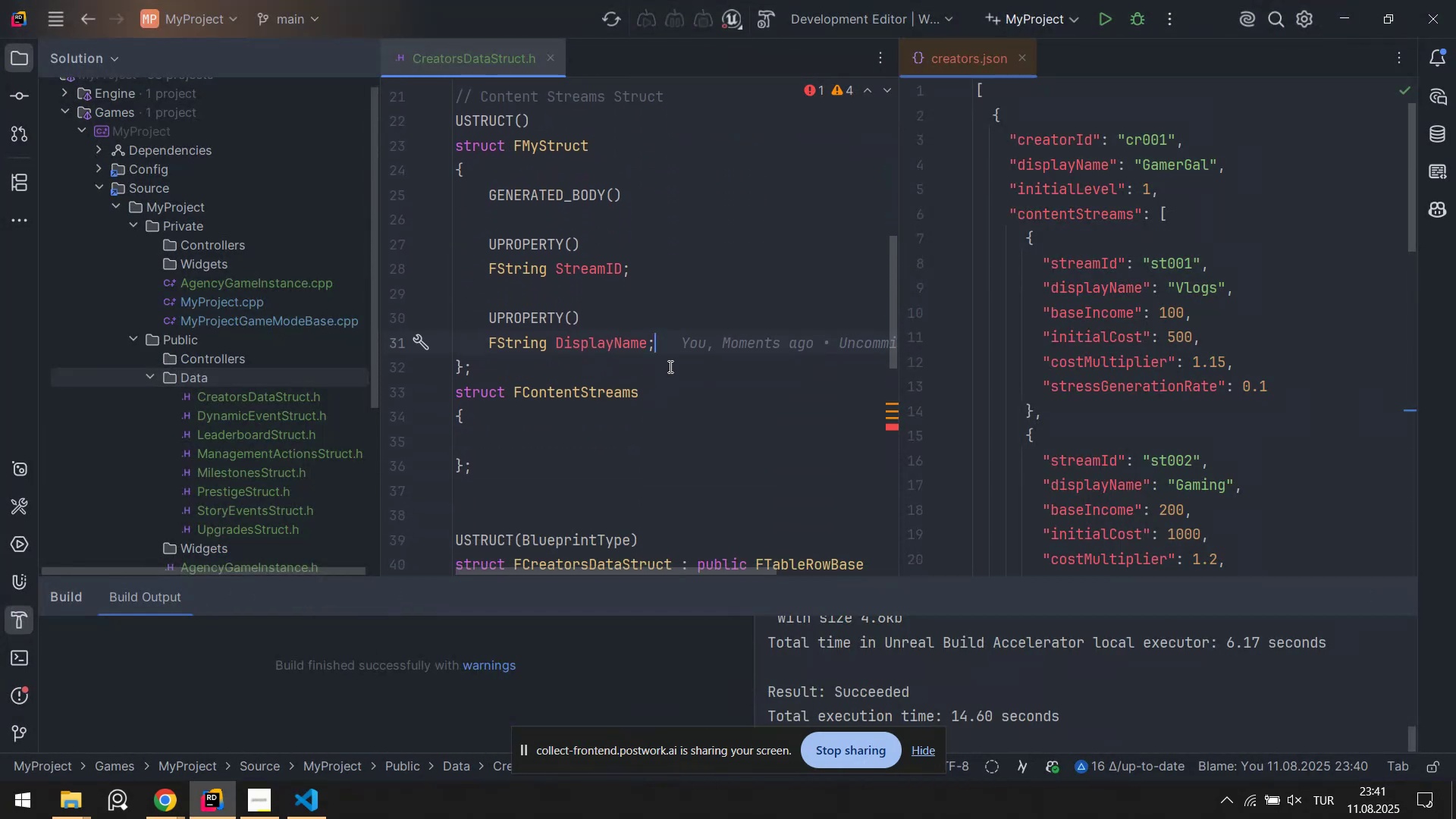 
key(Enter)
 